 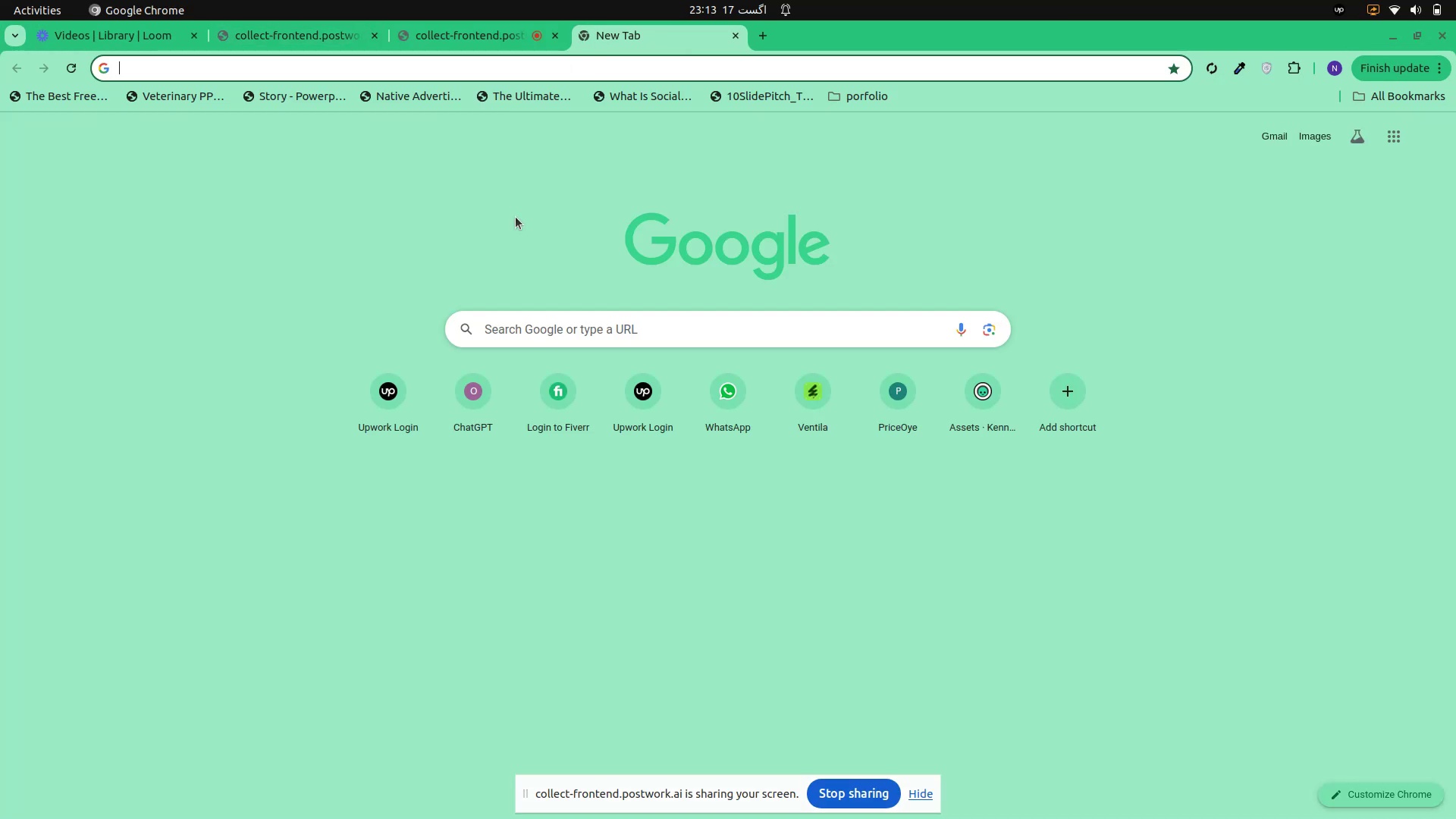 
type(az)
key(Backspace)
 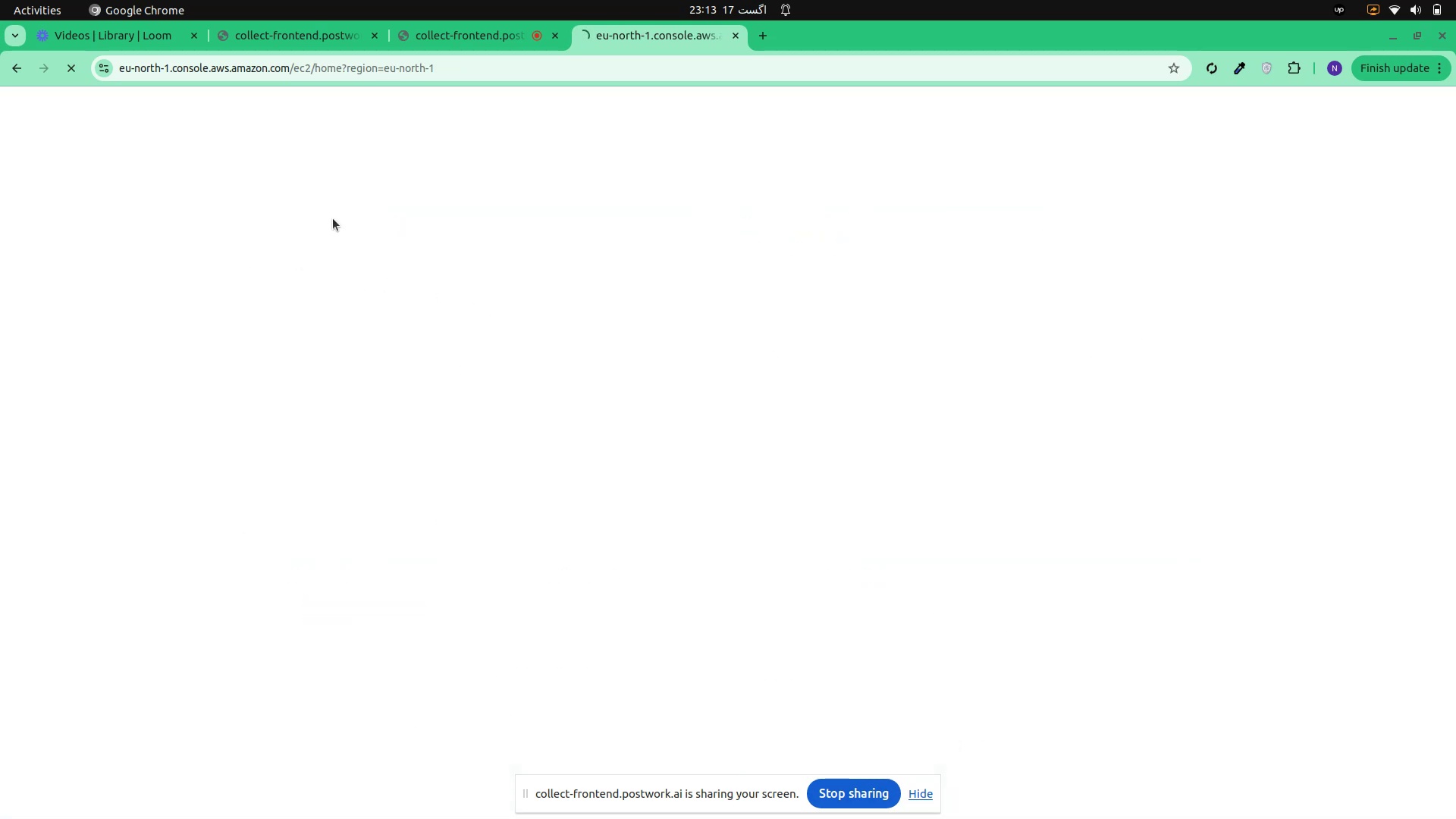 
wait(26.15)
 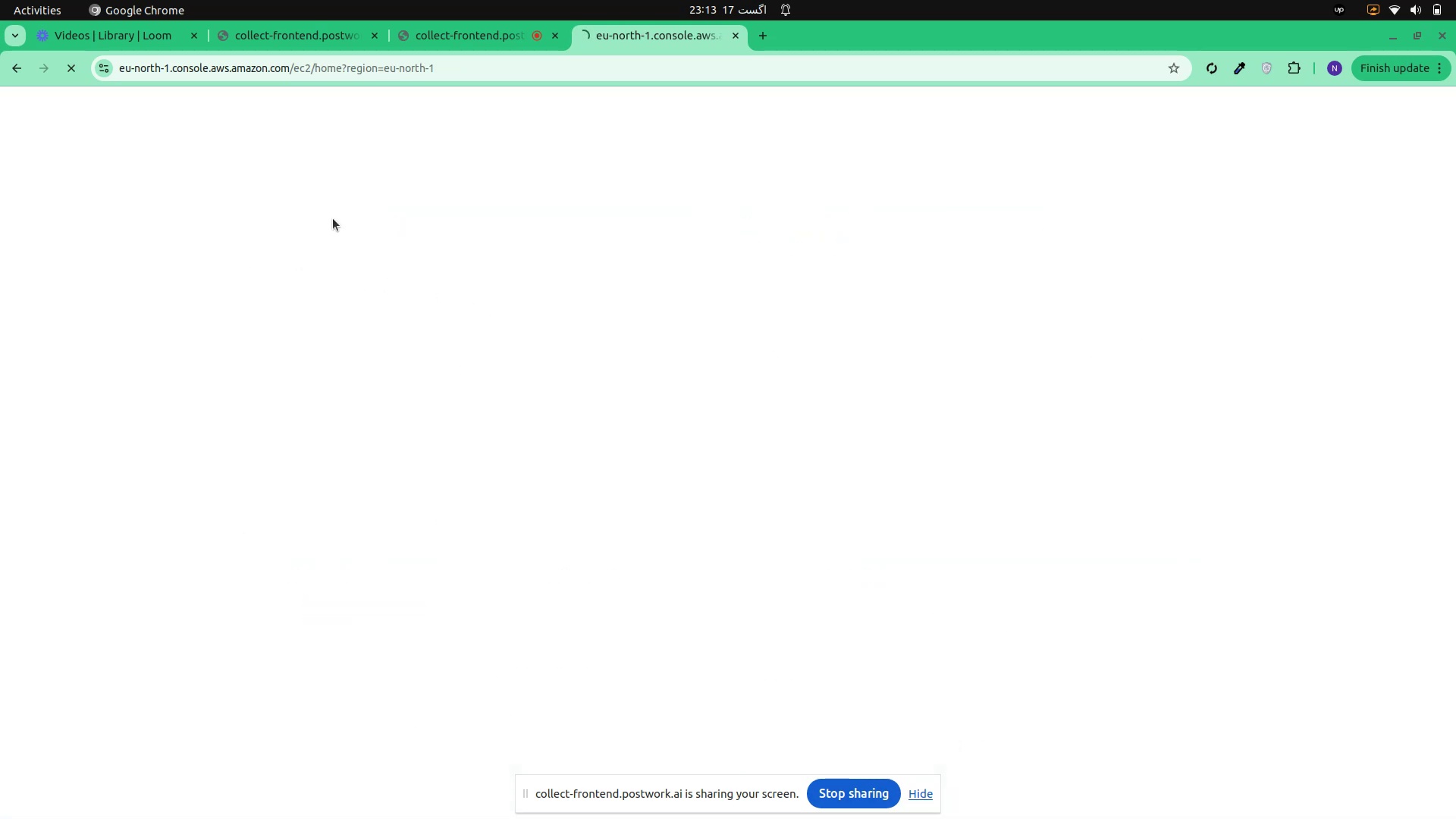 
left_click([321, 219])
 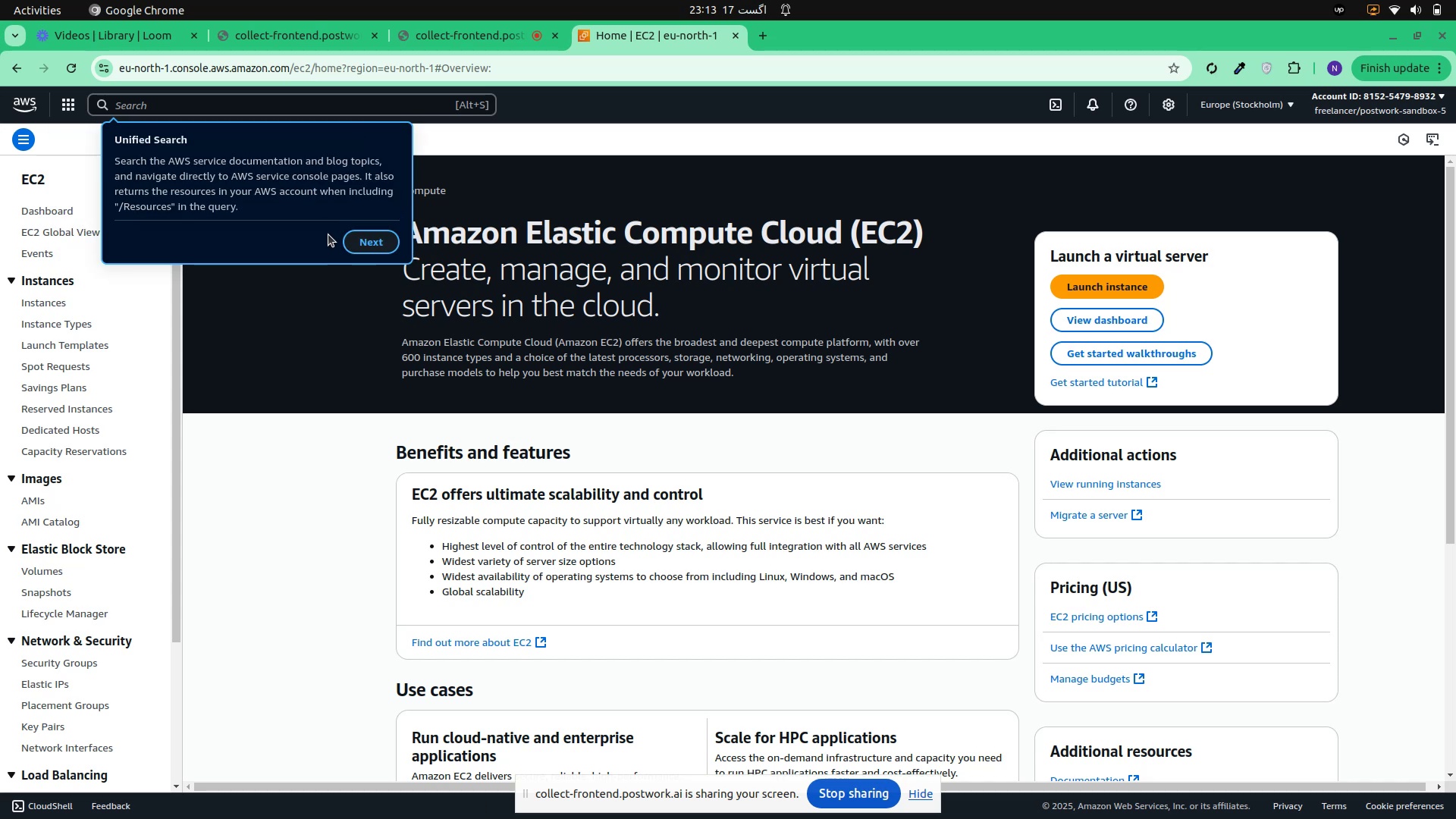 
left_click([369, 237])
 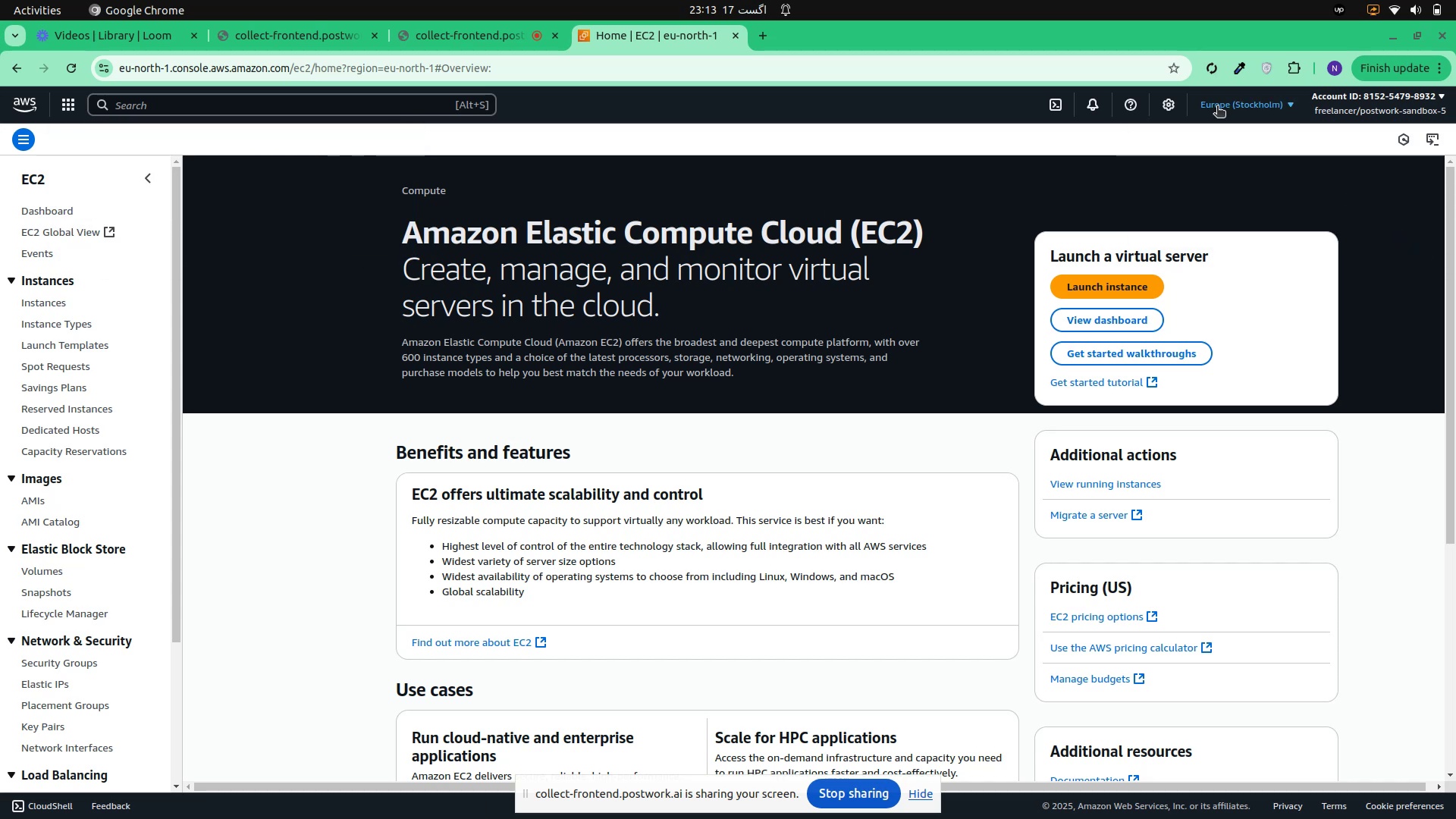 
left_click([1218, 106])
 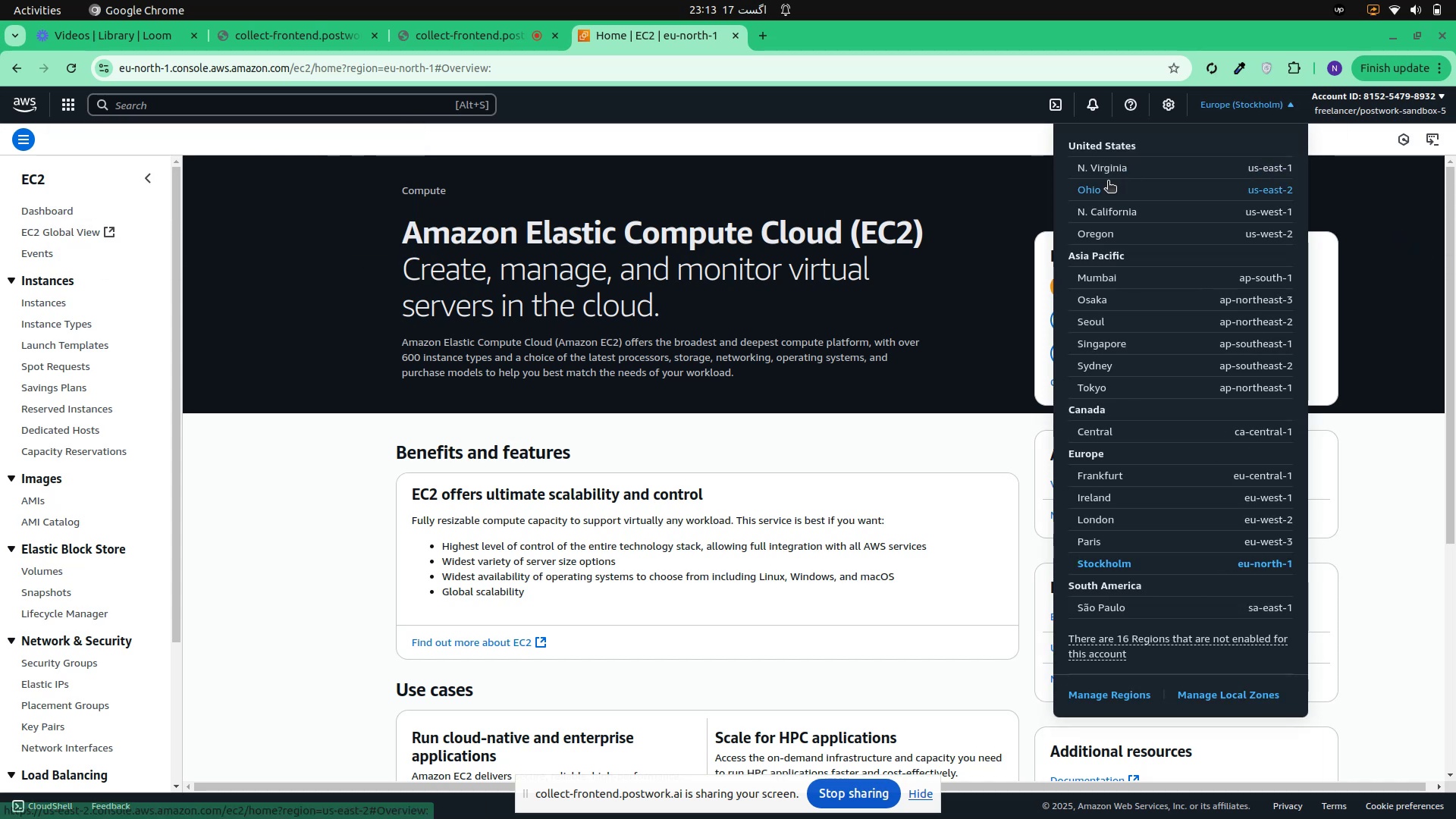 
left_click([1106, 171])
 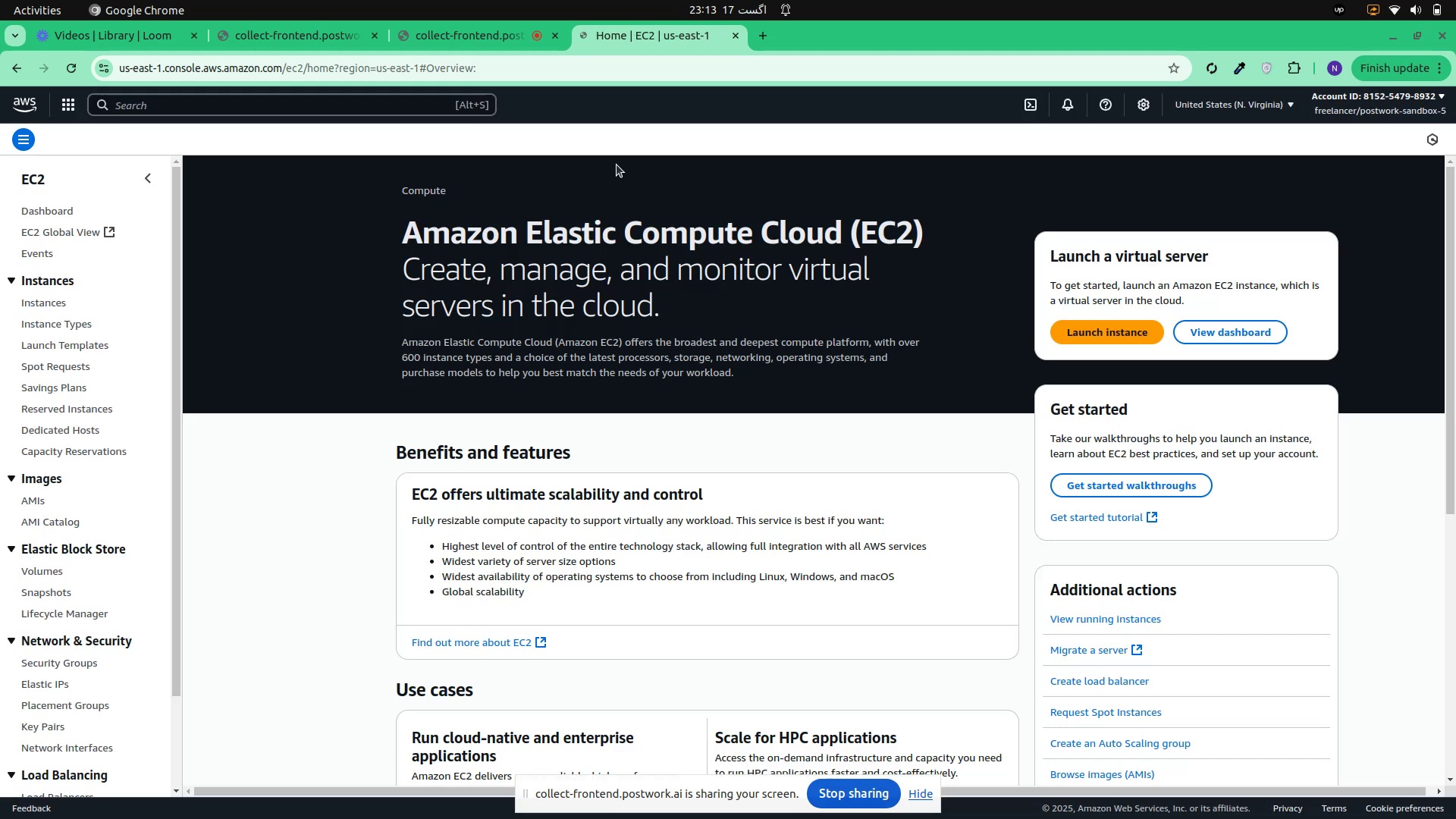 
wait(6.54)
 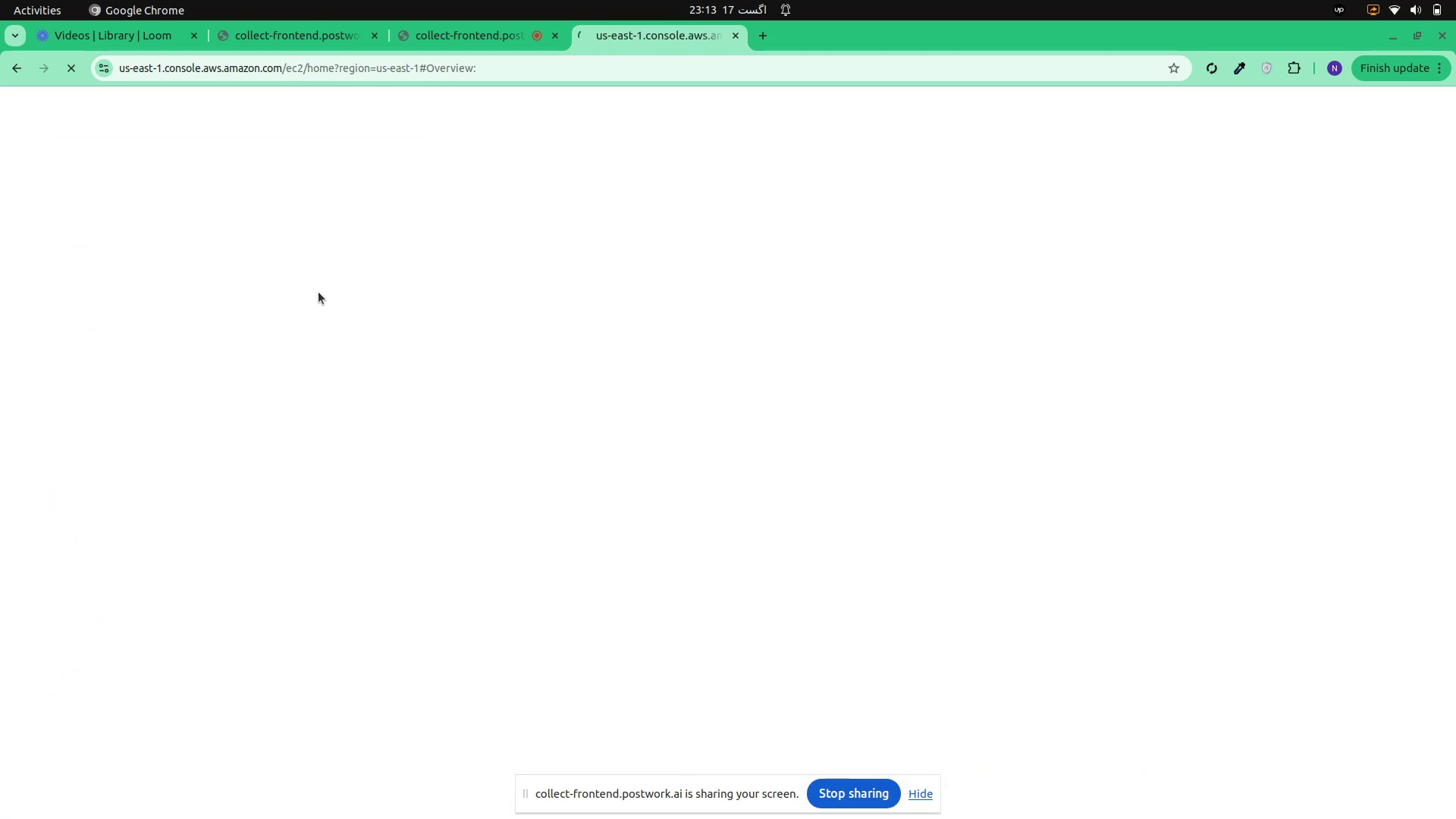 
left_click([39, 301])
 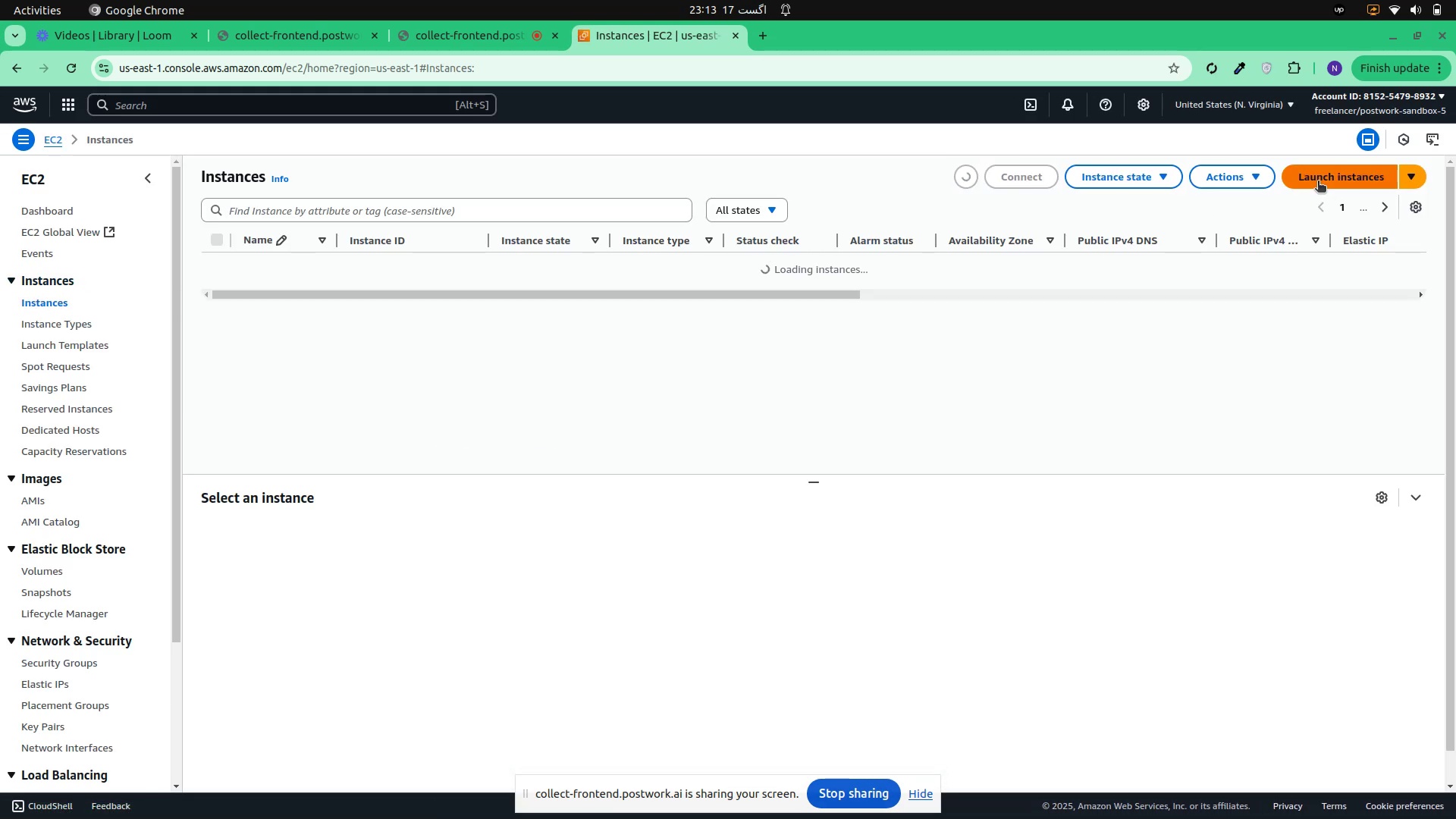 
left_click([1319, 181])
 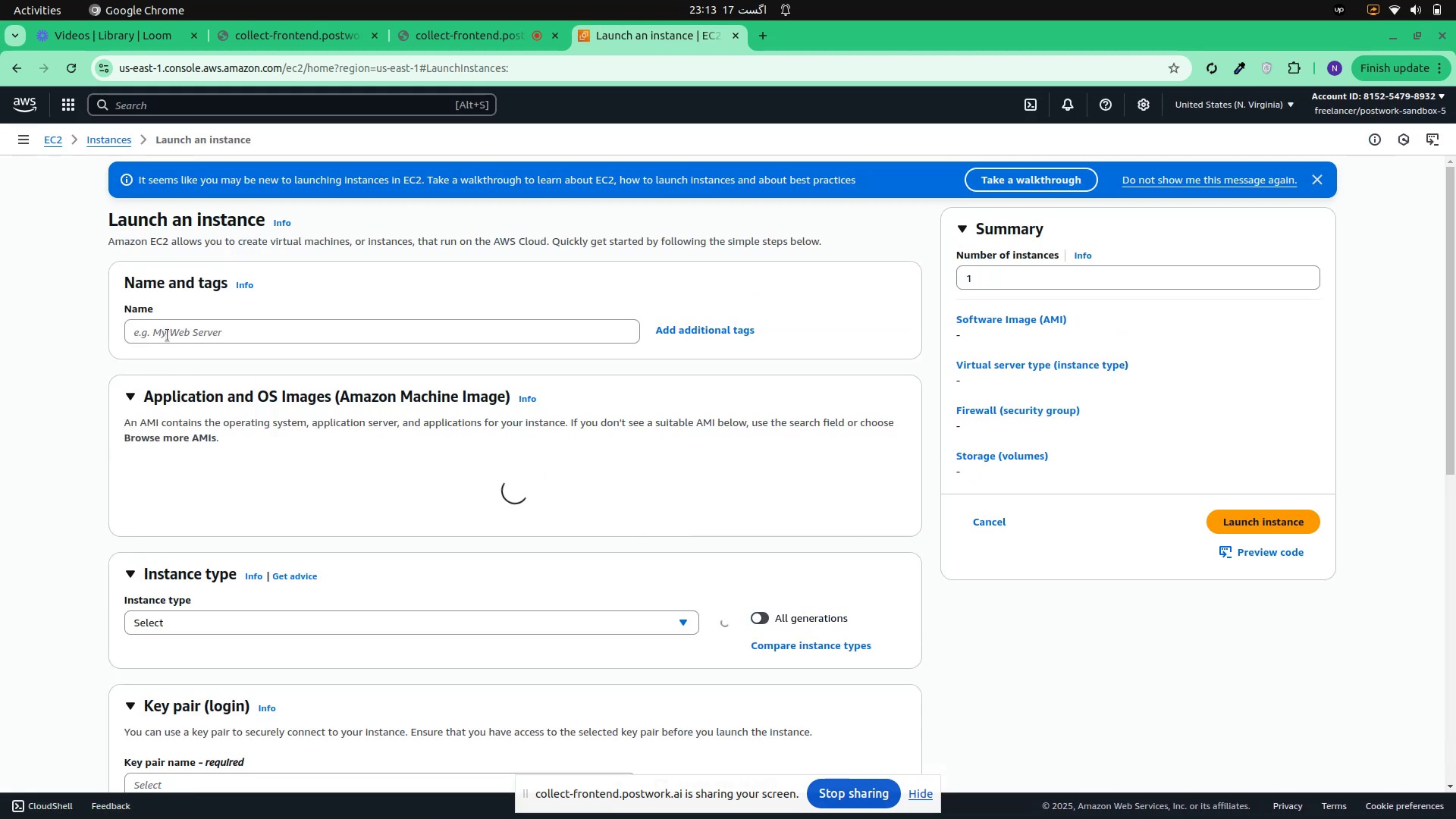 
type(demo)
 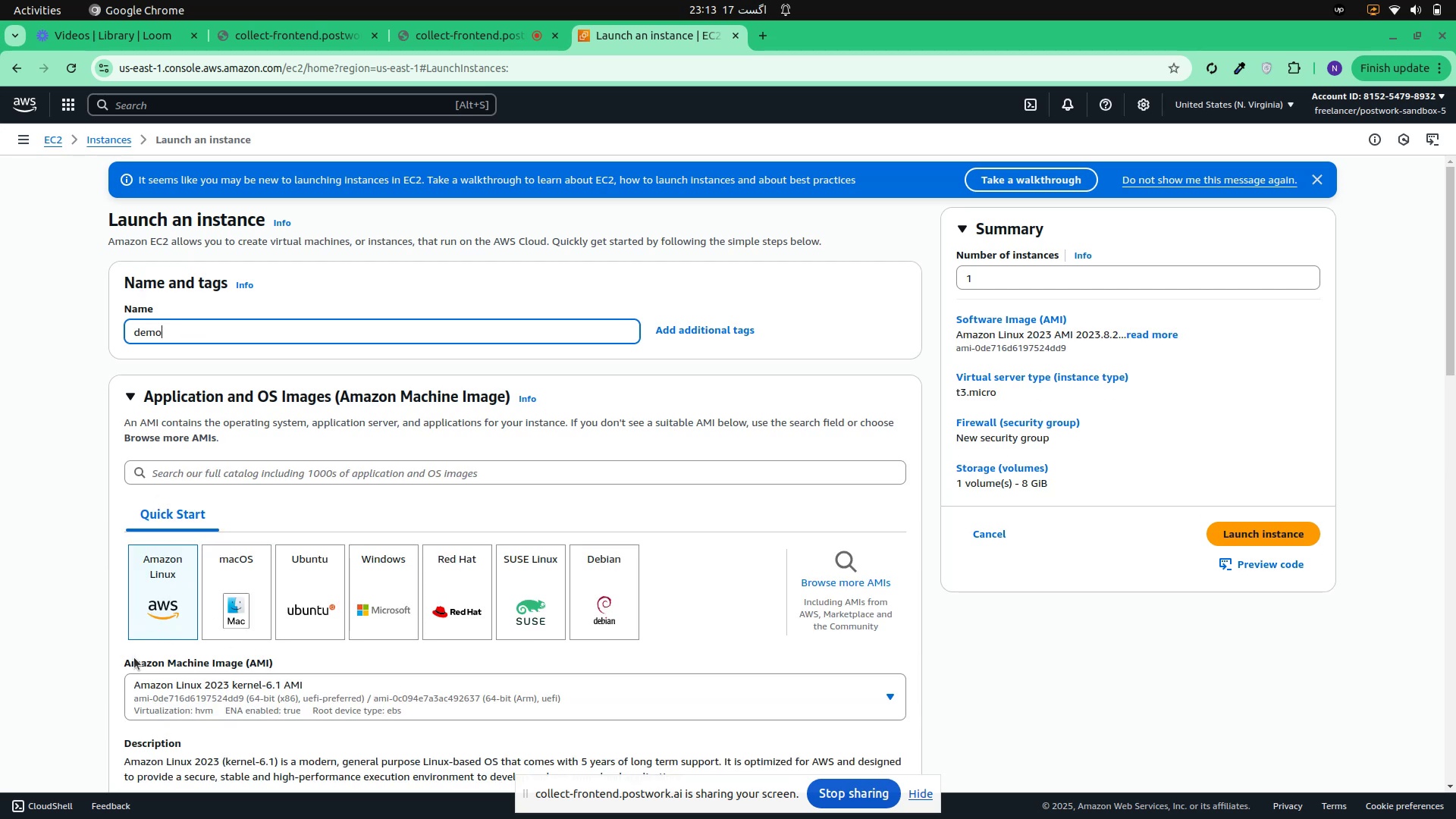 
wait(5.35)
 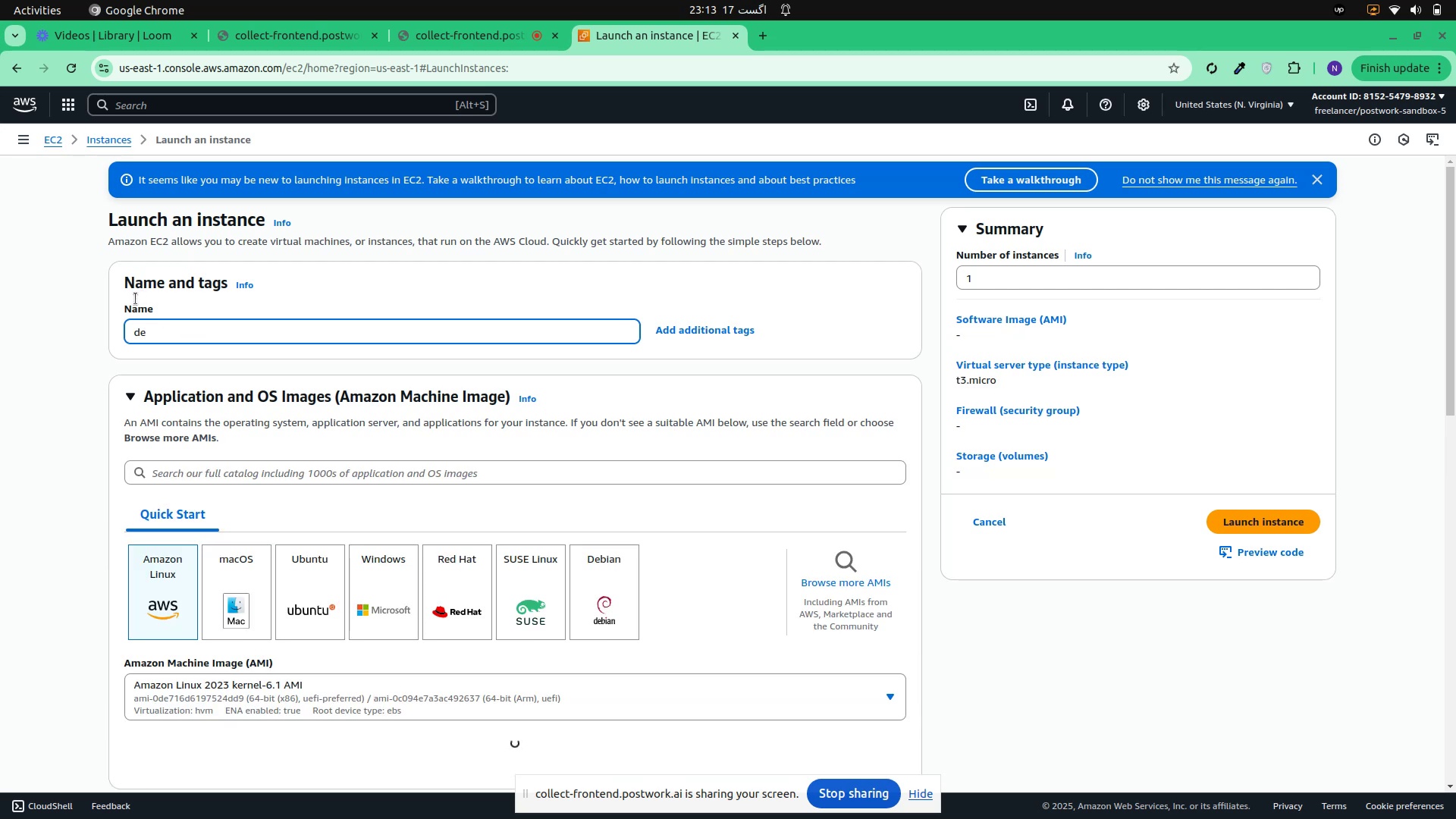 
scroll: coordinate [761, 503], scroll_direction: down, amount: 3.0
 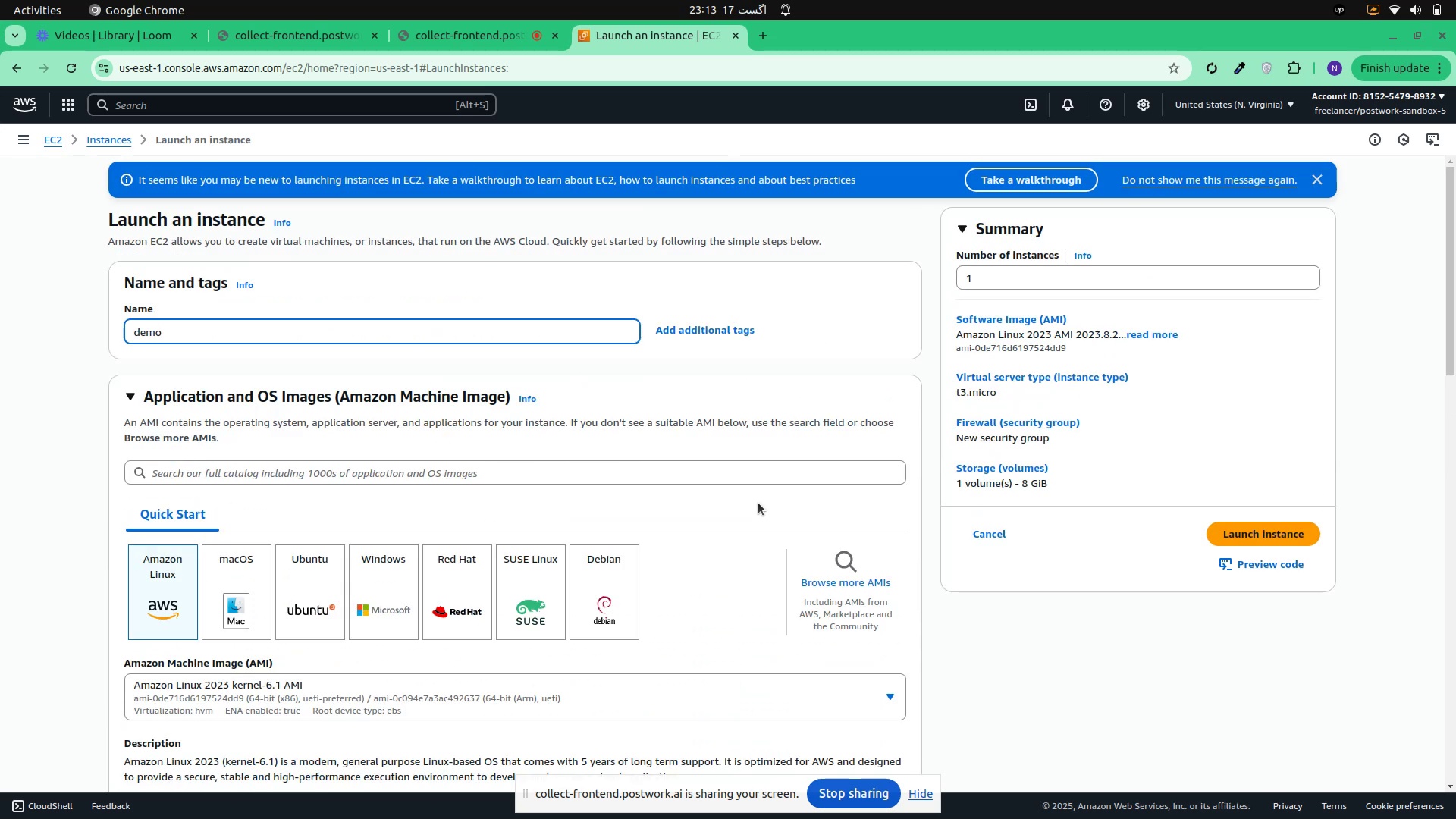 
mouse_move([268, 494])
 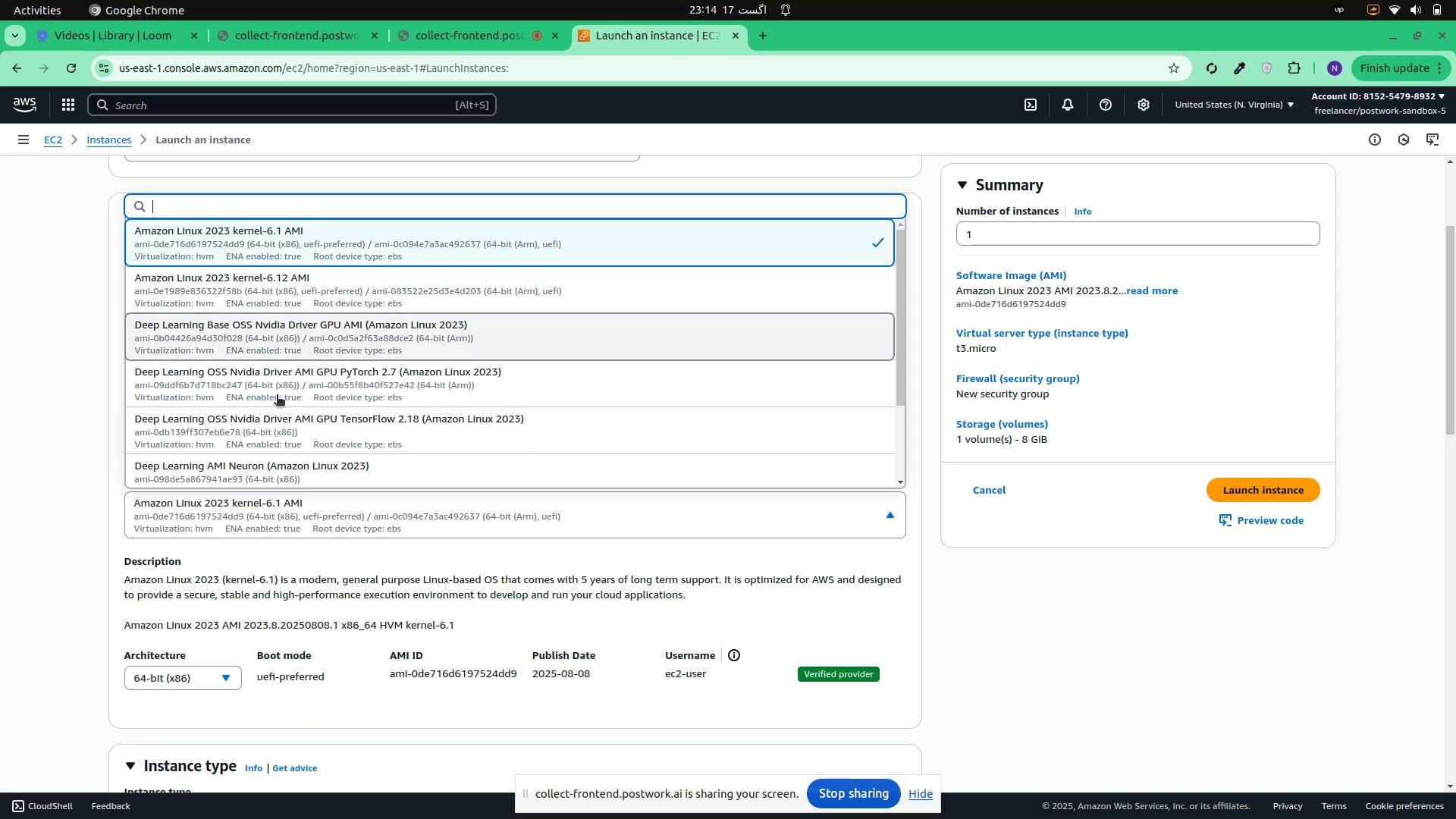 
scroll: coordinate [228, 431], scroll_direction: down, amount: 3.0
 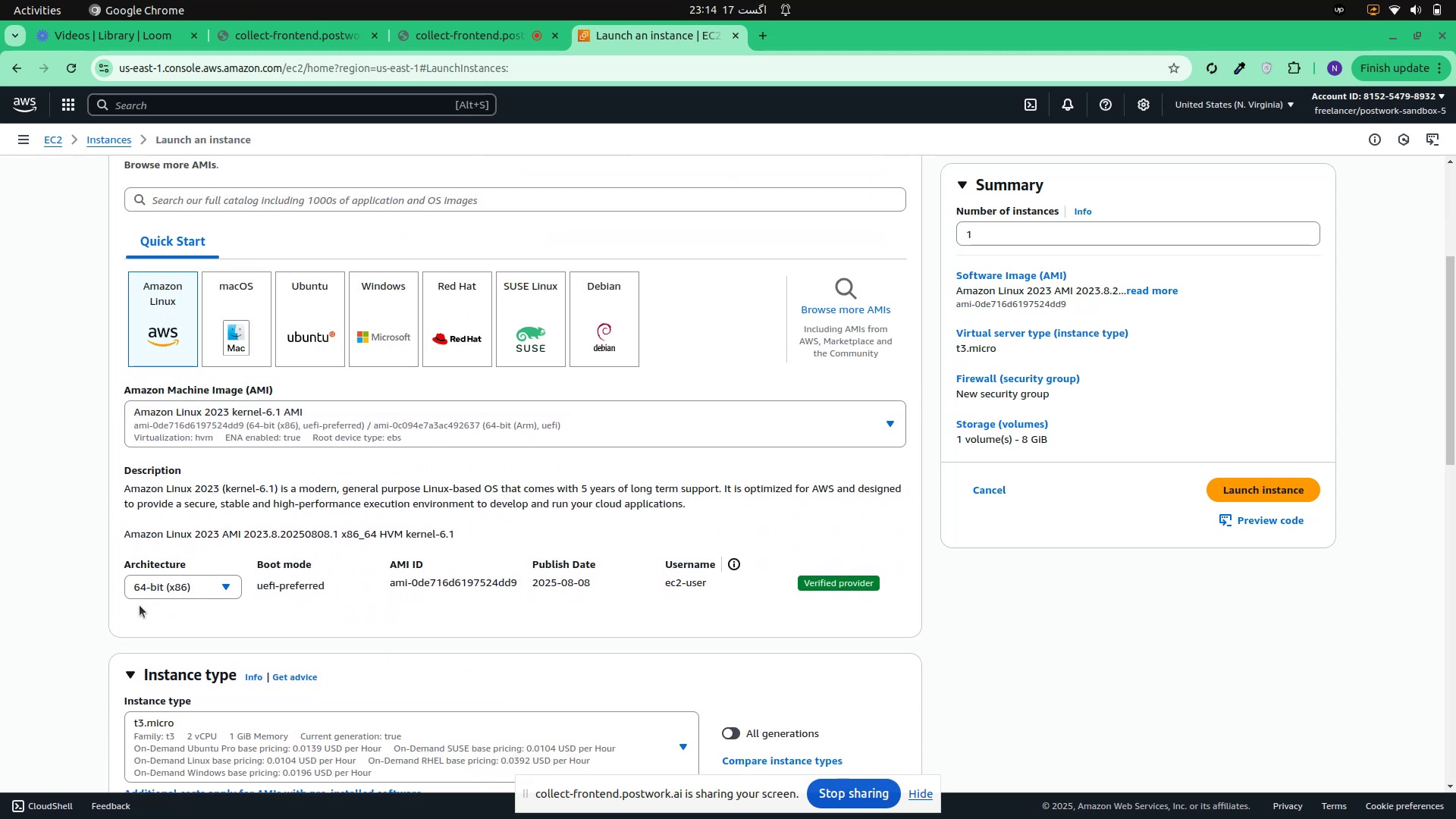 
left_click([175, 593])
 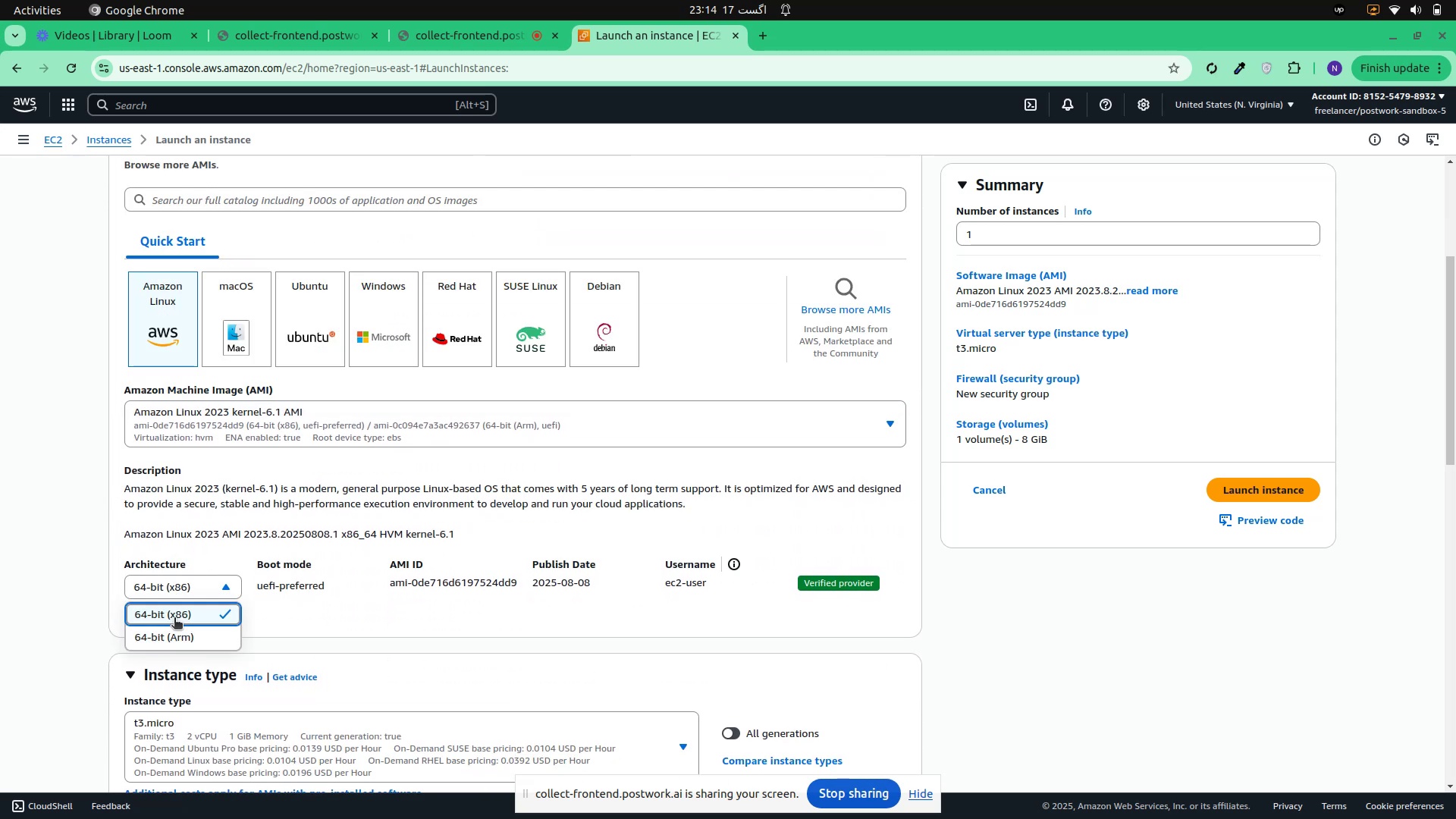 
left_click([261, 614])
 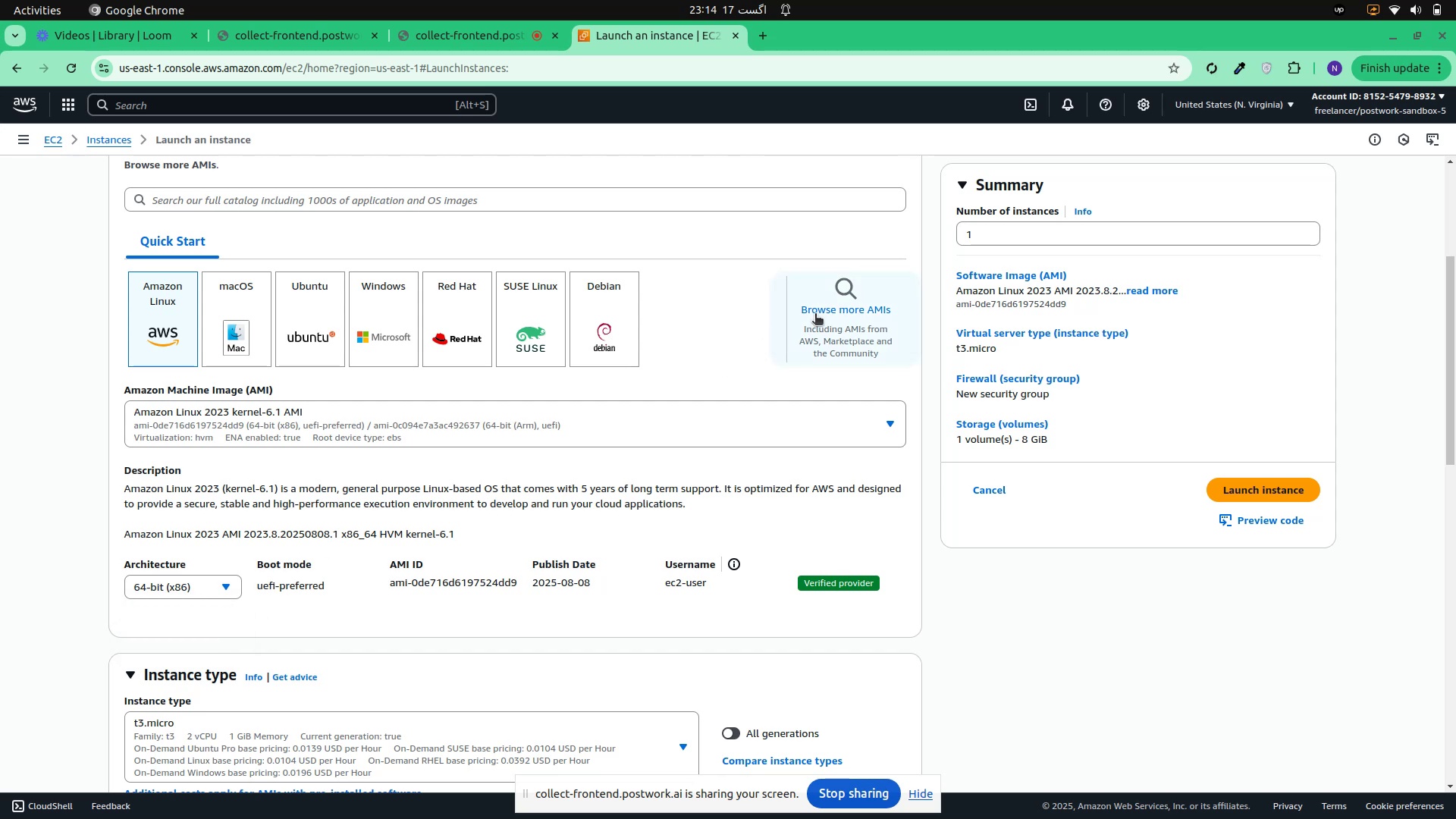 
right_click([814, 315])
 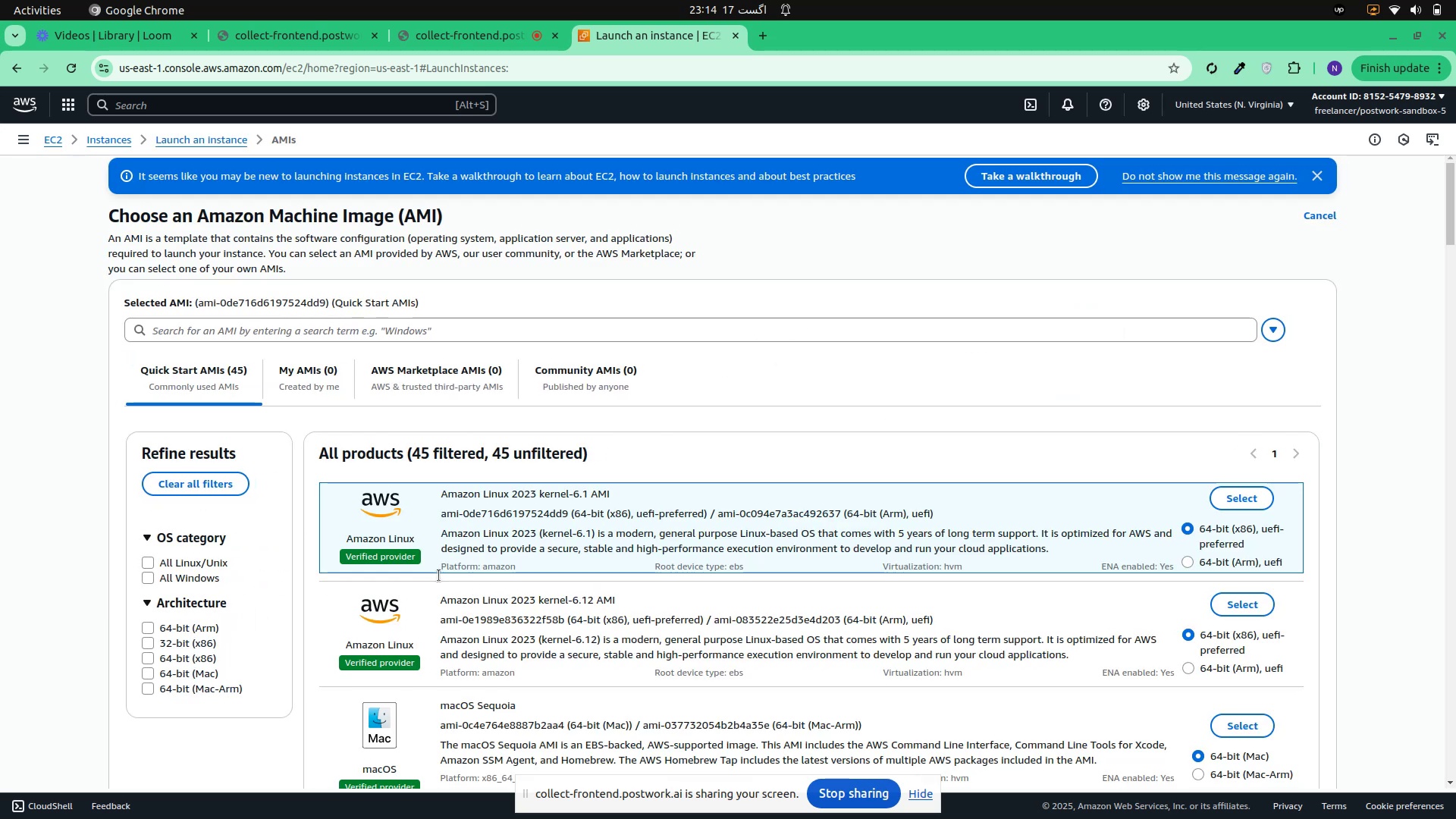 
scroll: coordinate [557, 582], scroll_direction: down, amount: 98.0
 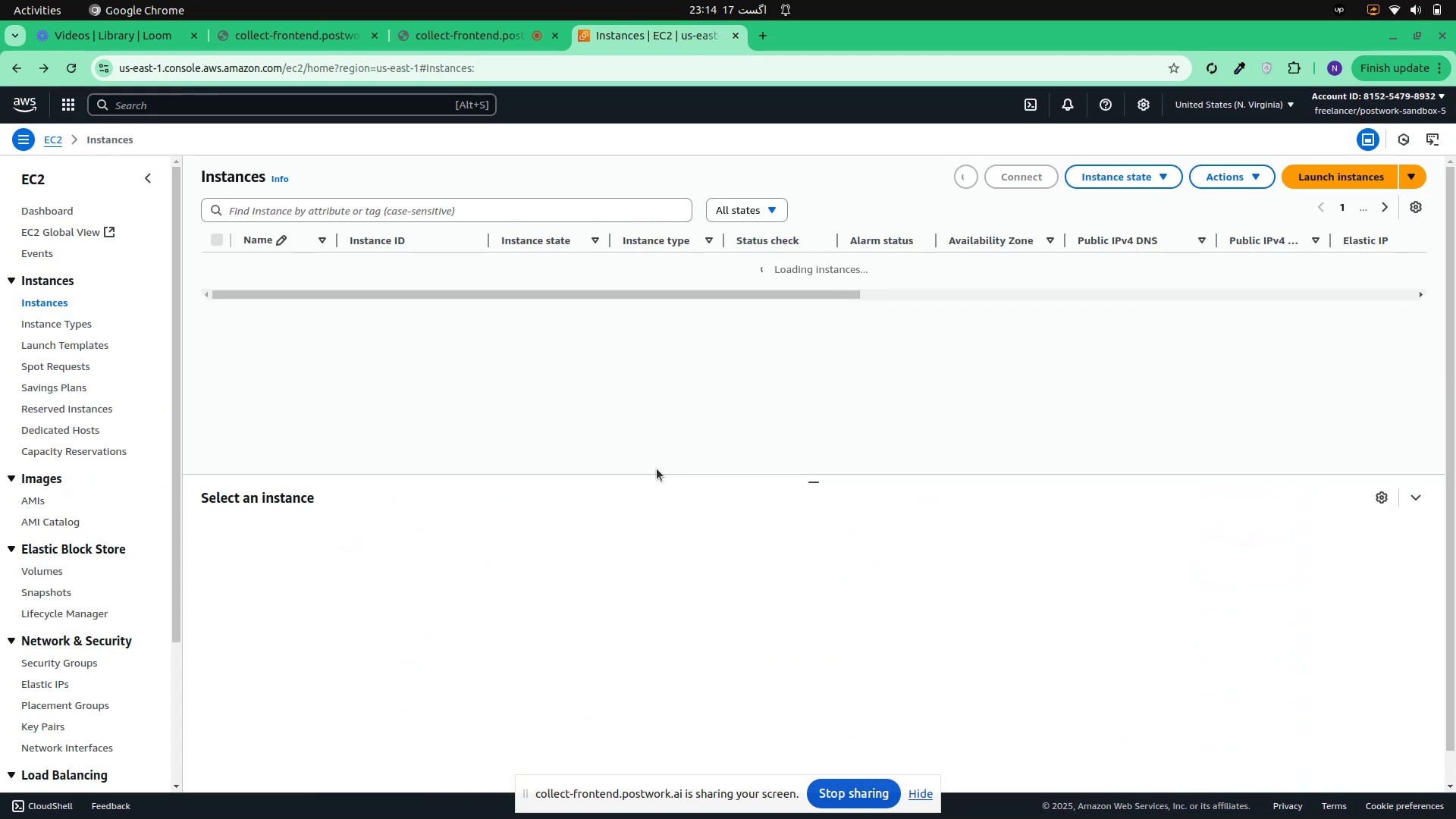 
left_click([1314, 166])
 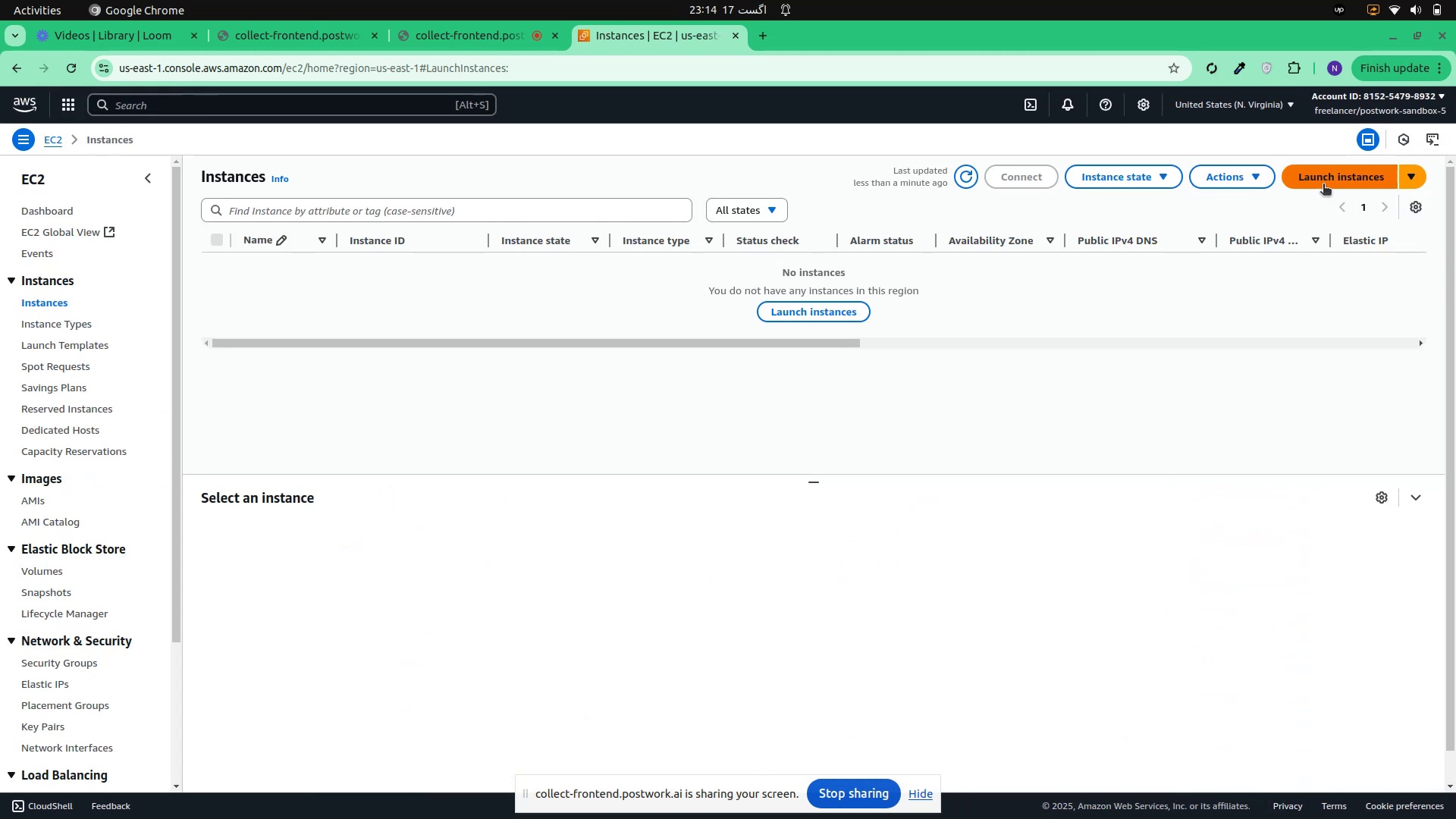 
left_click([1330, 180])
 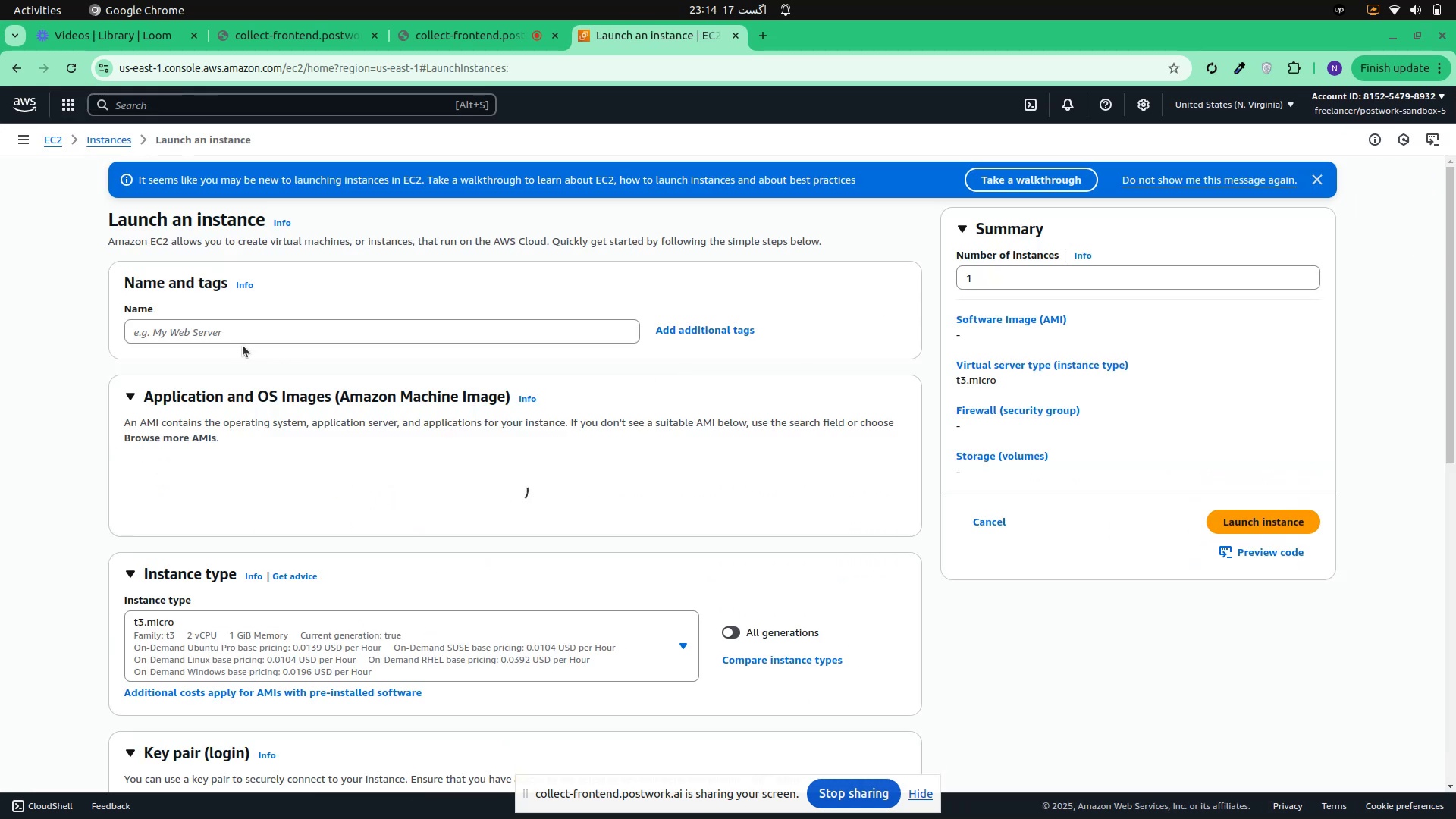 
left_click([228, 336])
 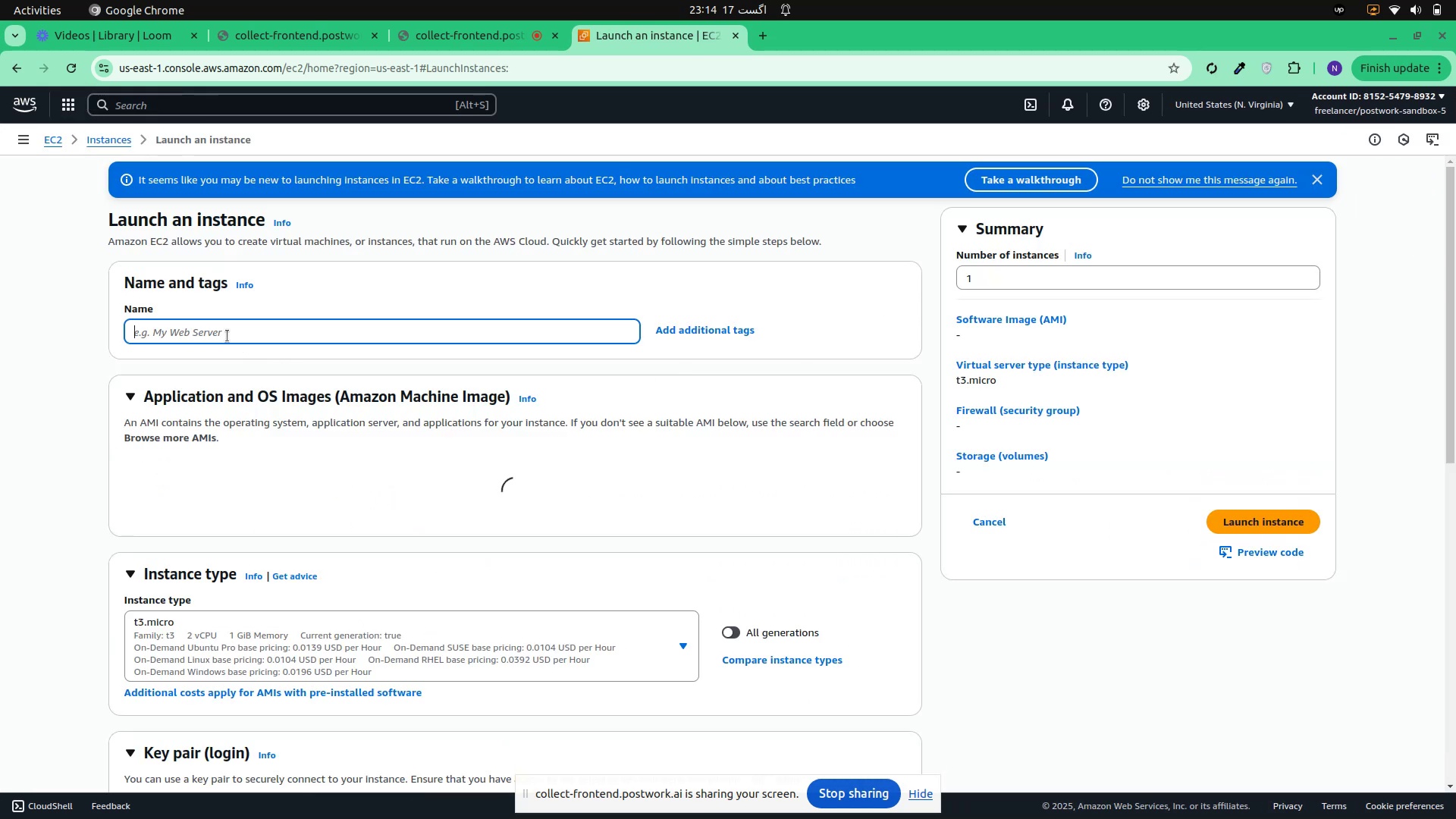 
type(demo)
 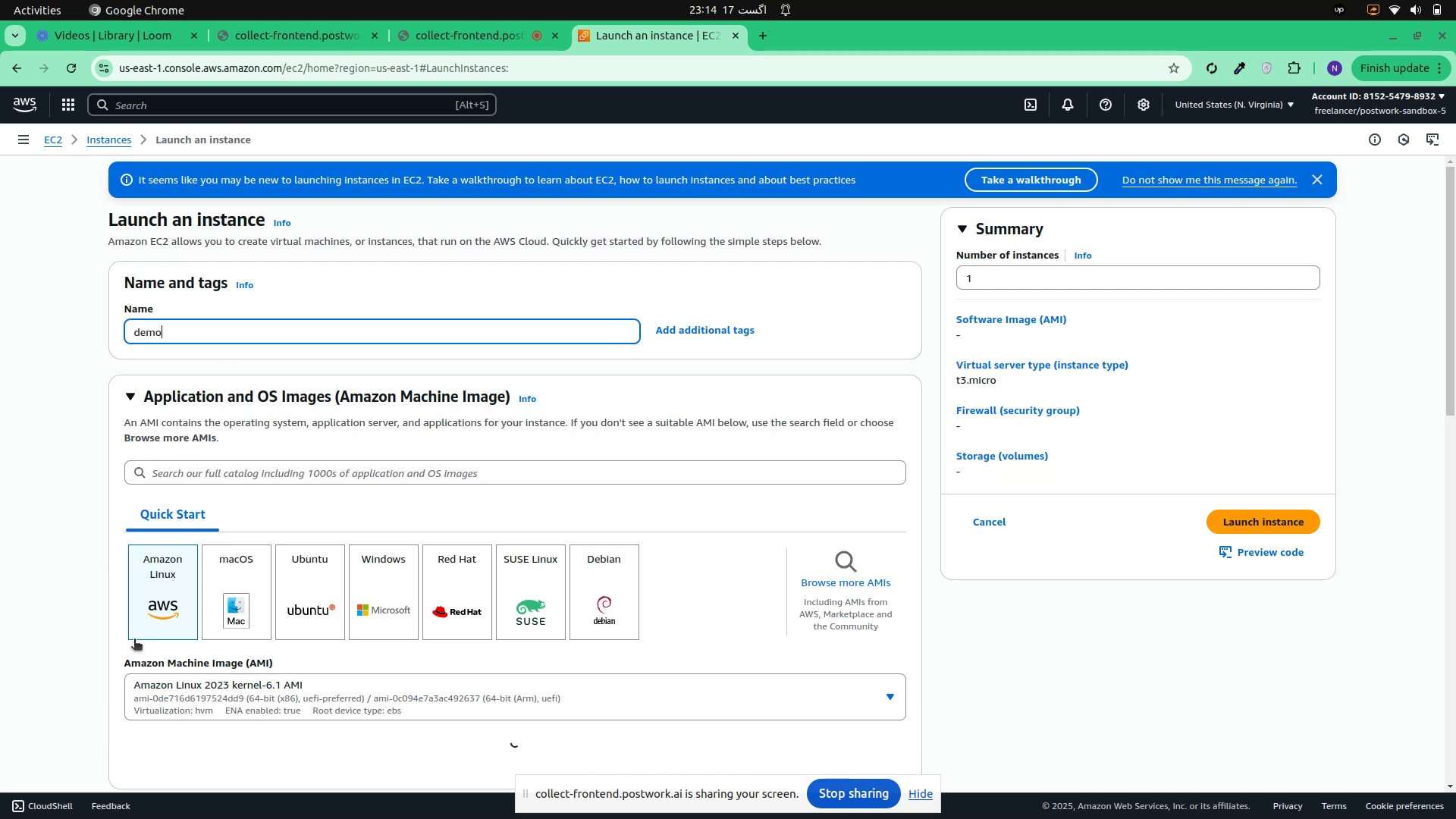 
scroll: coordinate [1027, 613], scroll_direction: down, amount: 7.0
 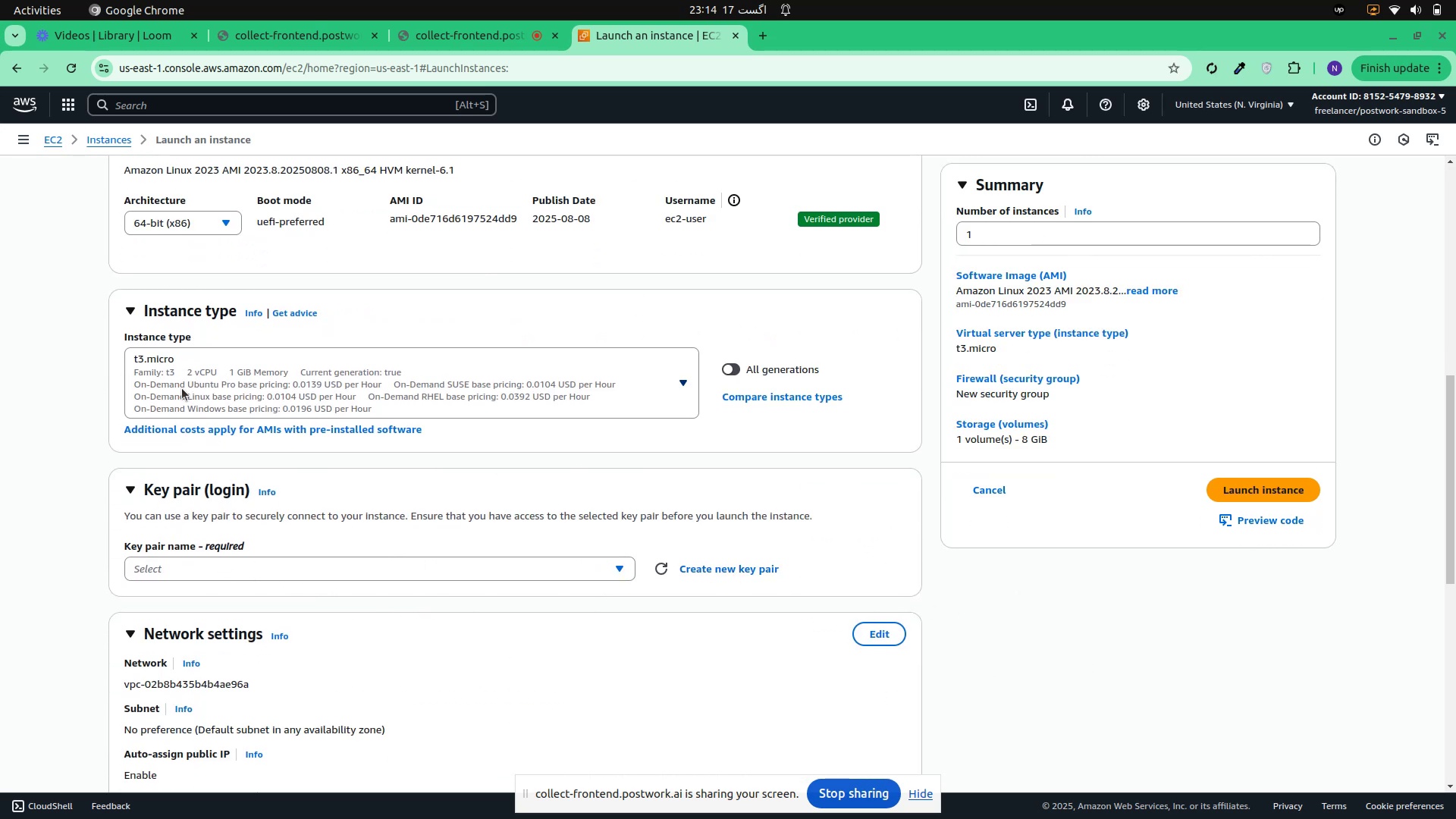 
wait(5.38)
 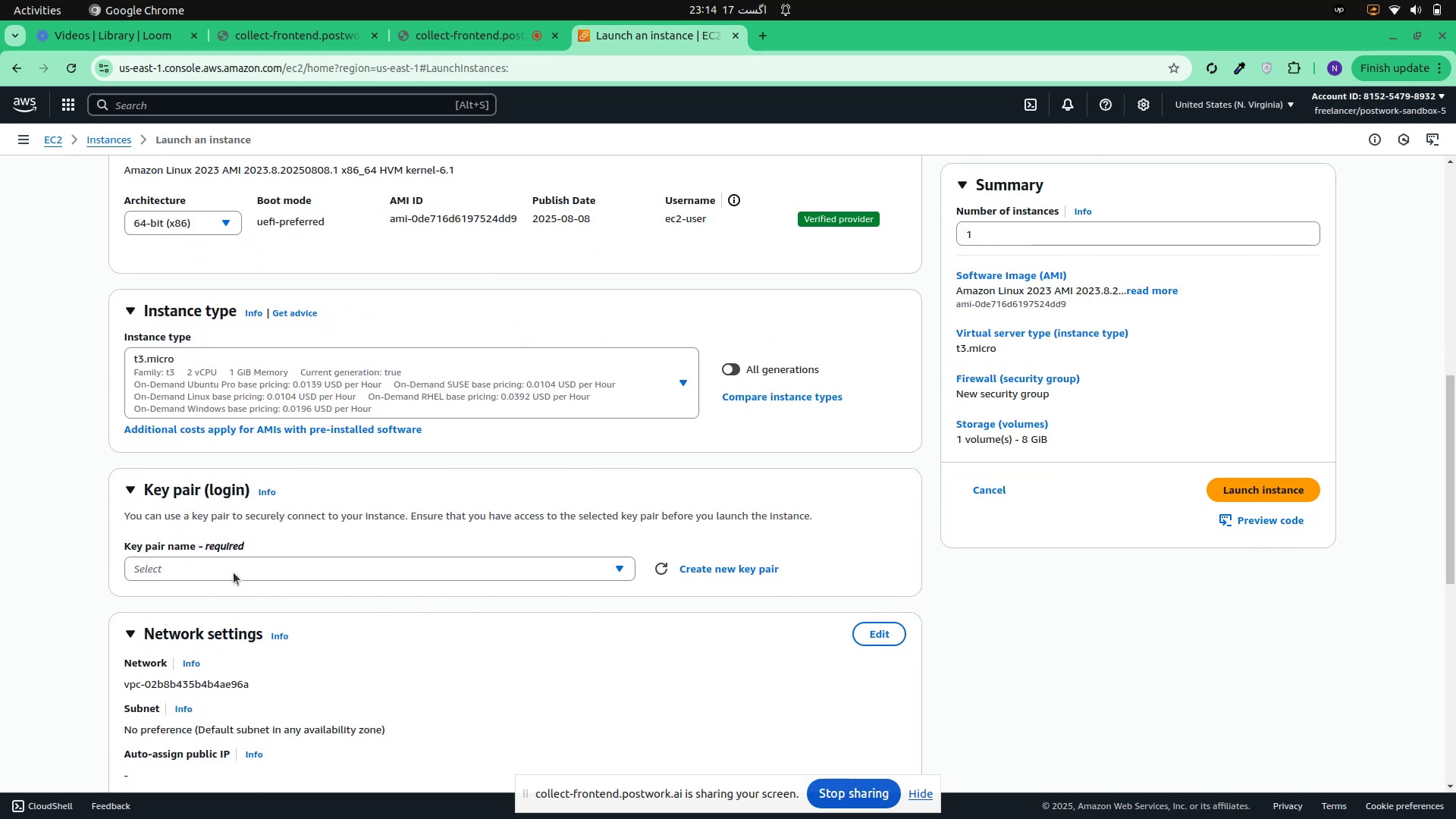 
left_click([695, 572])
 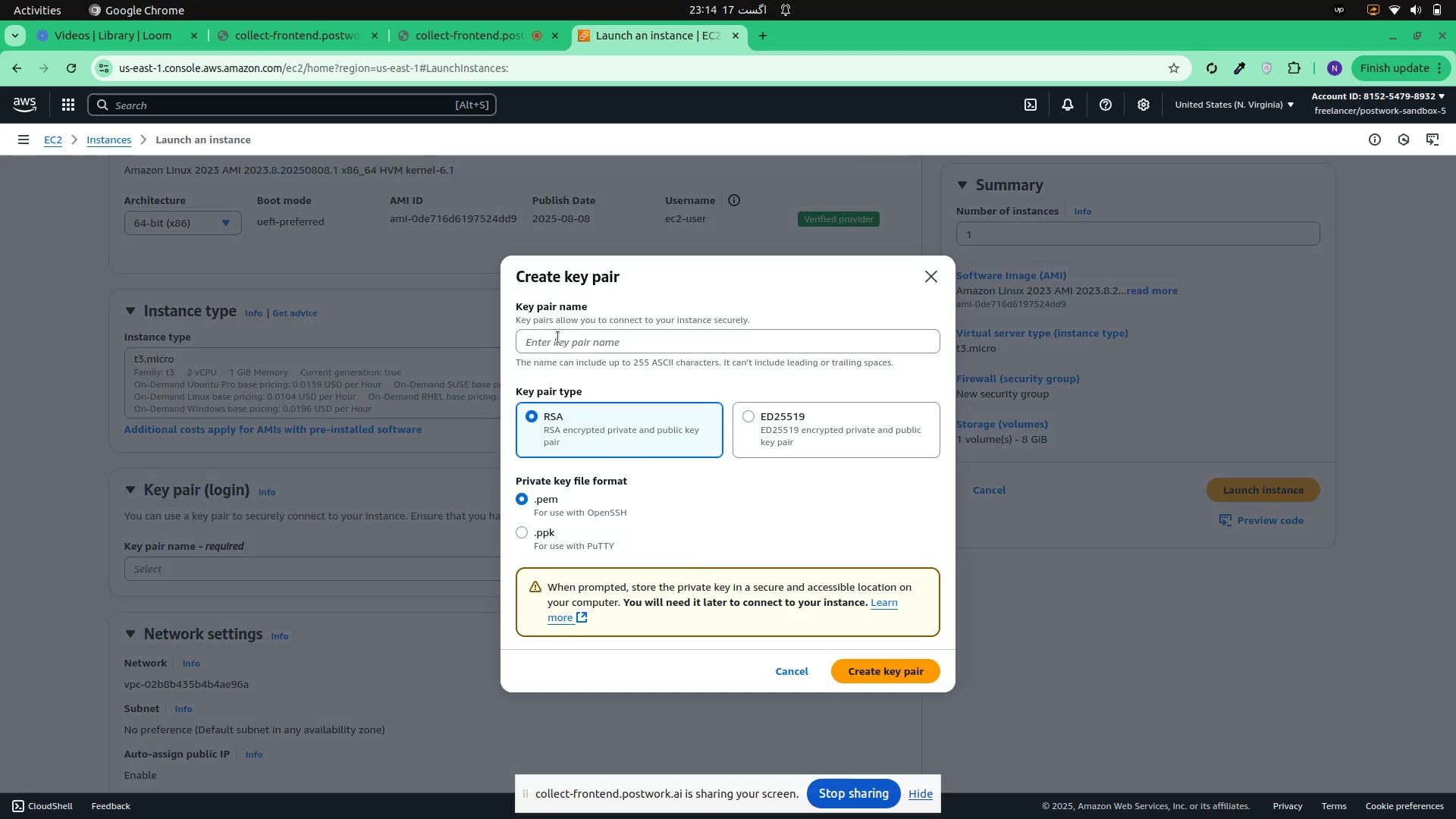 
left_click([555, 350])
 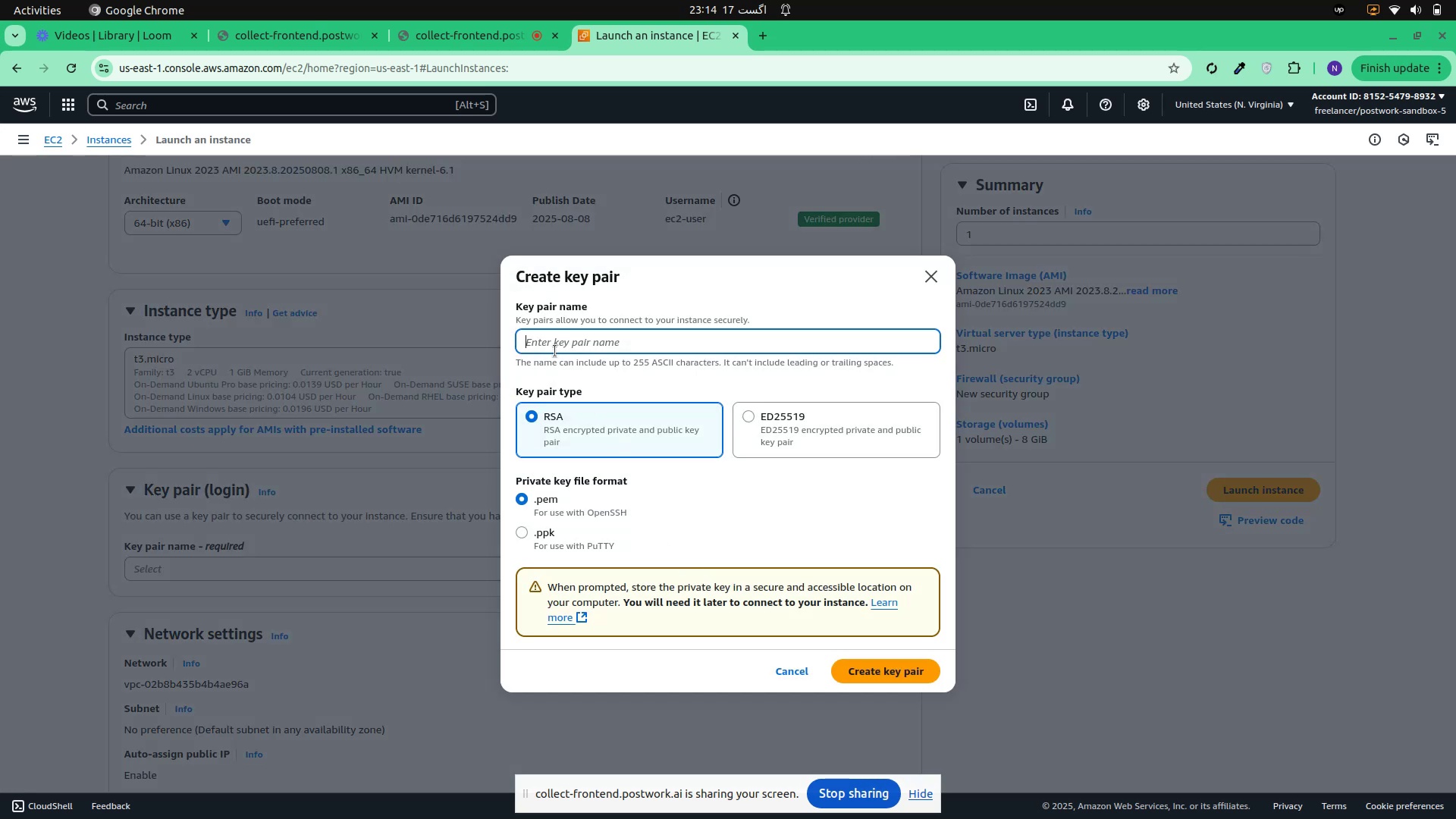 
type(demo)
 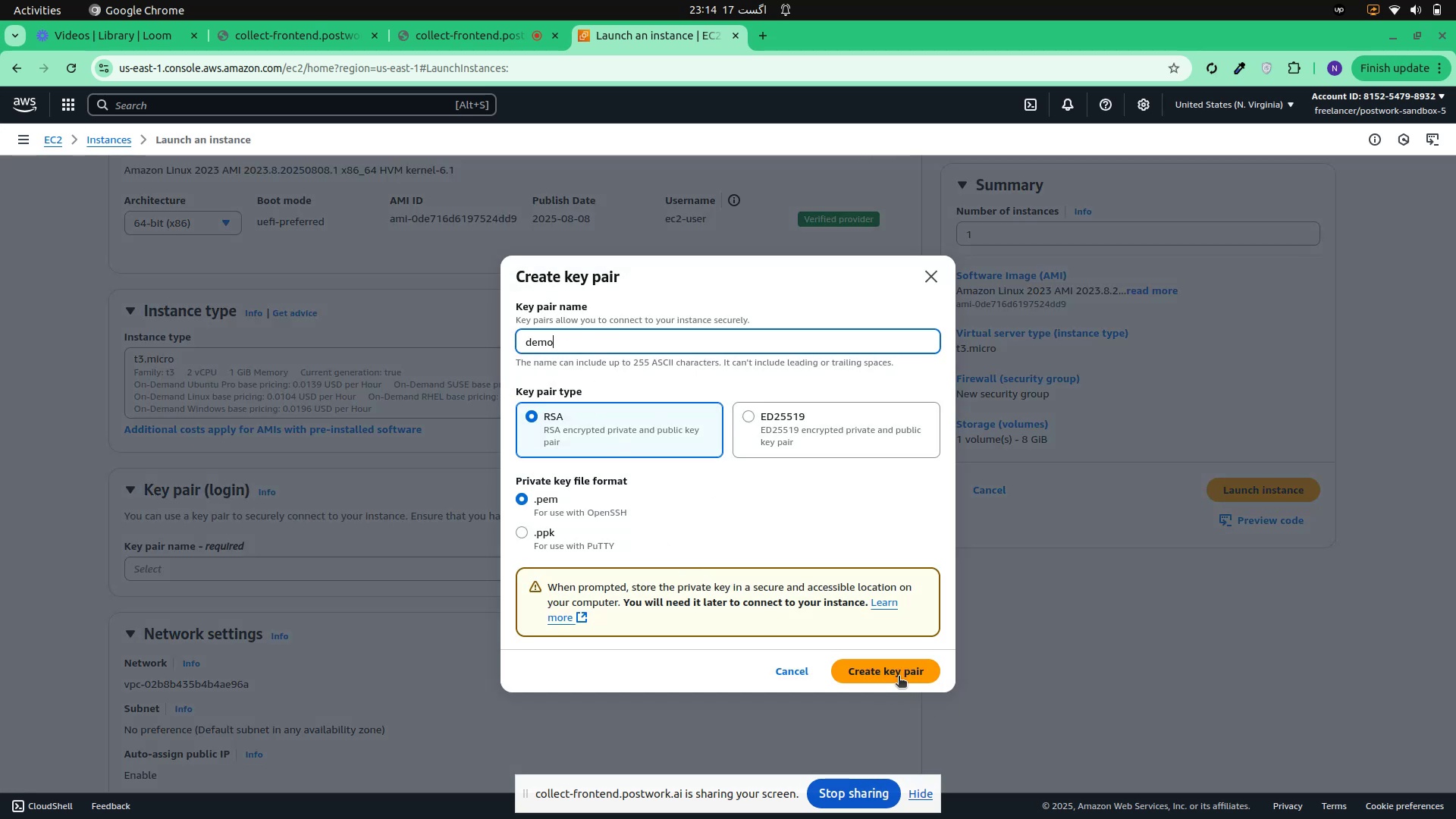 
left_click([899, 676])
 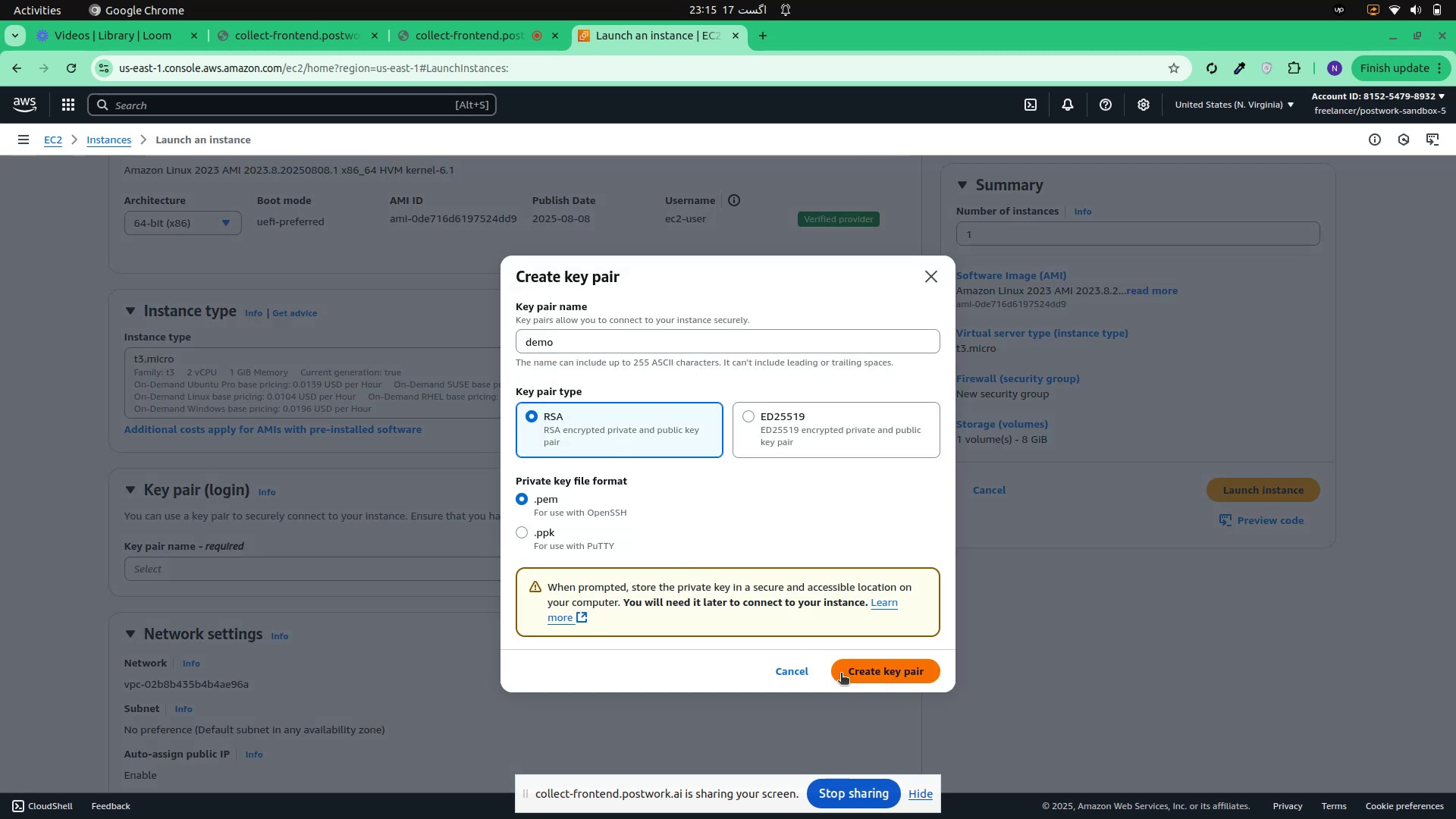 
mouse_move([715, 627])
 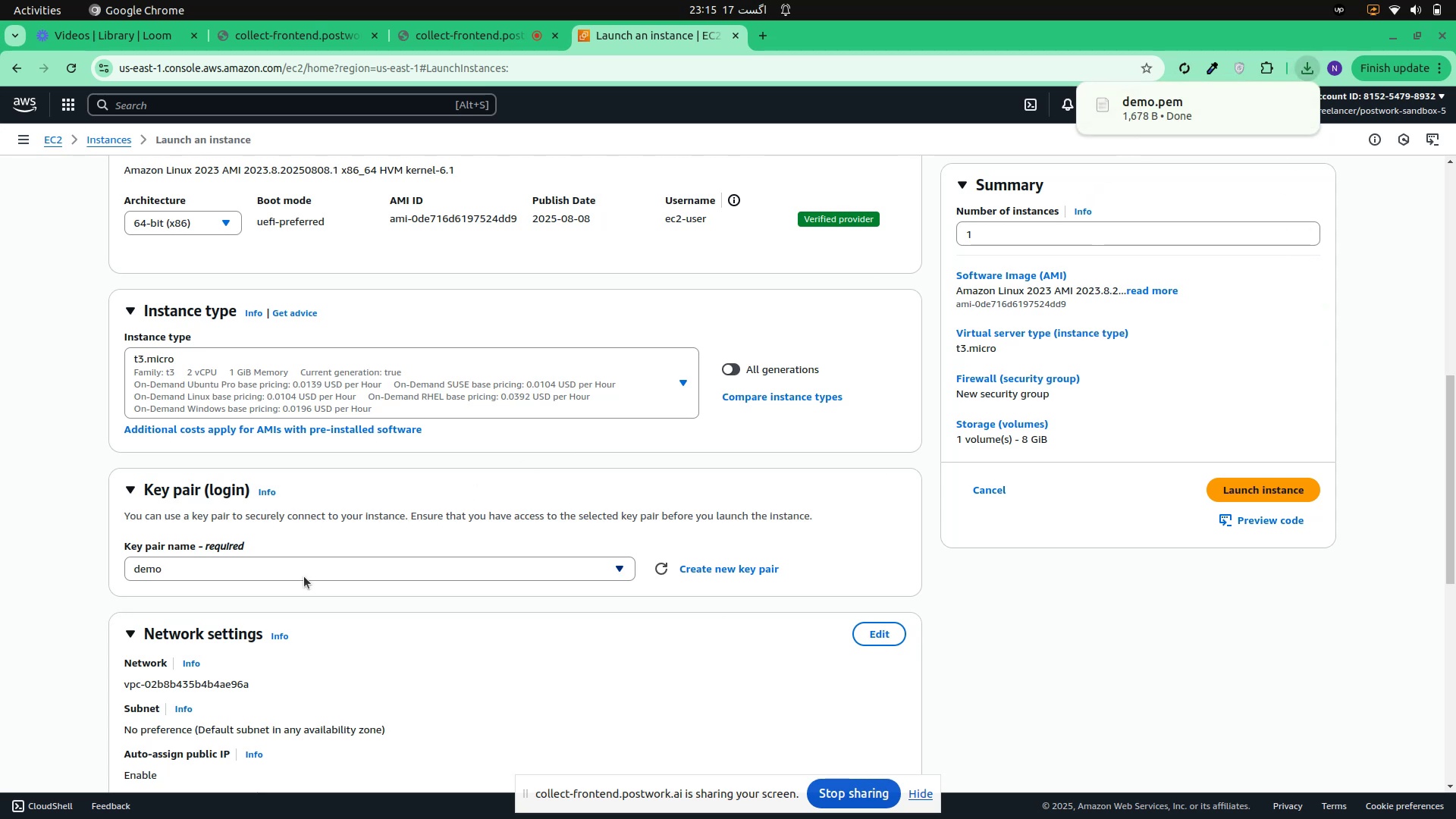 
scroll: coordinate [60, 572], scroll_direction: down, amount: 3.0
 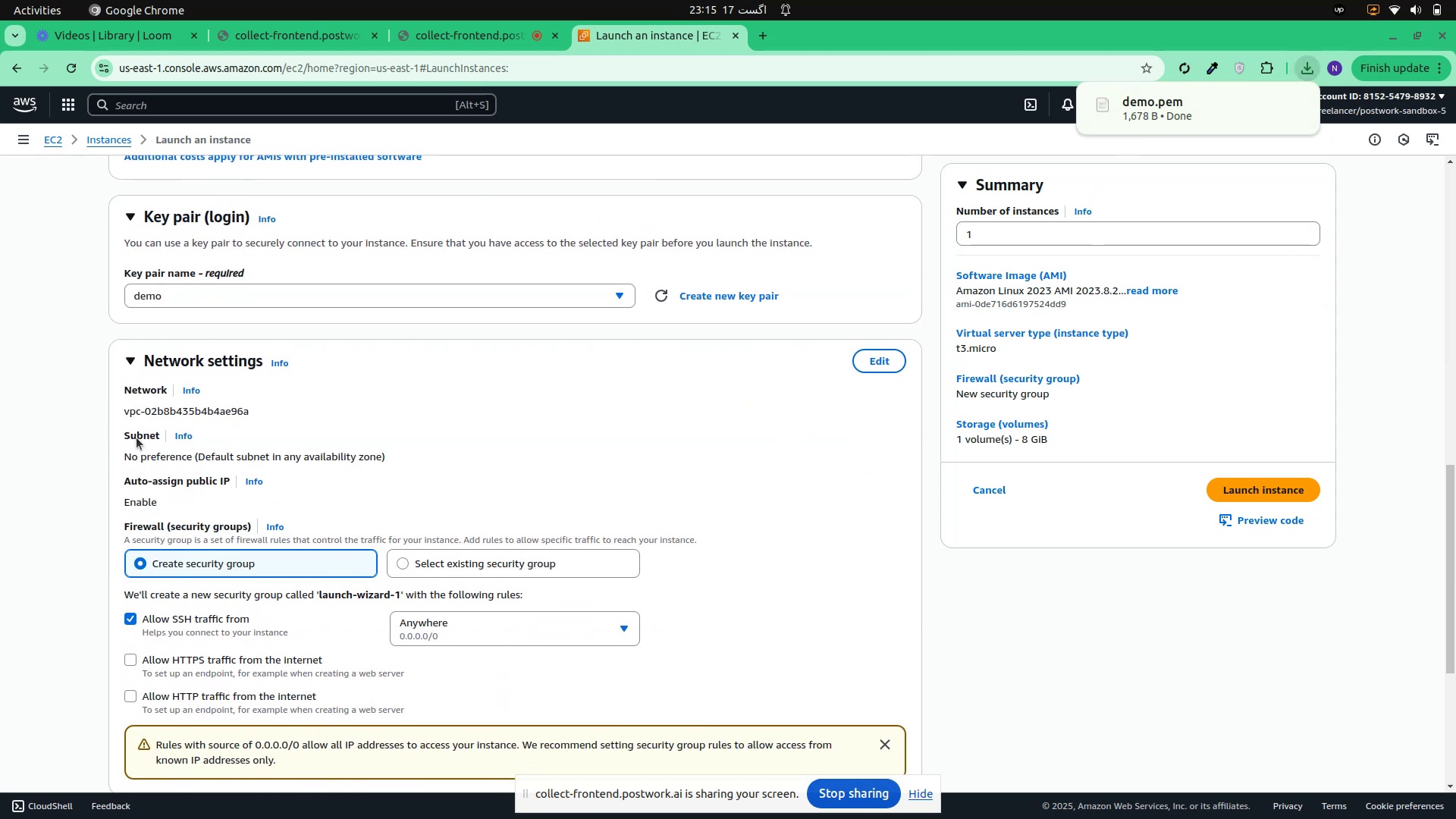 
wait(8.67)
 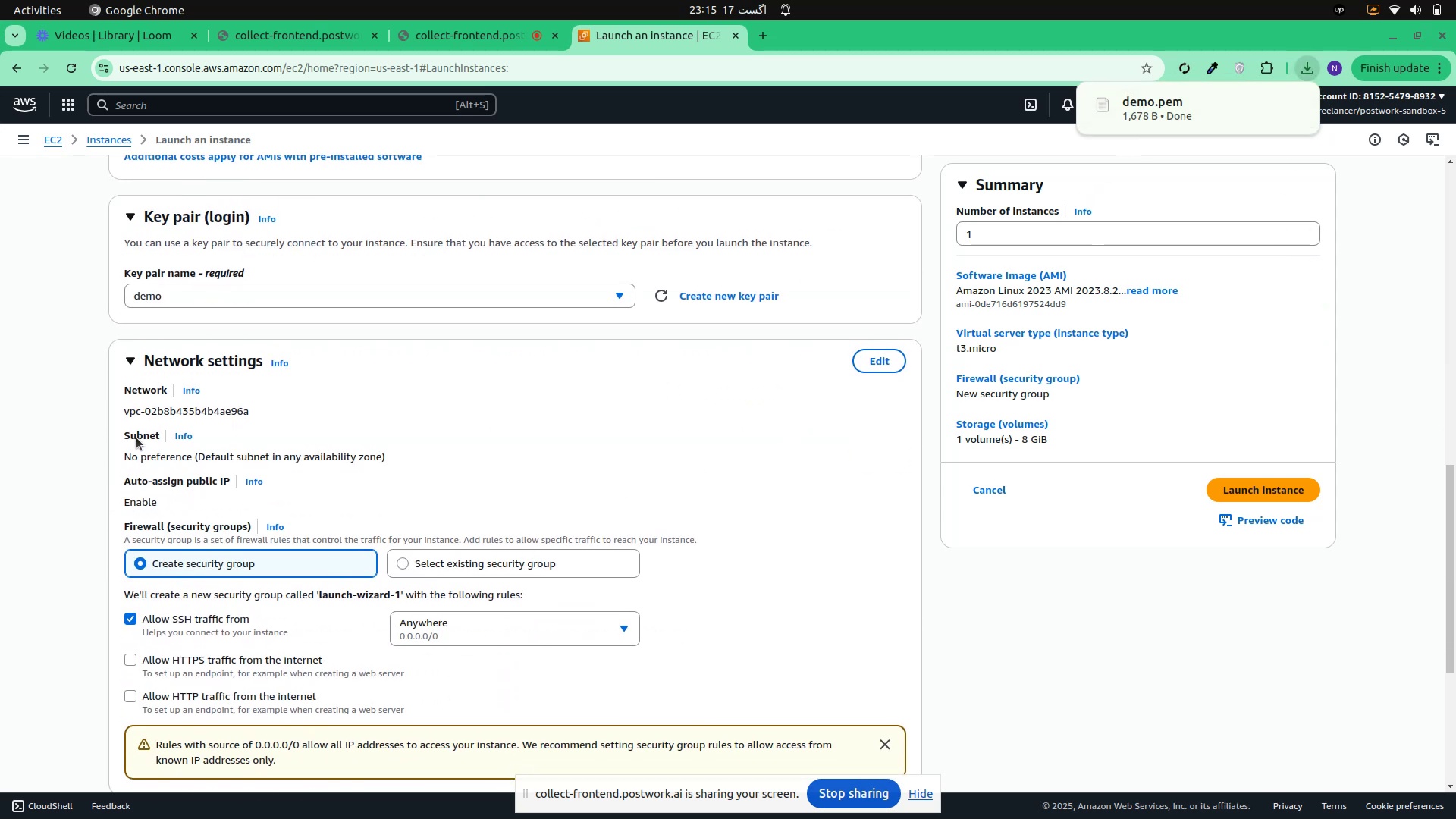 
scroll: coordinate [566, 557], scroll_direction: down, amount: 2.0
 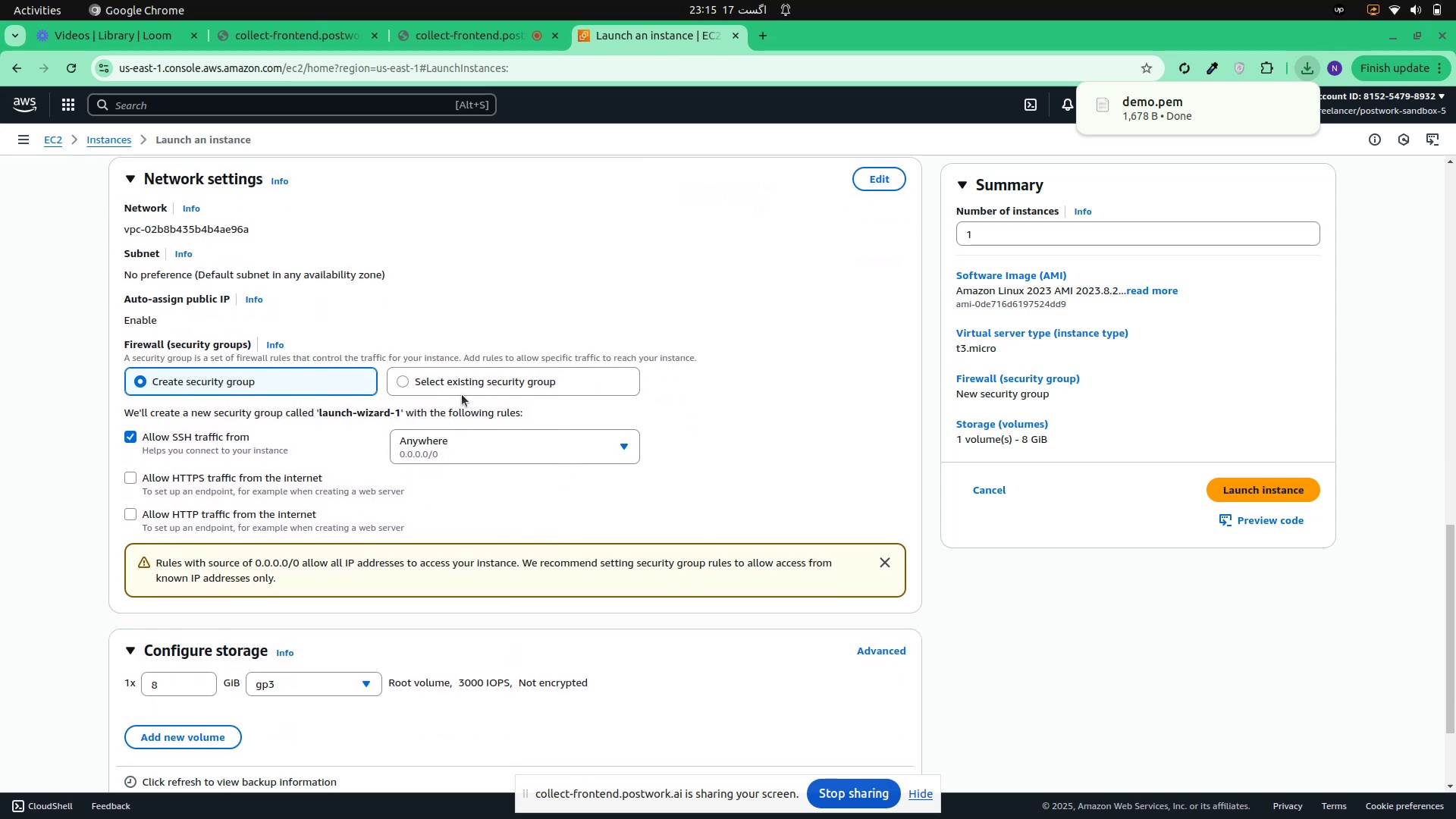 
left_click([460, 388])
 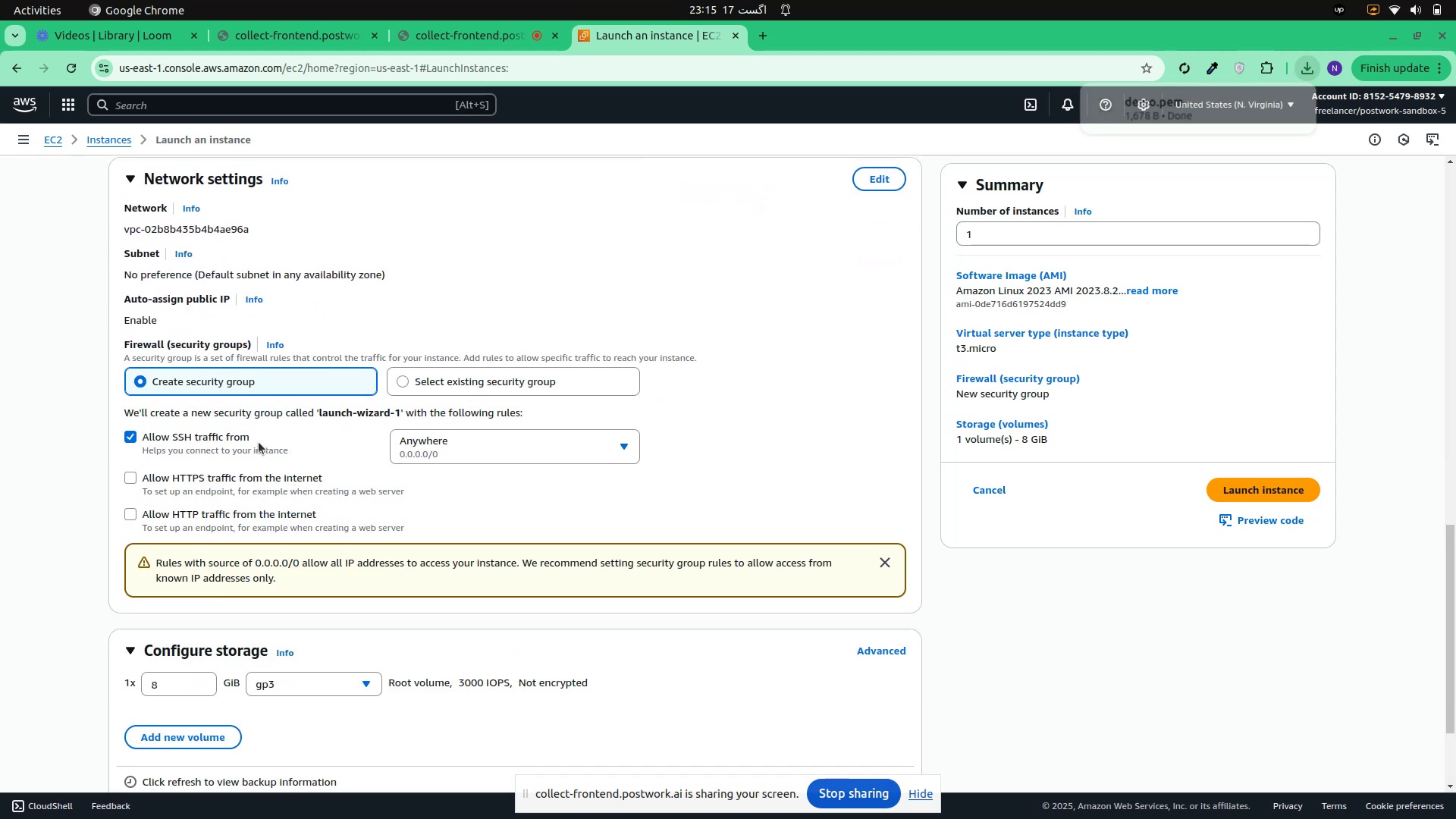 
left_click([256, 444])
 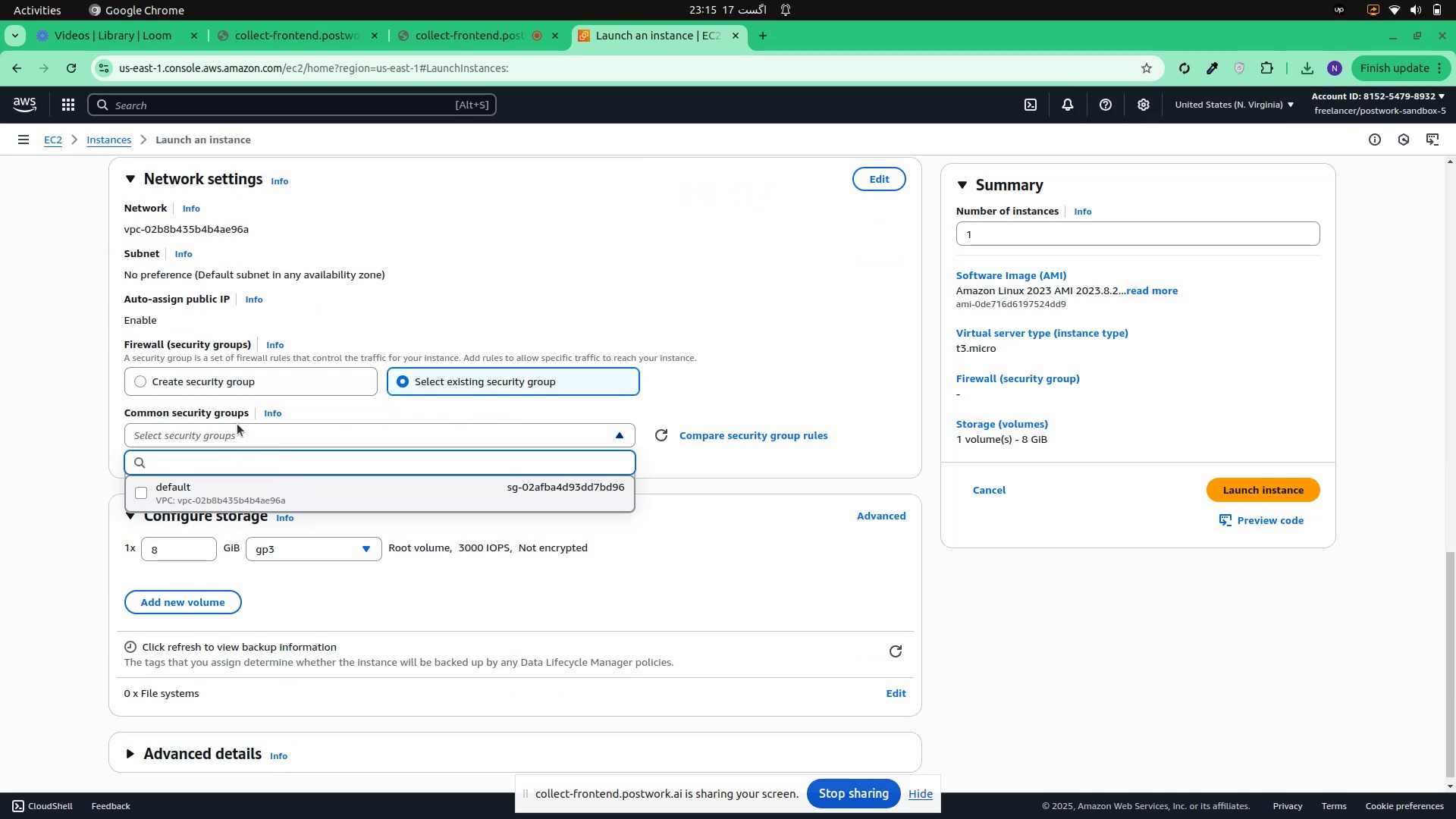 
left_click([208, 387])
 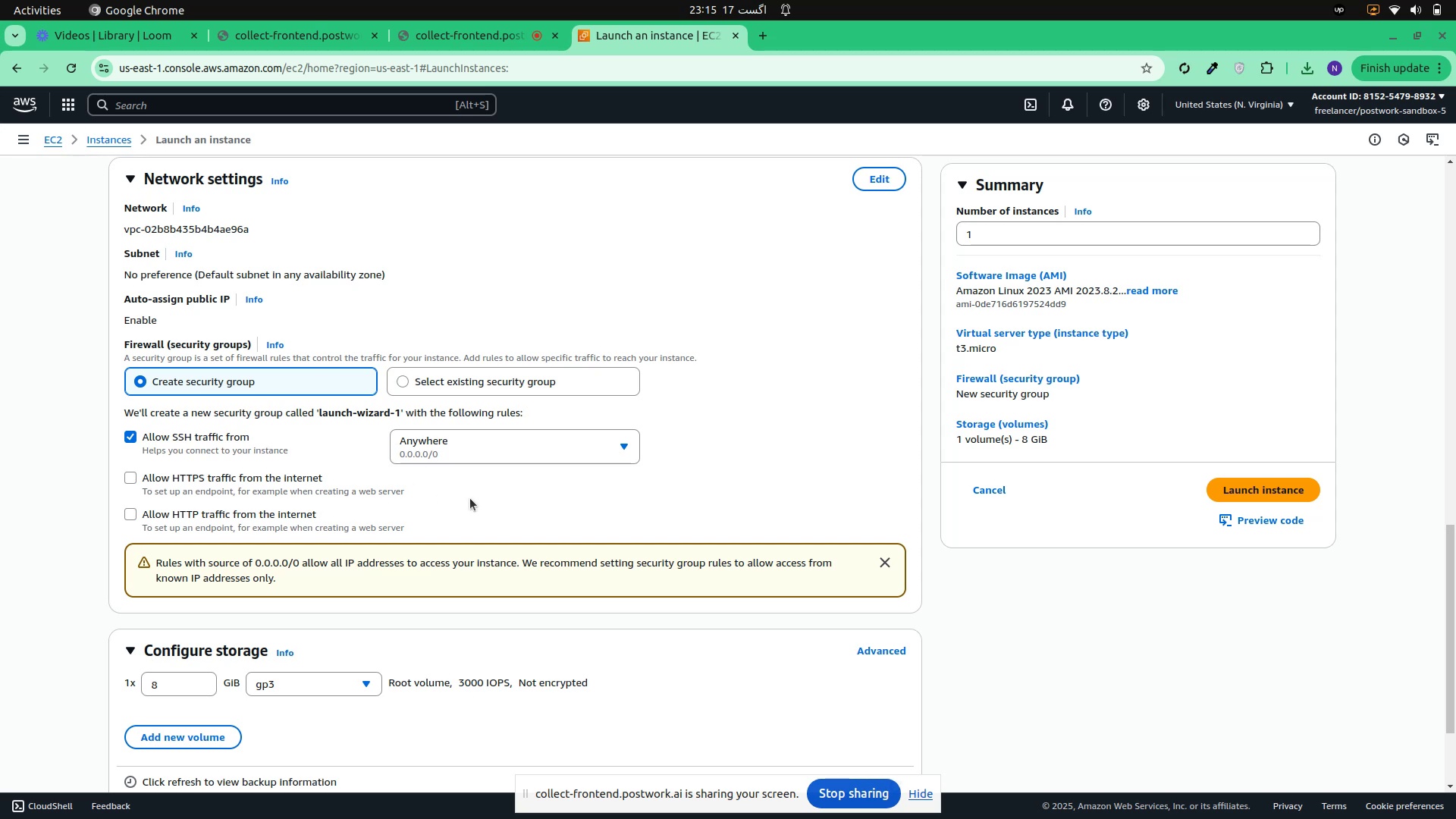 
left_click([494, 457])
 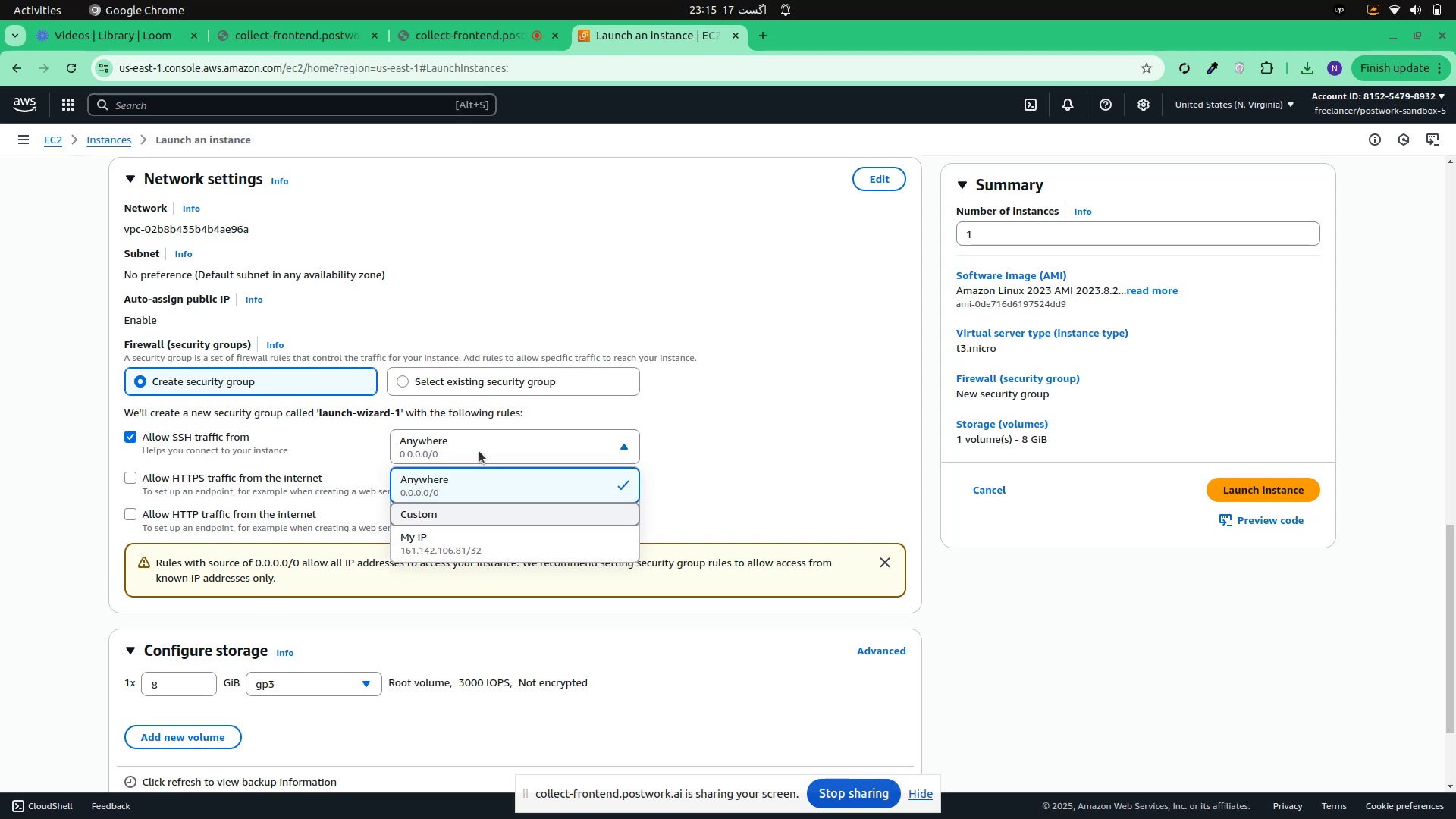 
left_click([475, 443])
 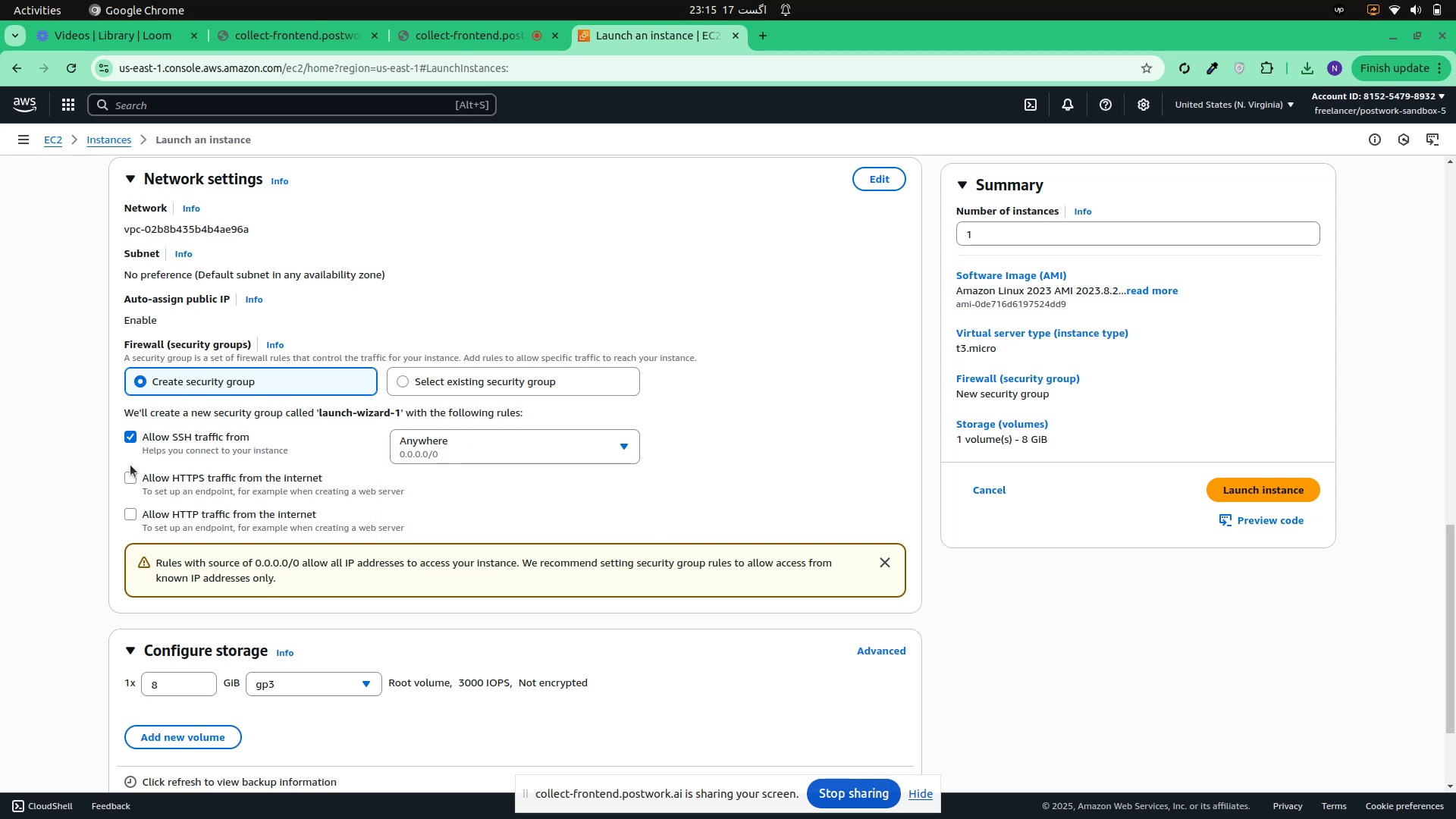 
left_click([131, 482])
 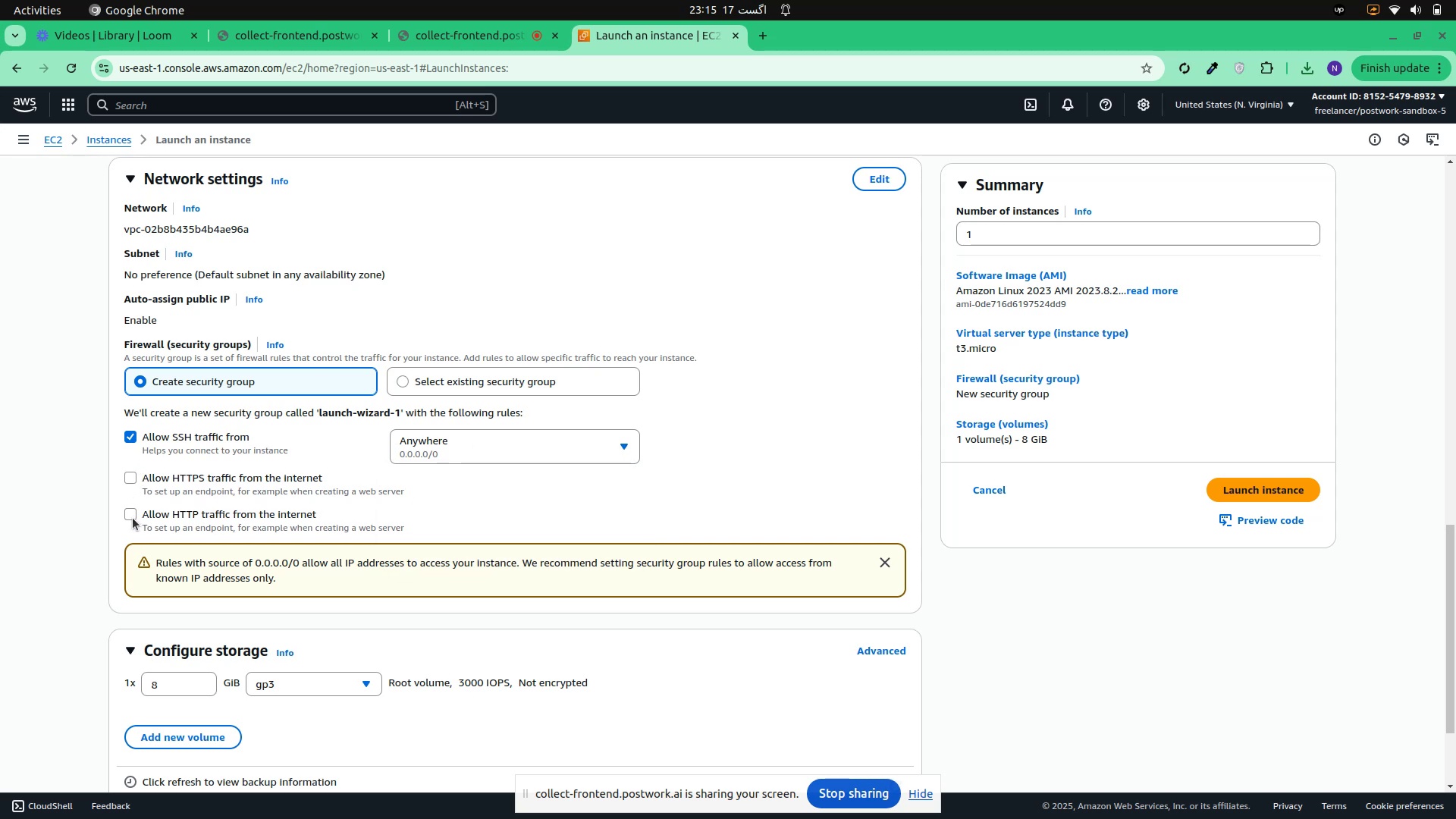 
left_click([132, 516])
 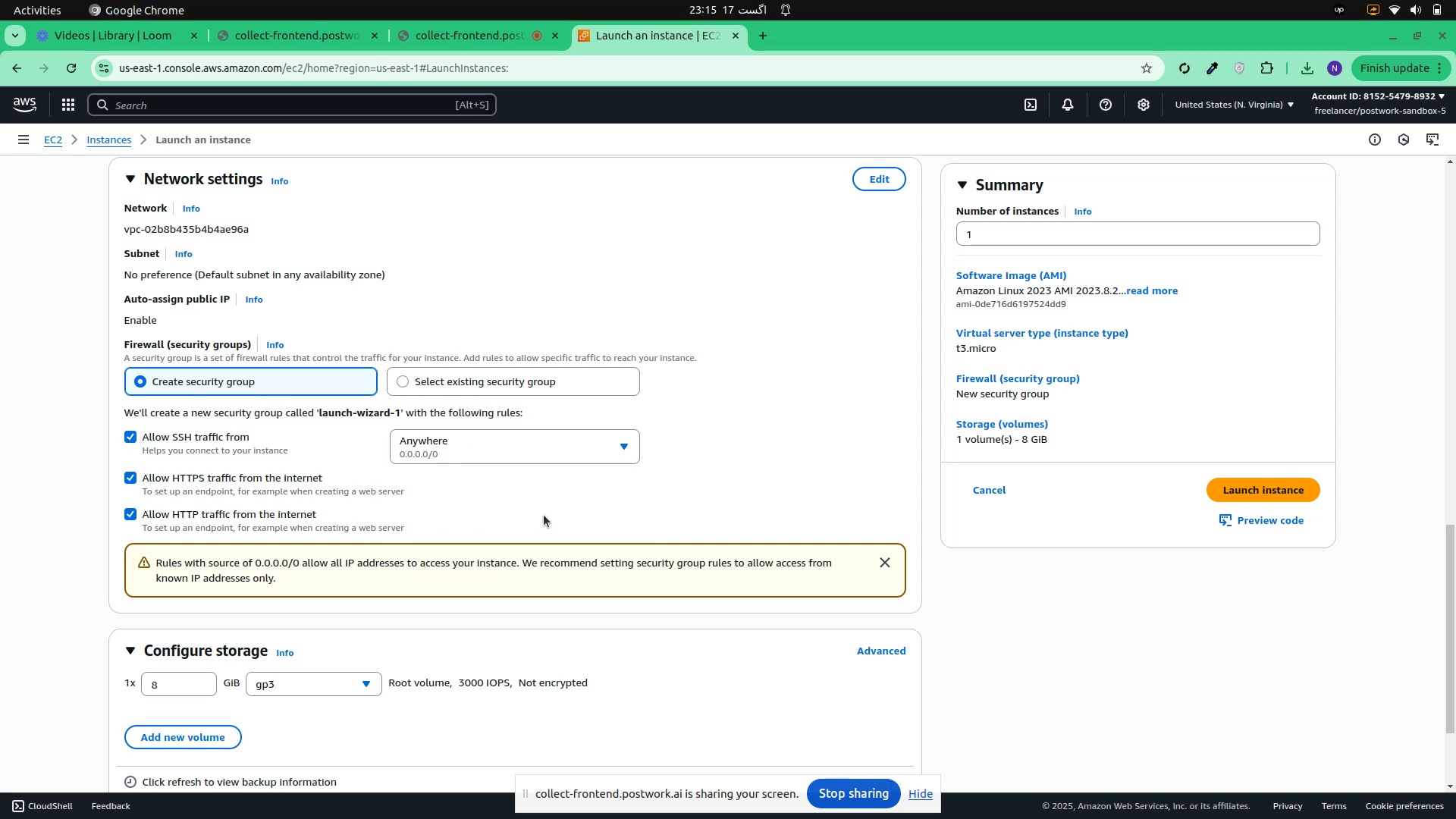 
scroll: coordinate [494, 547], scroll_direction: down, amount: 3.0
 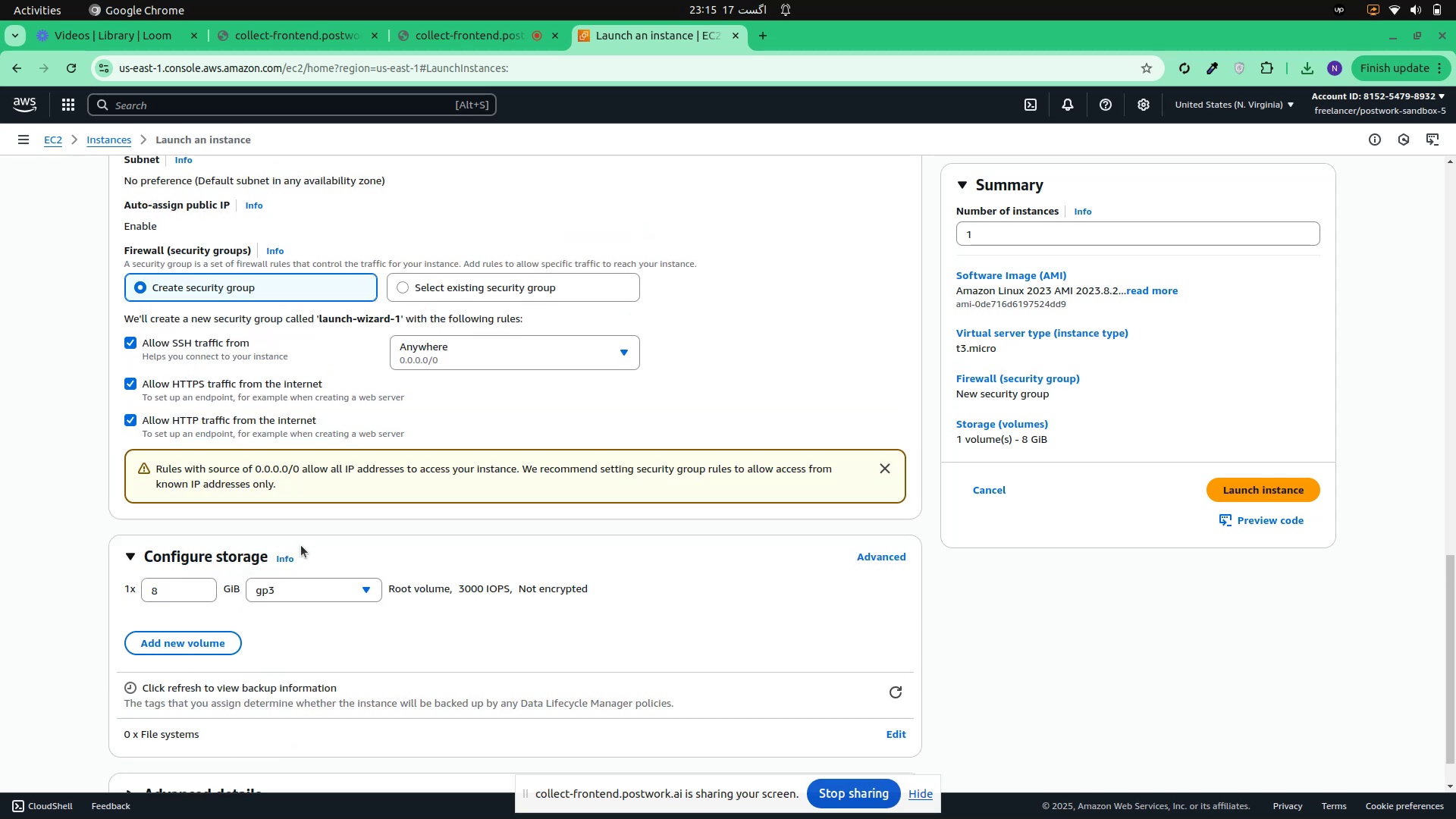 
left_click([304, 548])
 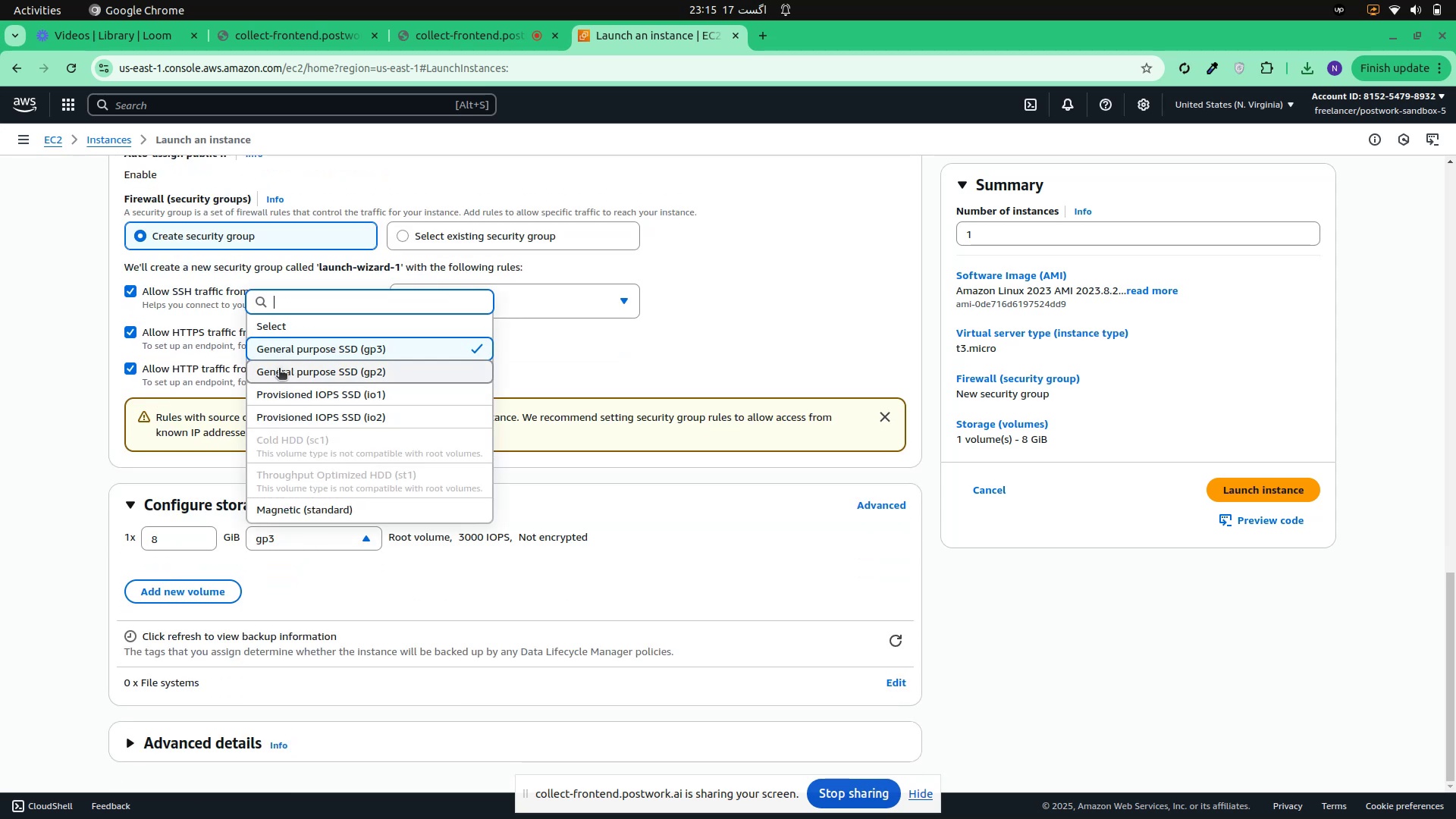 
left_click([320, 547])
 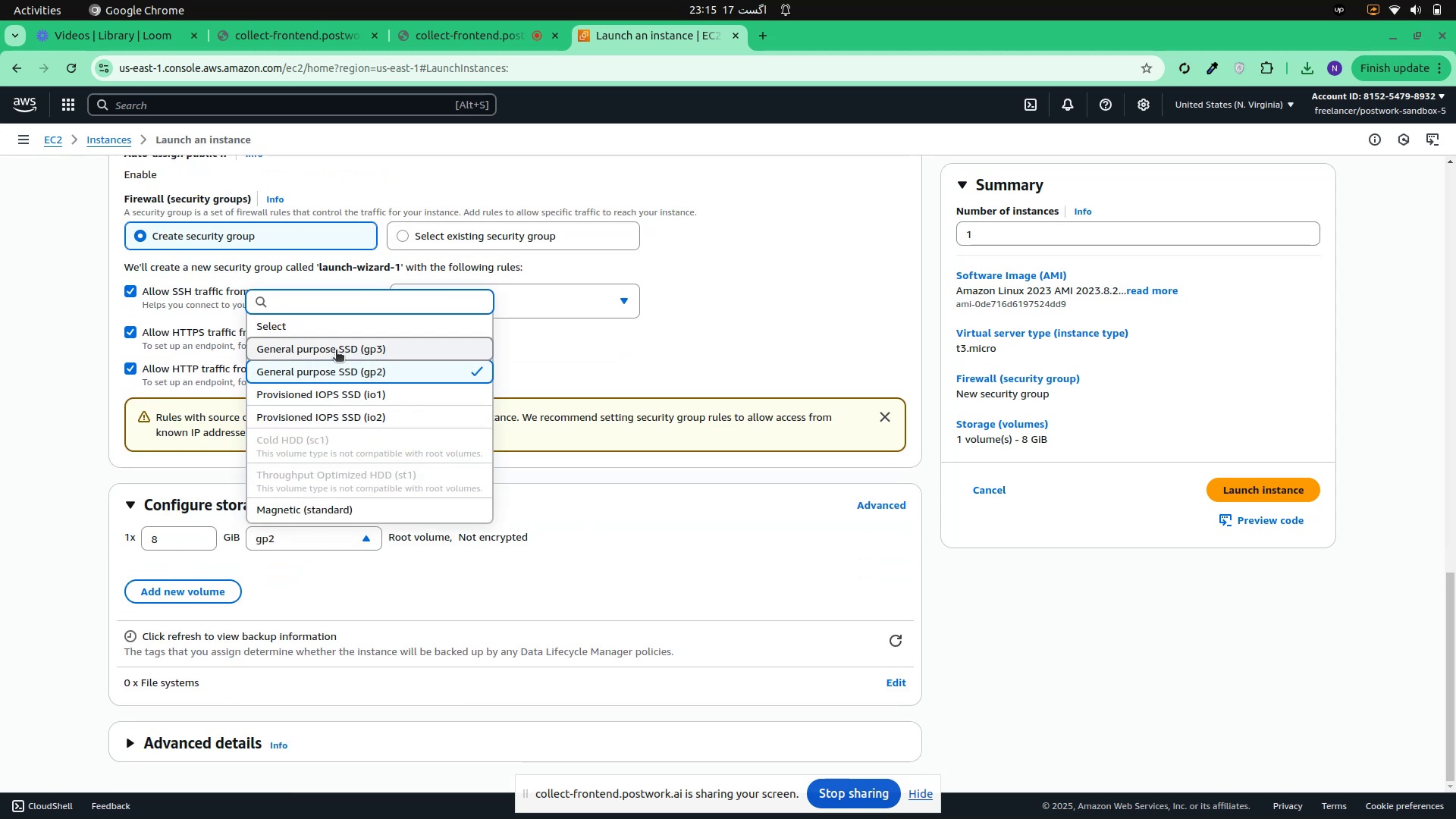 
left_click([335, 350])
 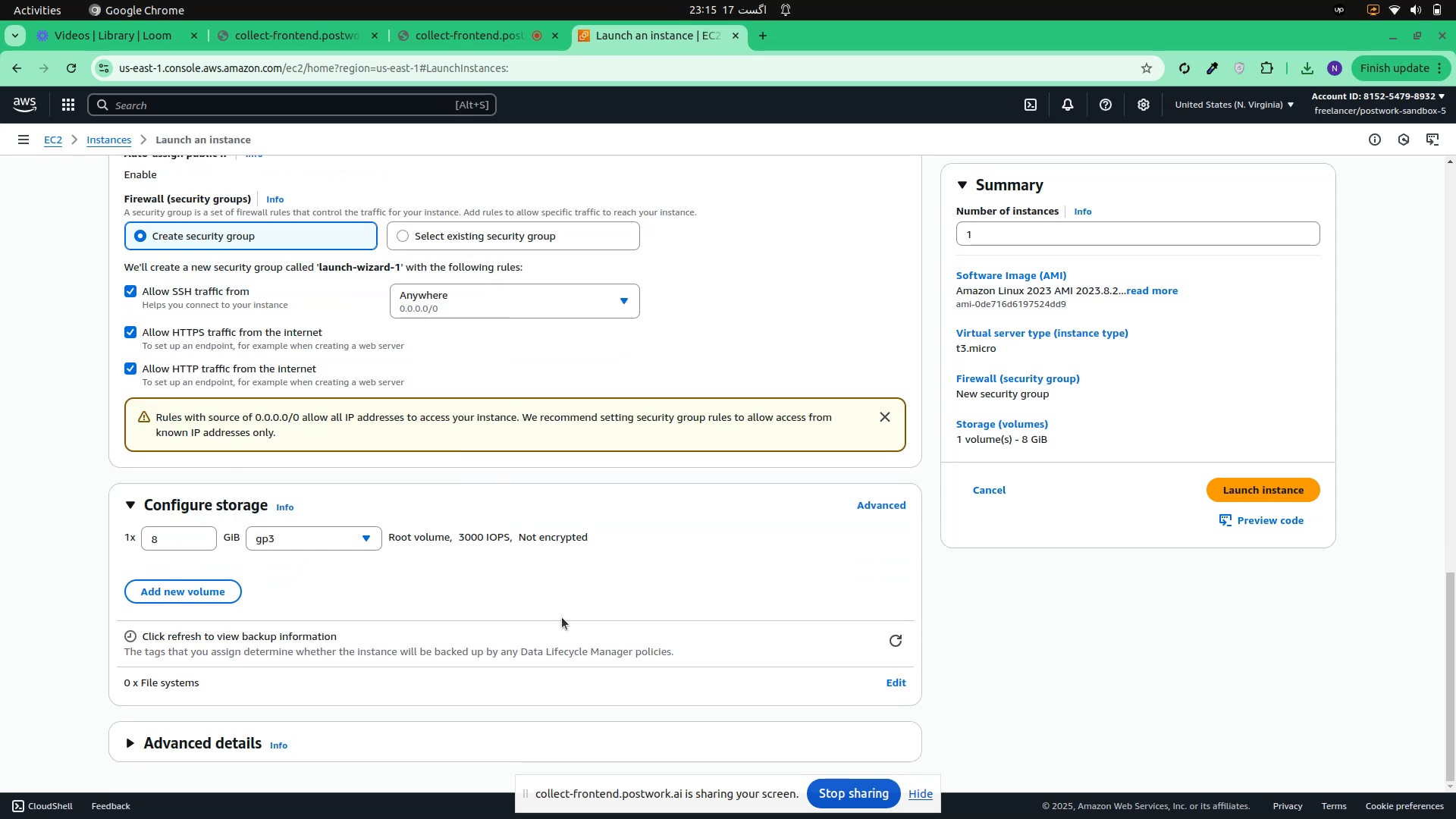 
scroll: coordinate [570, 621], scroll_direction: down, amount: 2.0
 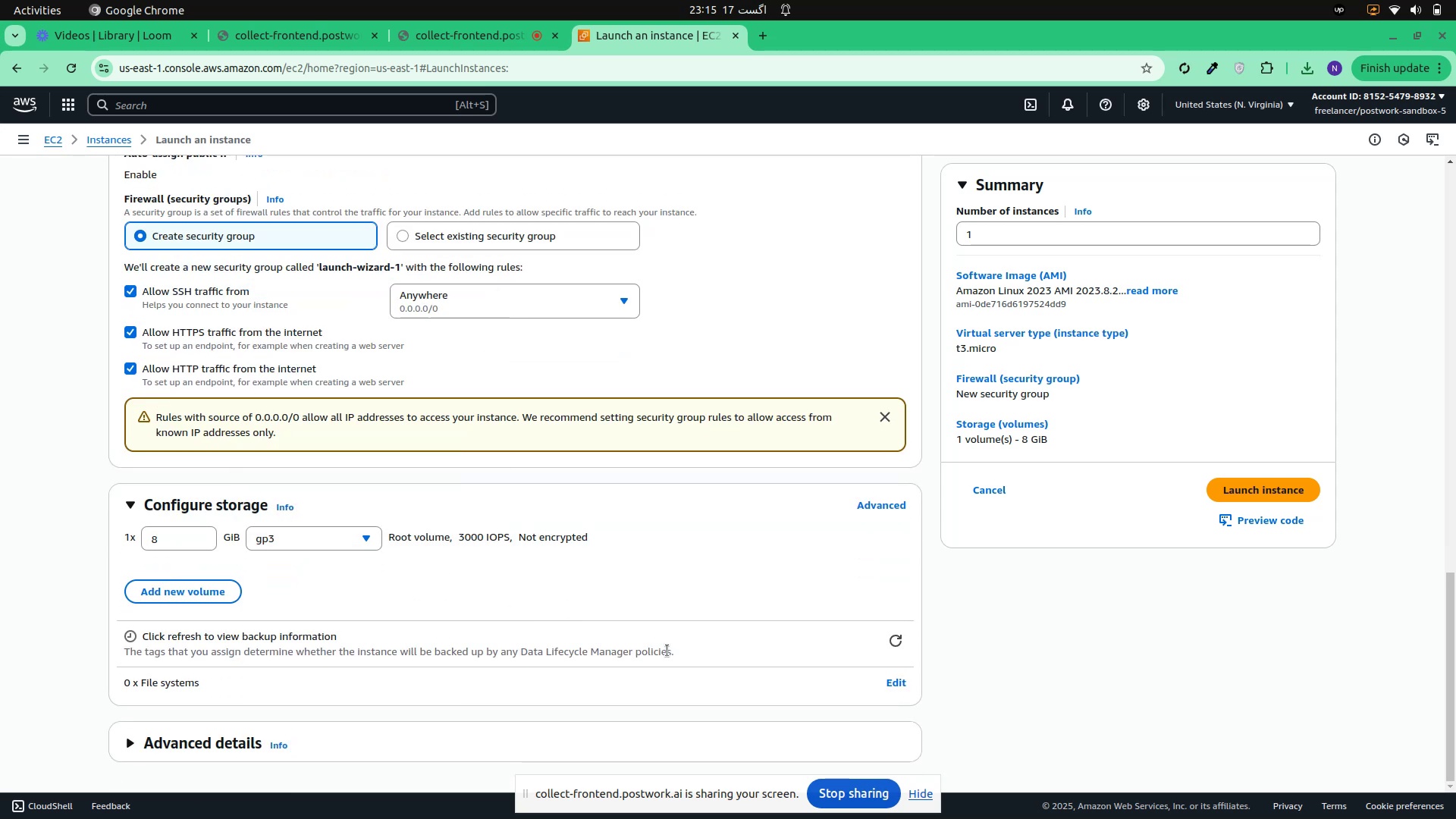 
scroll: coordinate [669, 651], scroll_direction: up, amount: 7.0
 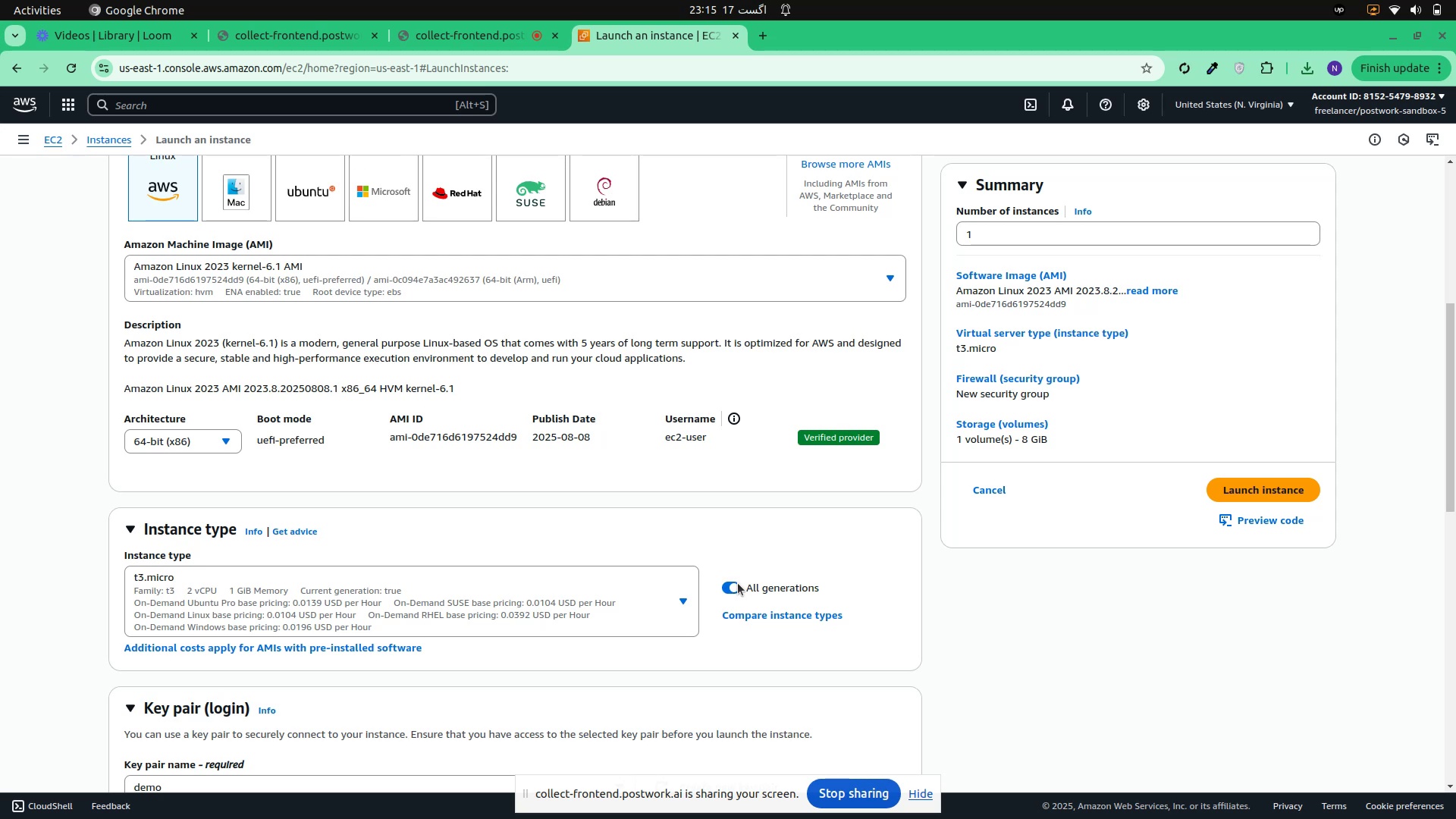 
left_click([438, 615])
 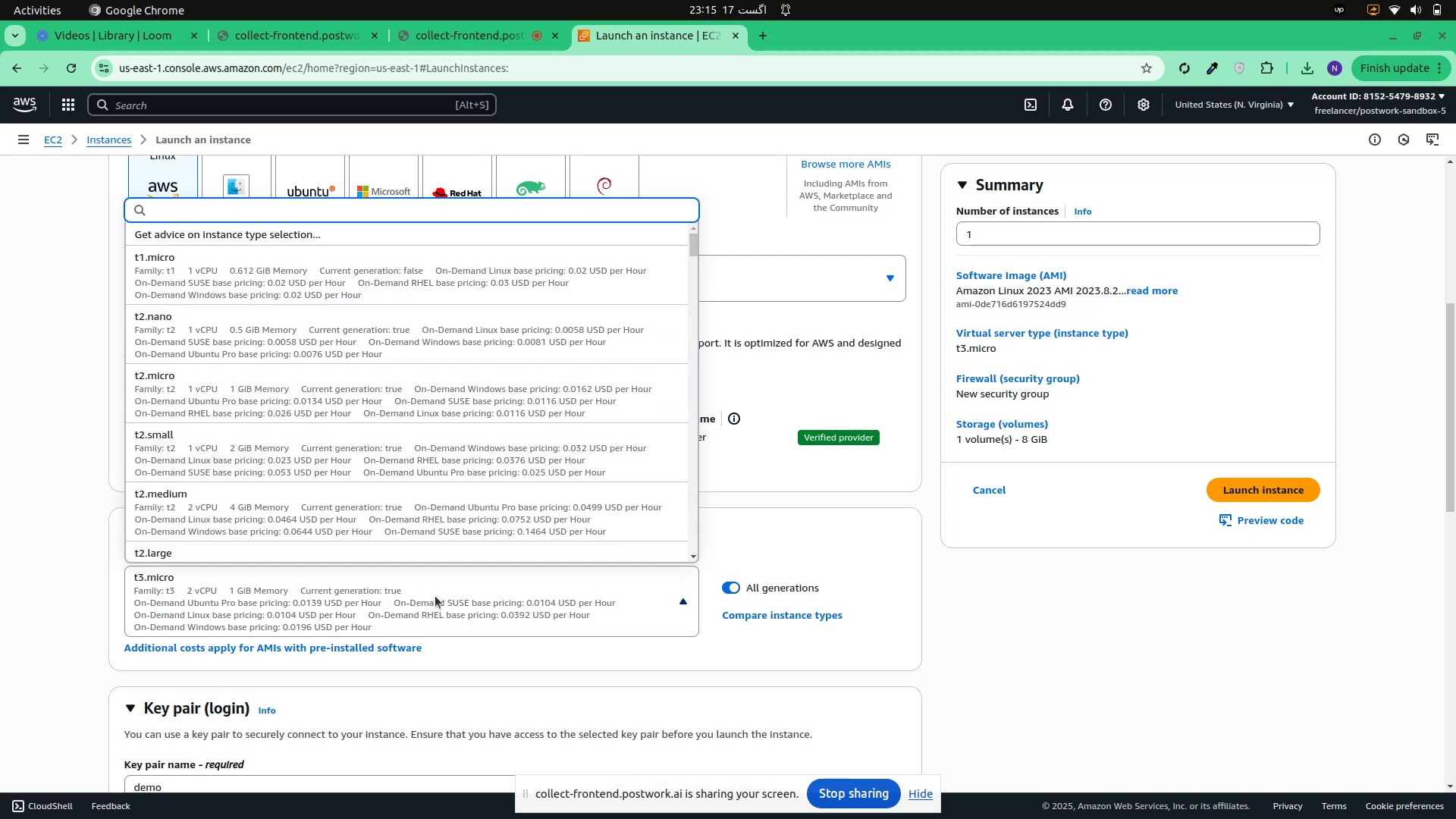 
type(t3a)
 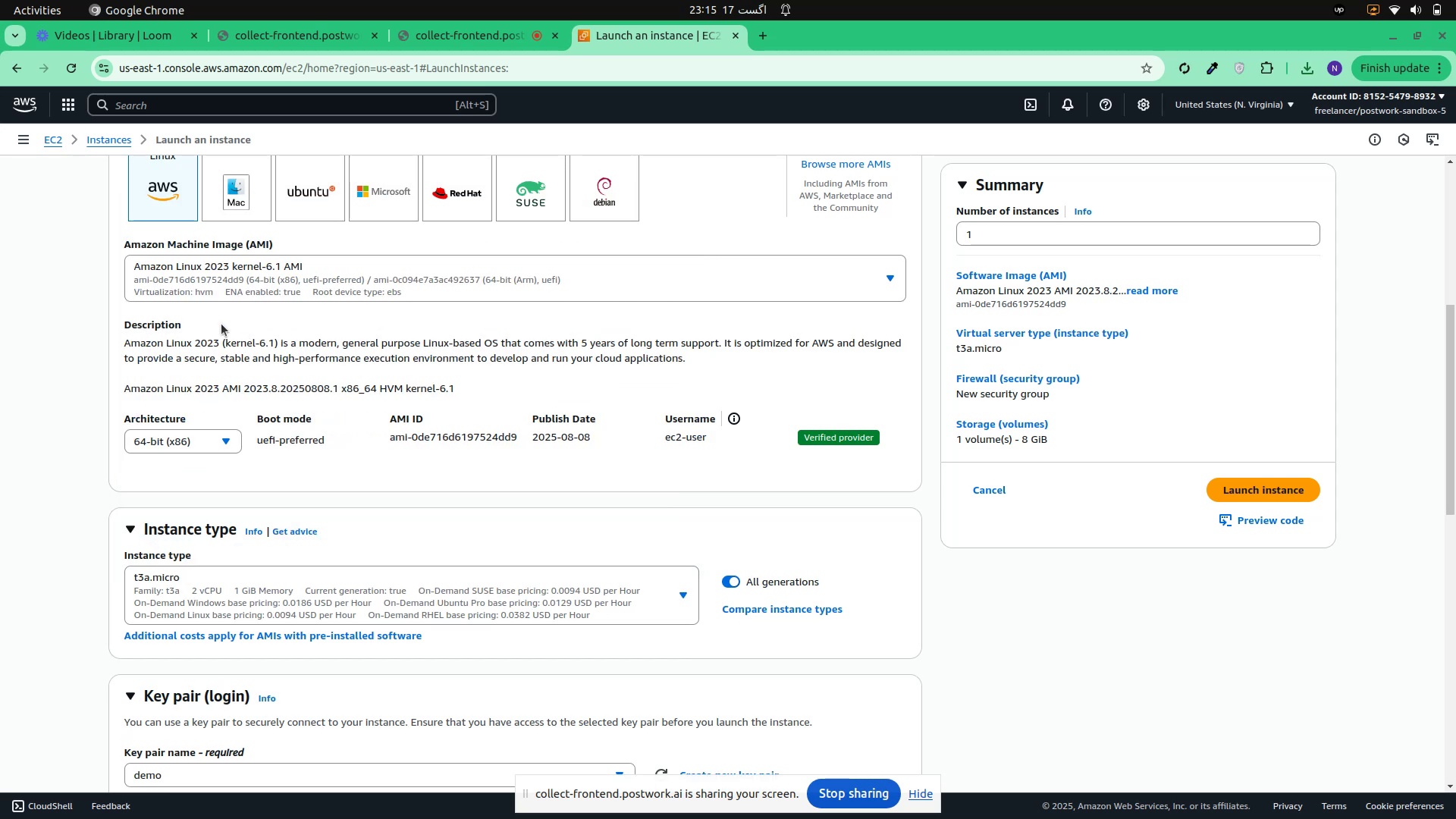 
wait(5.03)
 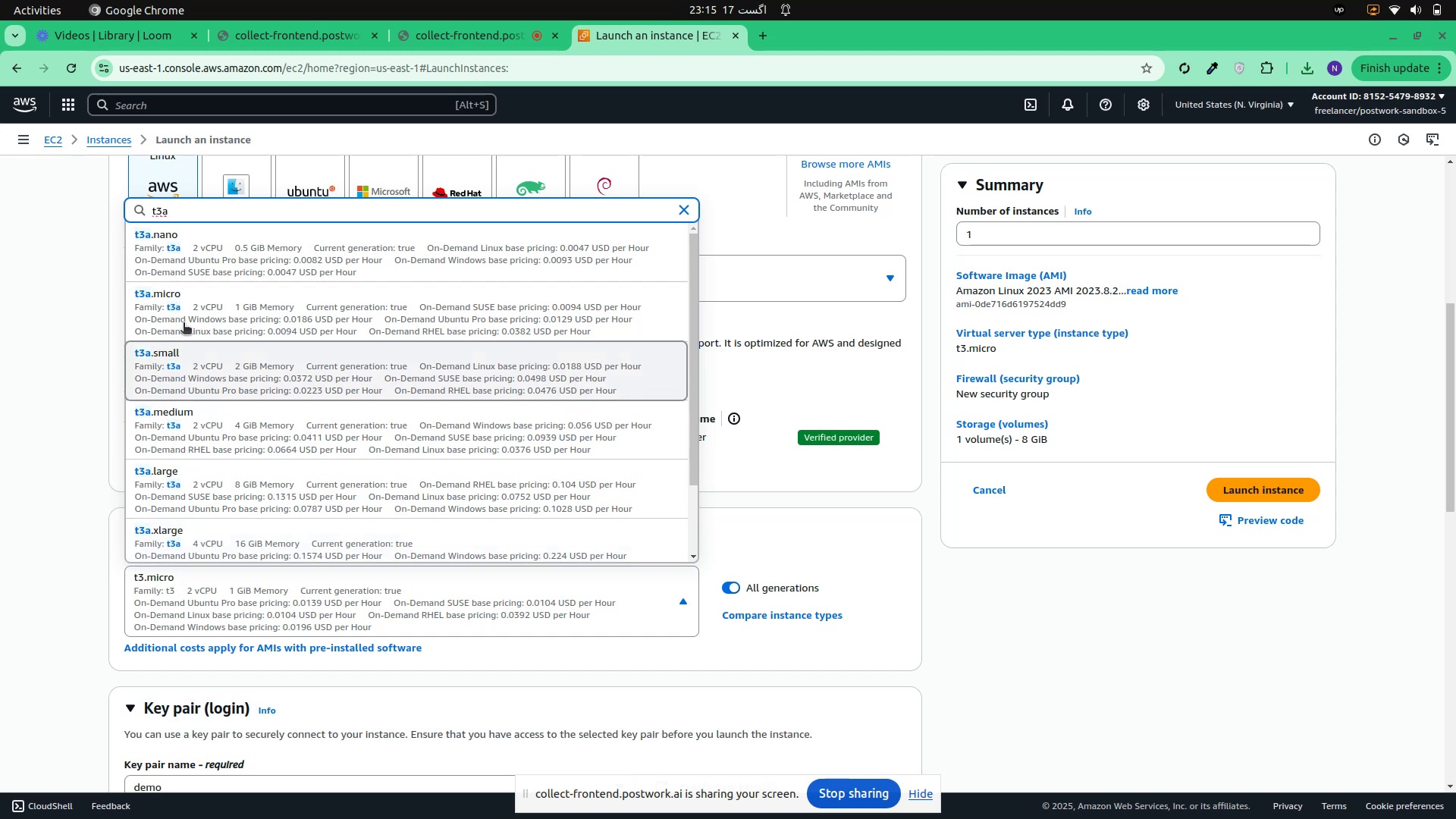 
scroll: coordinate [667, 607], scroll_direction: down, amount: 8.0
 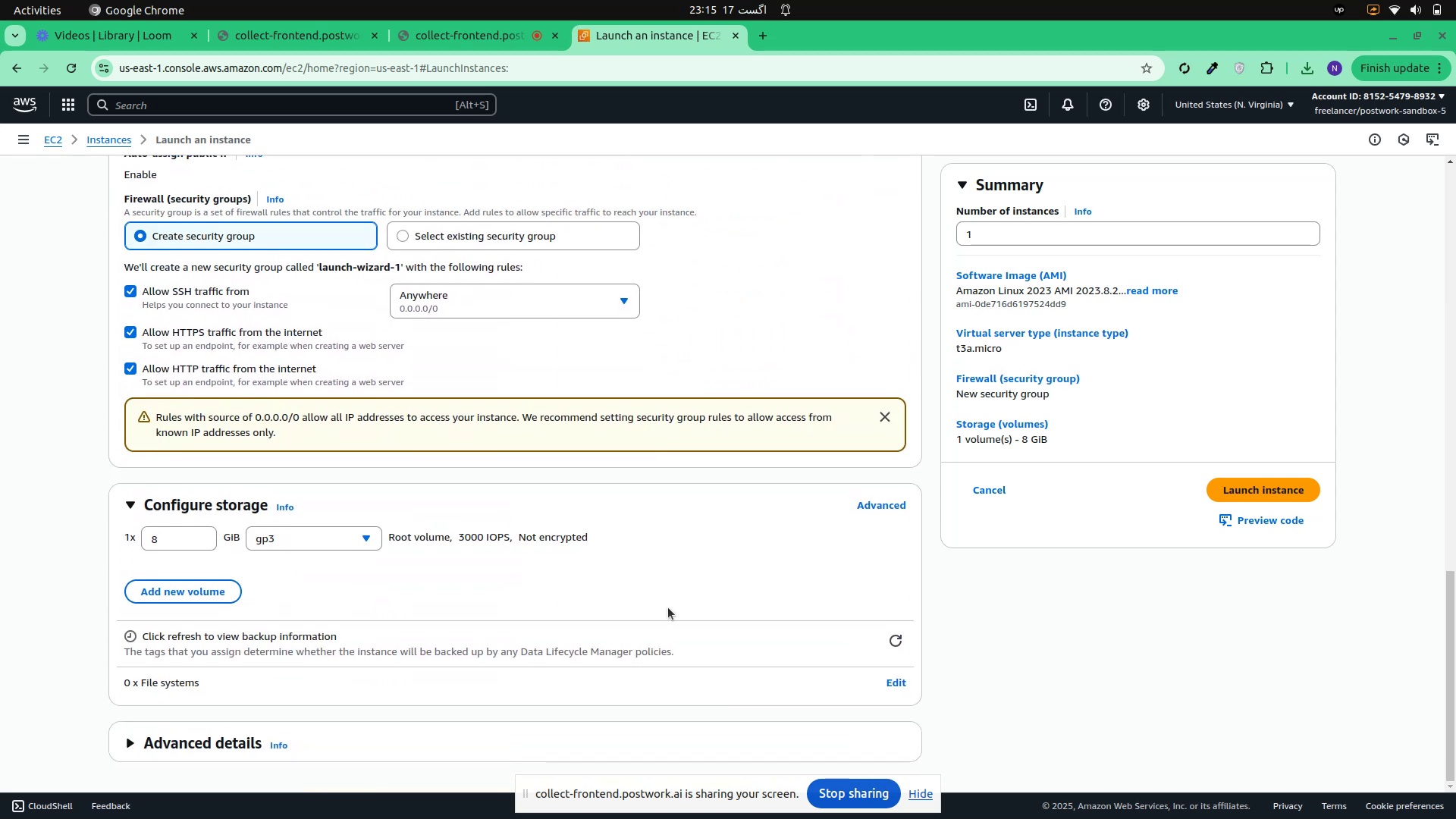 
scroll: coordinate [667, 607], scroll_direction: up, amount: 6.0
 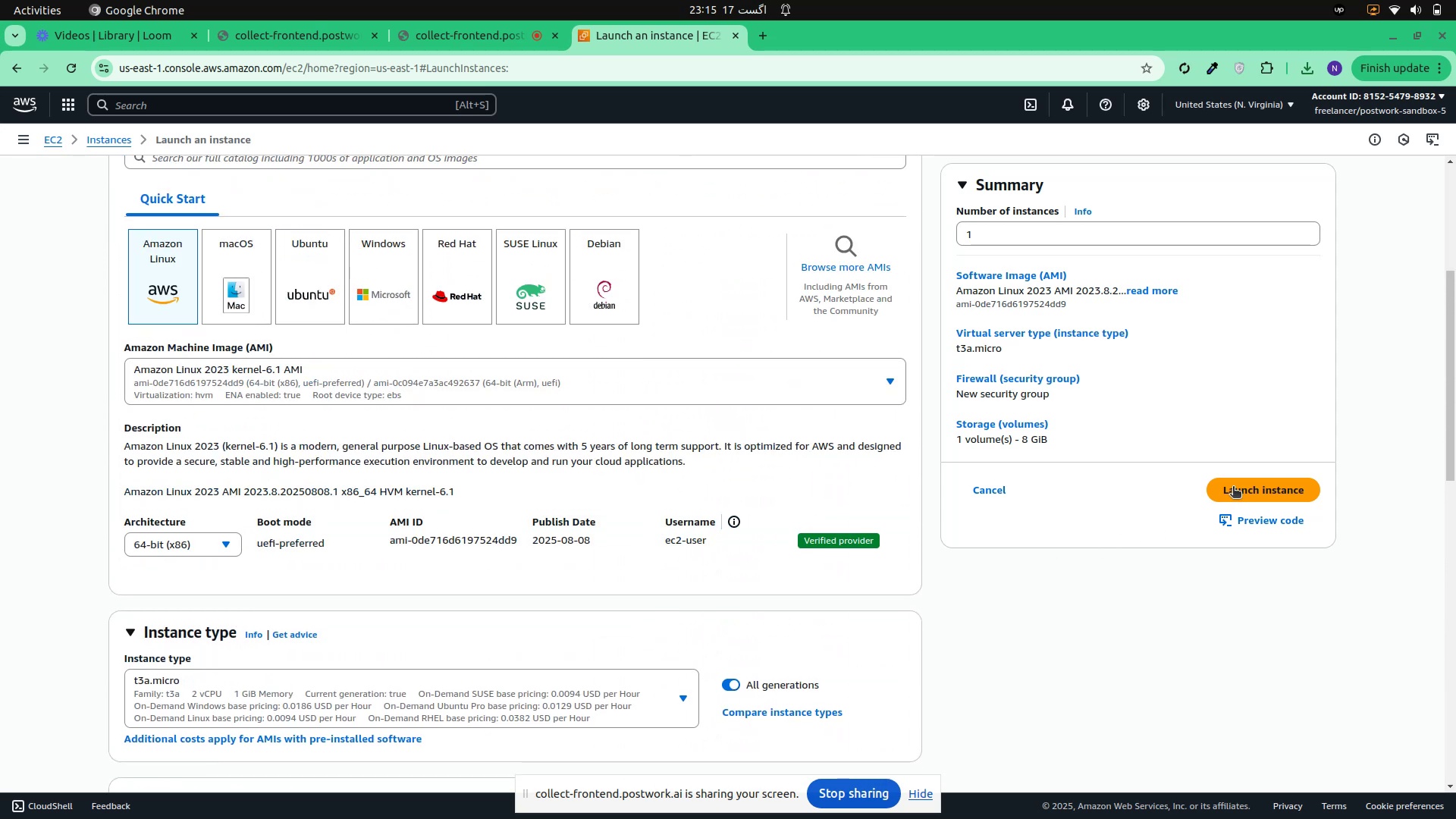 
left_click([1235, 488])
 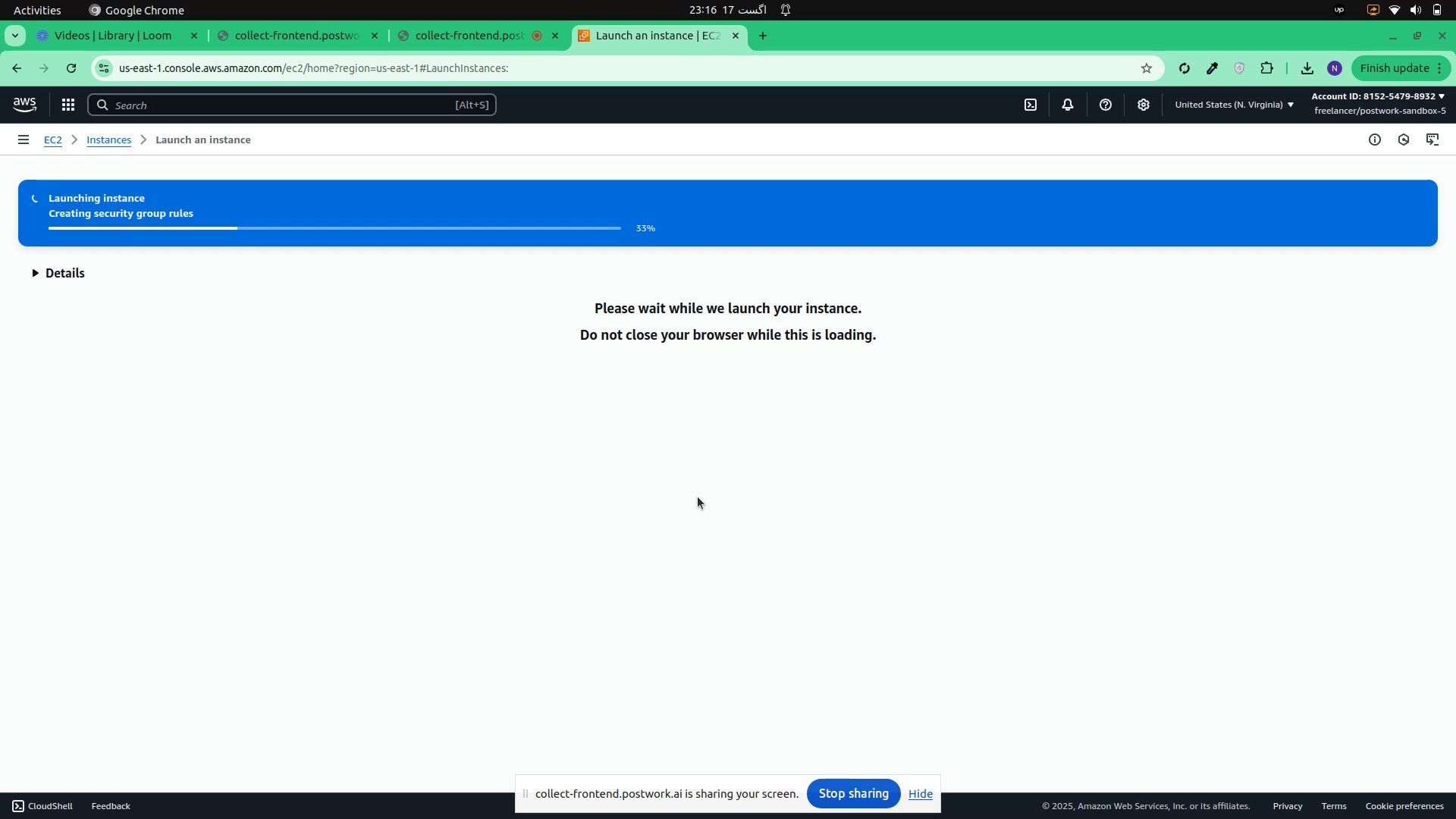 
wait(8.91)
 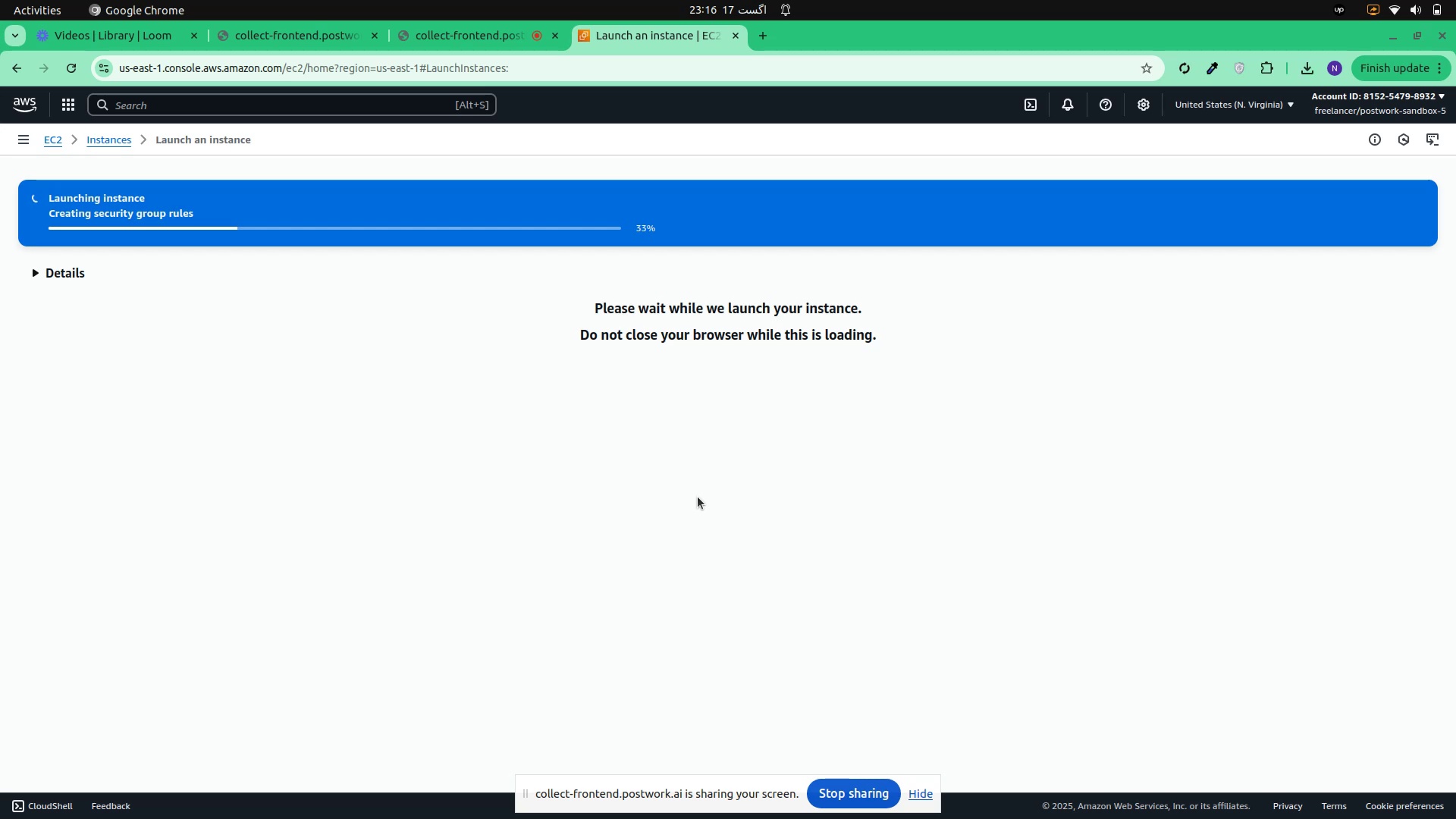 
left_click([271, 221])
 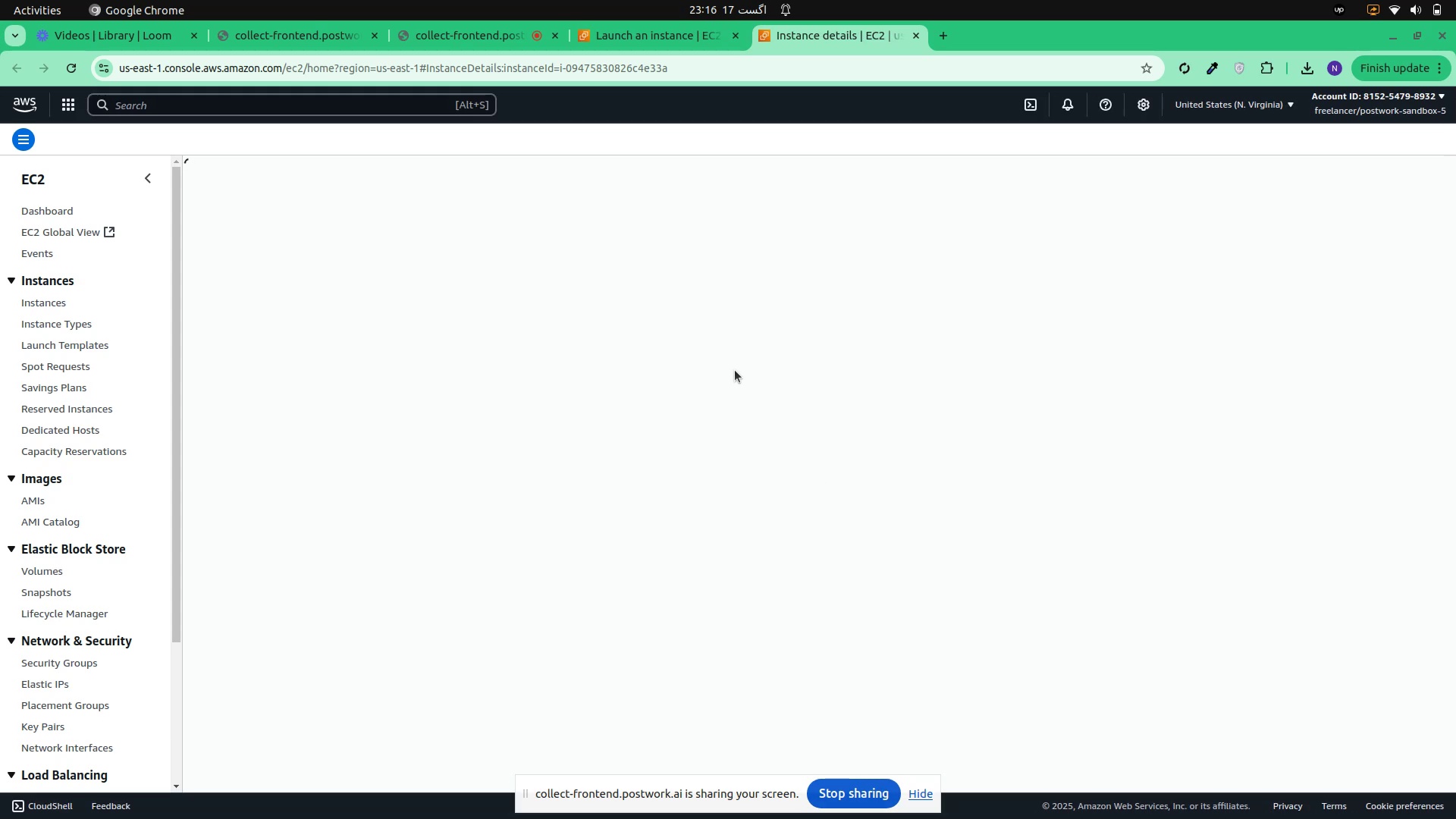 
wait(11.19)
 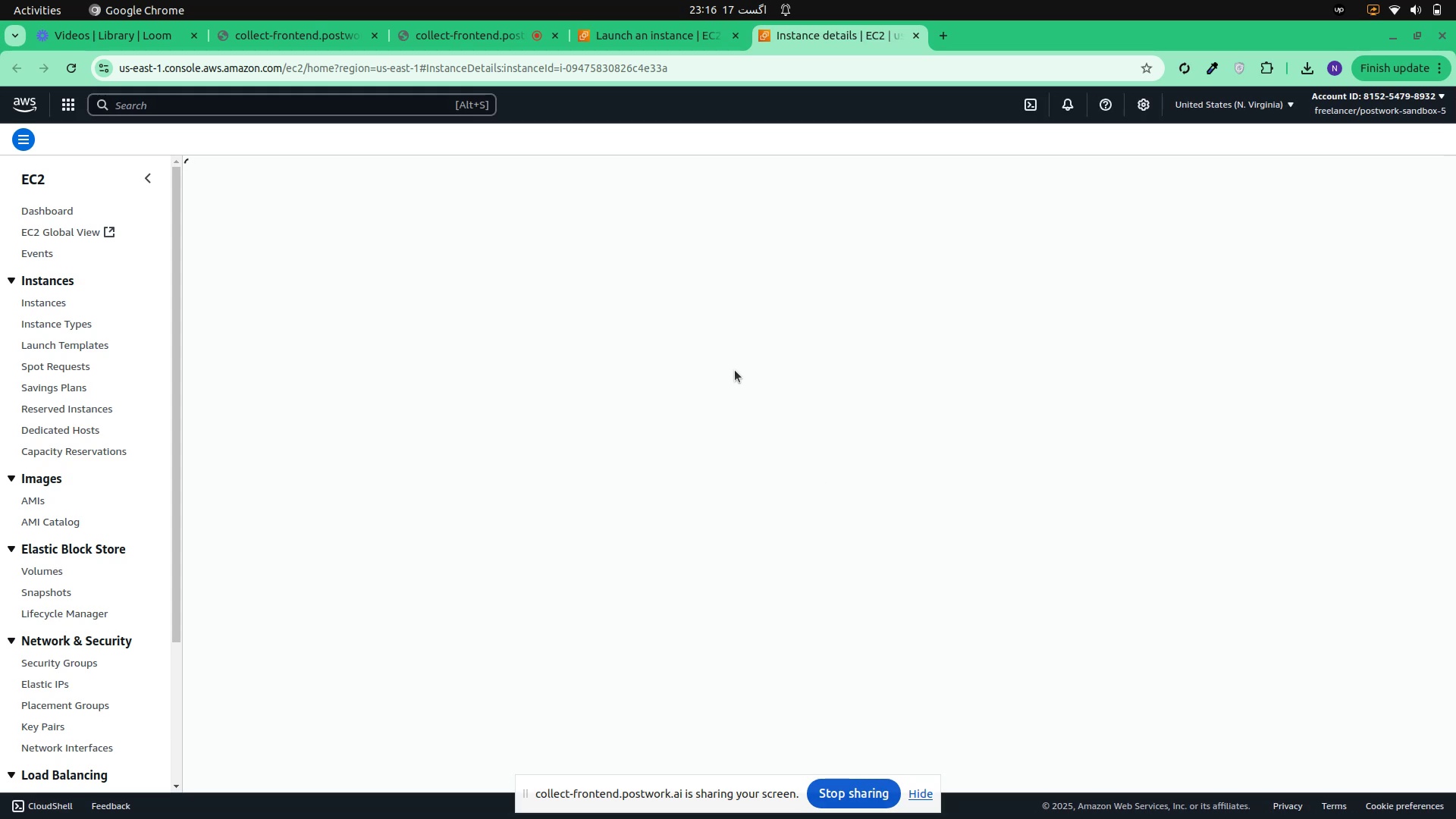 
left_click([30, 298])
 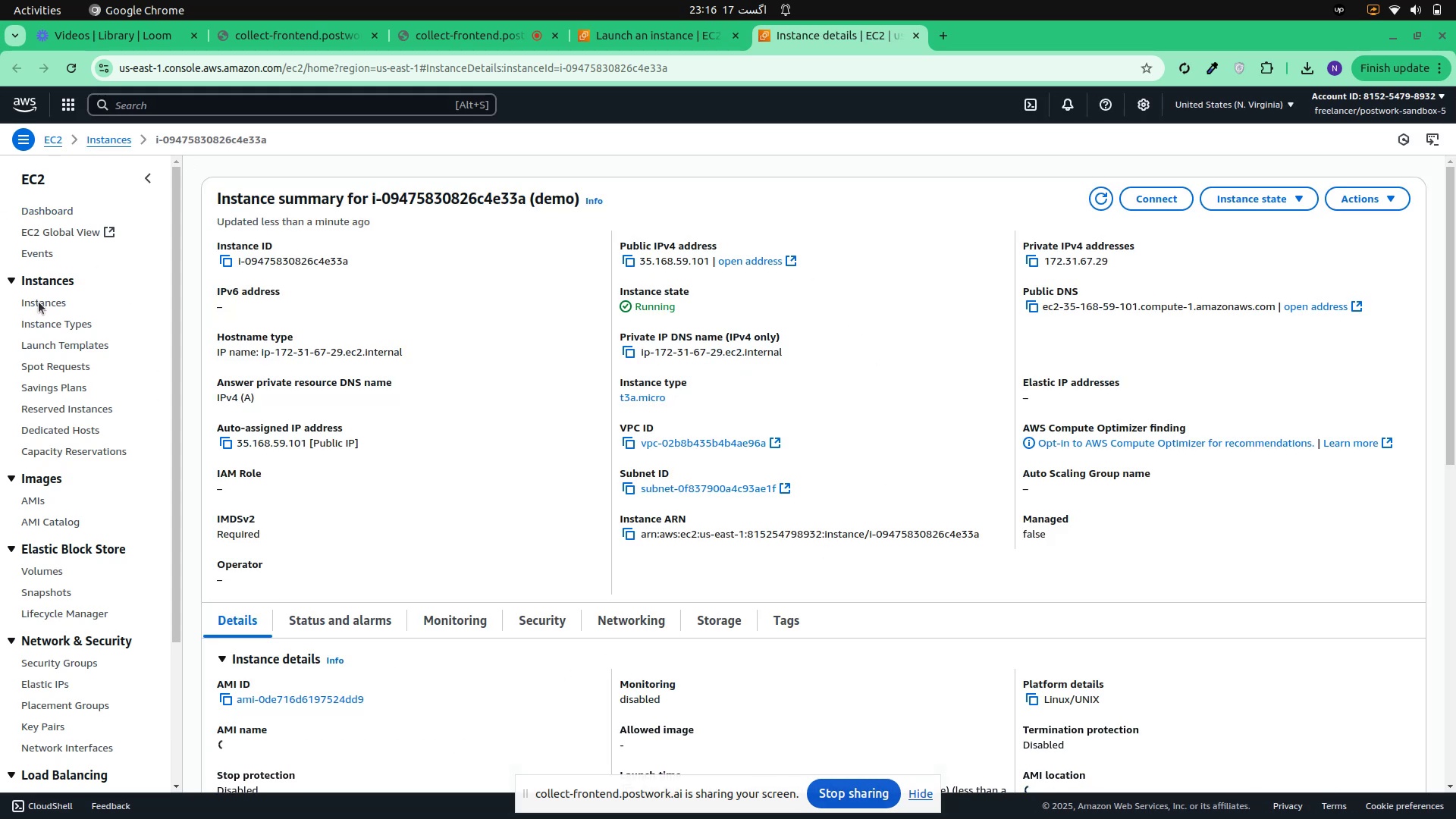 
left_click([39, 303])
 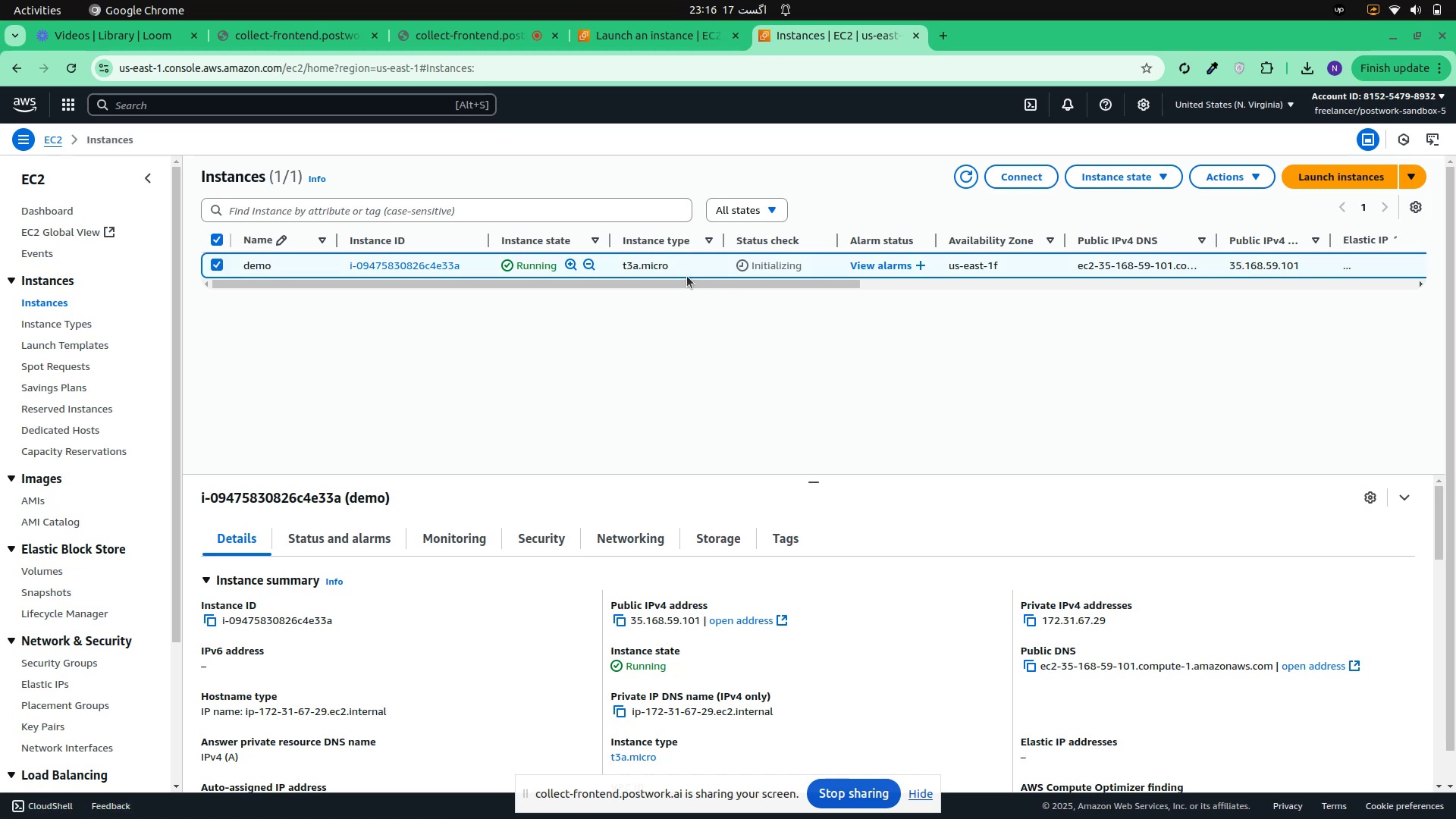 
left_click_drag(start_coordinate=[780, 265], to_coordinate=[749, 267])
 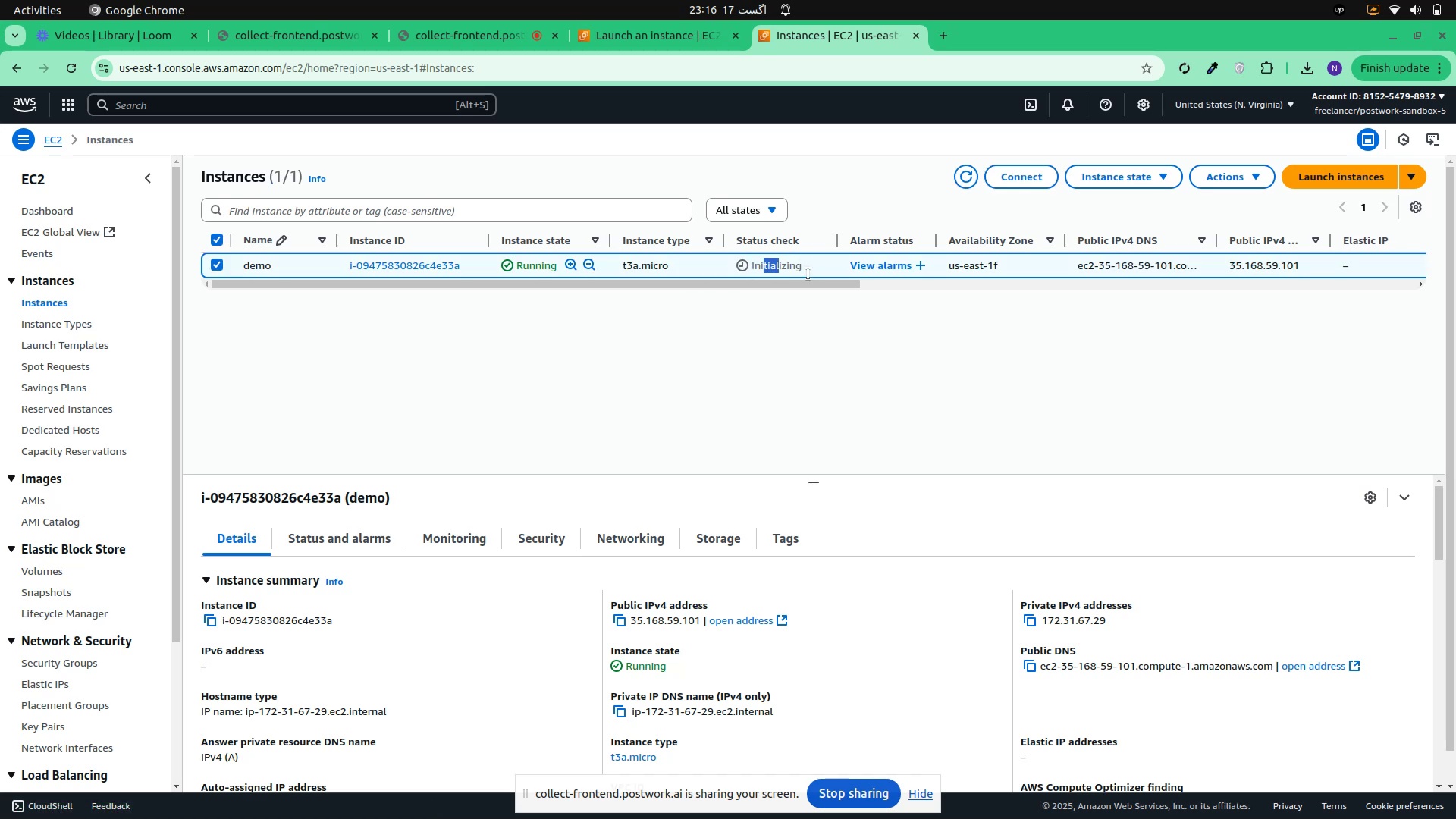 
left_click_drag(start_coordinate=[803, 268], to_coordinate=[749, 273])
 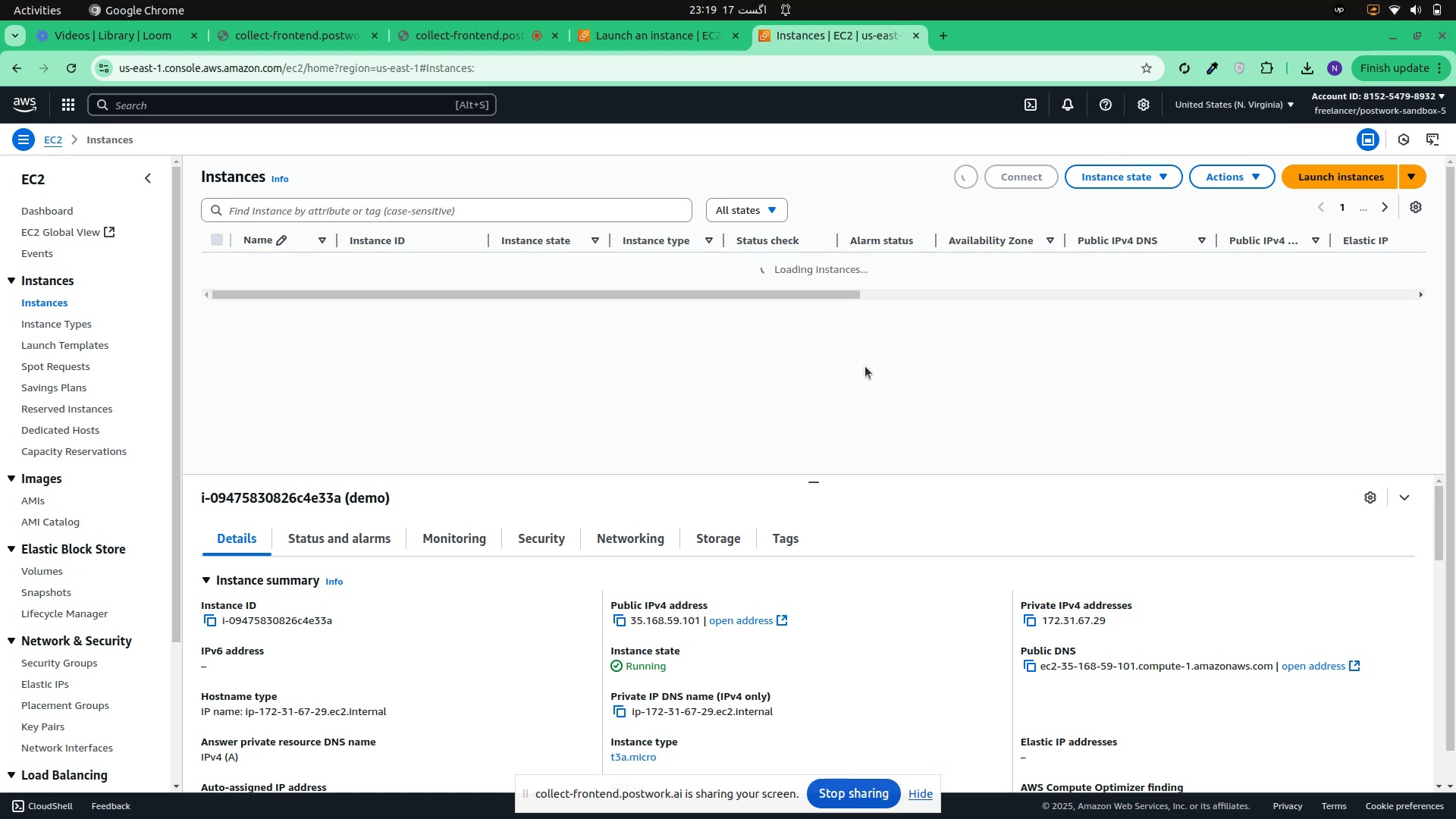 
wait(215.16)
 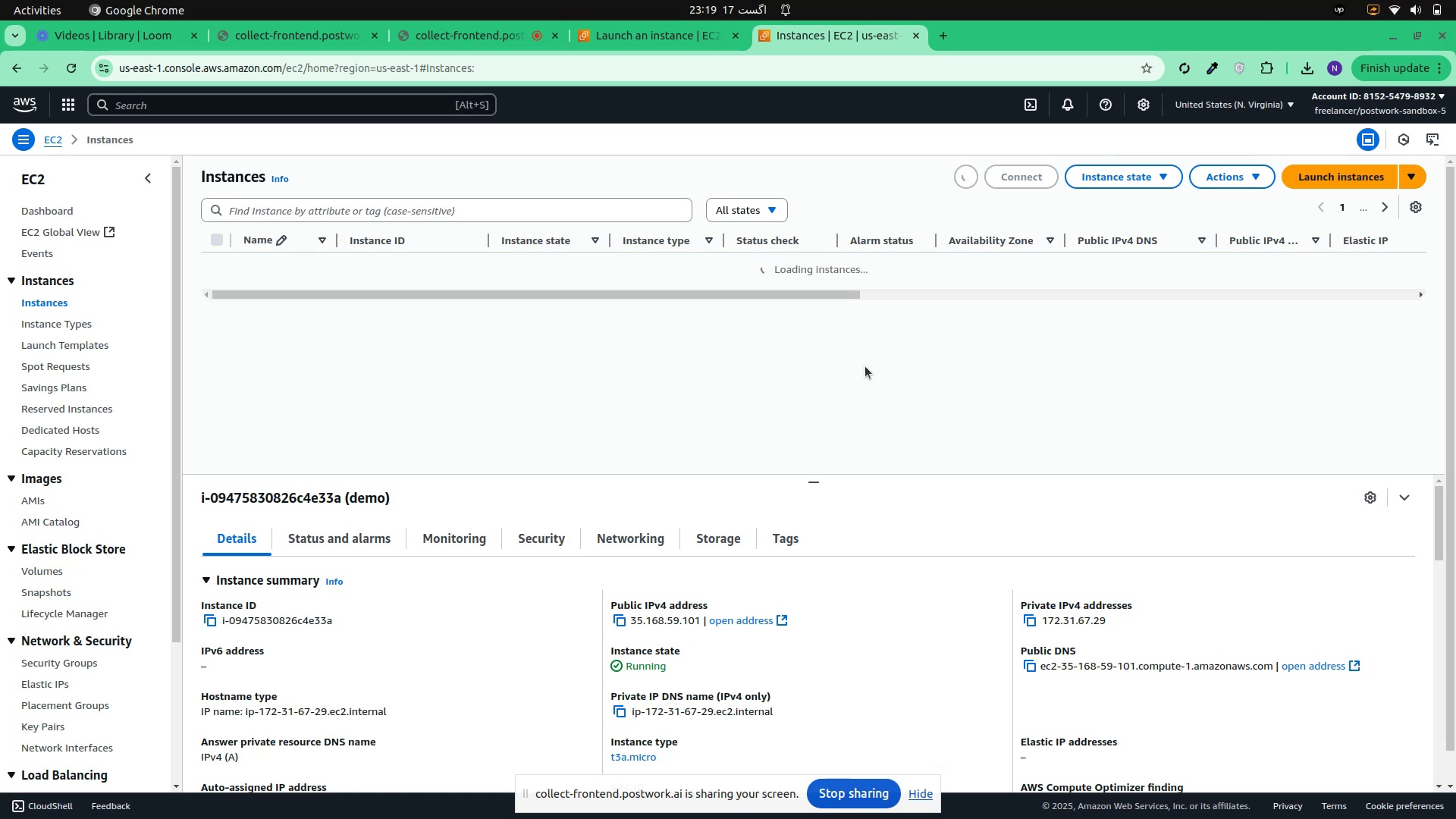 
left_click([794, 269])
 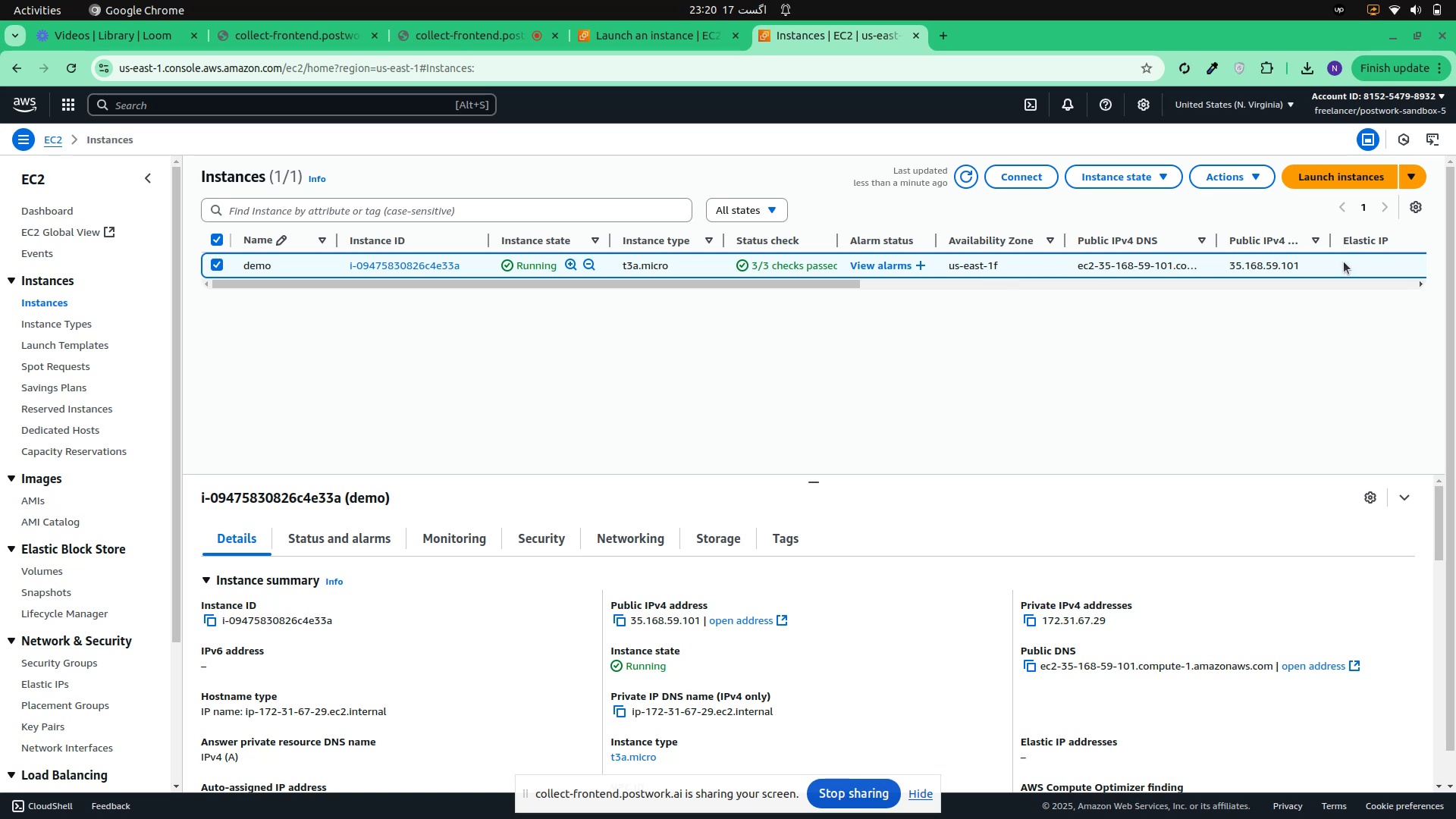 
left_click([1348, 270])
 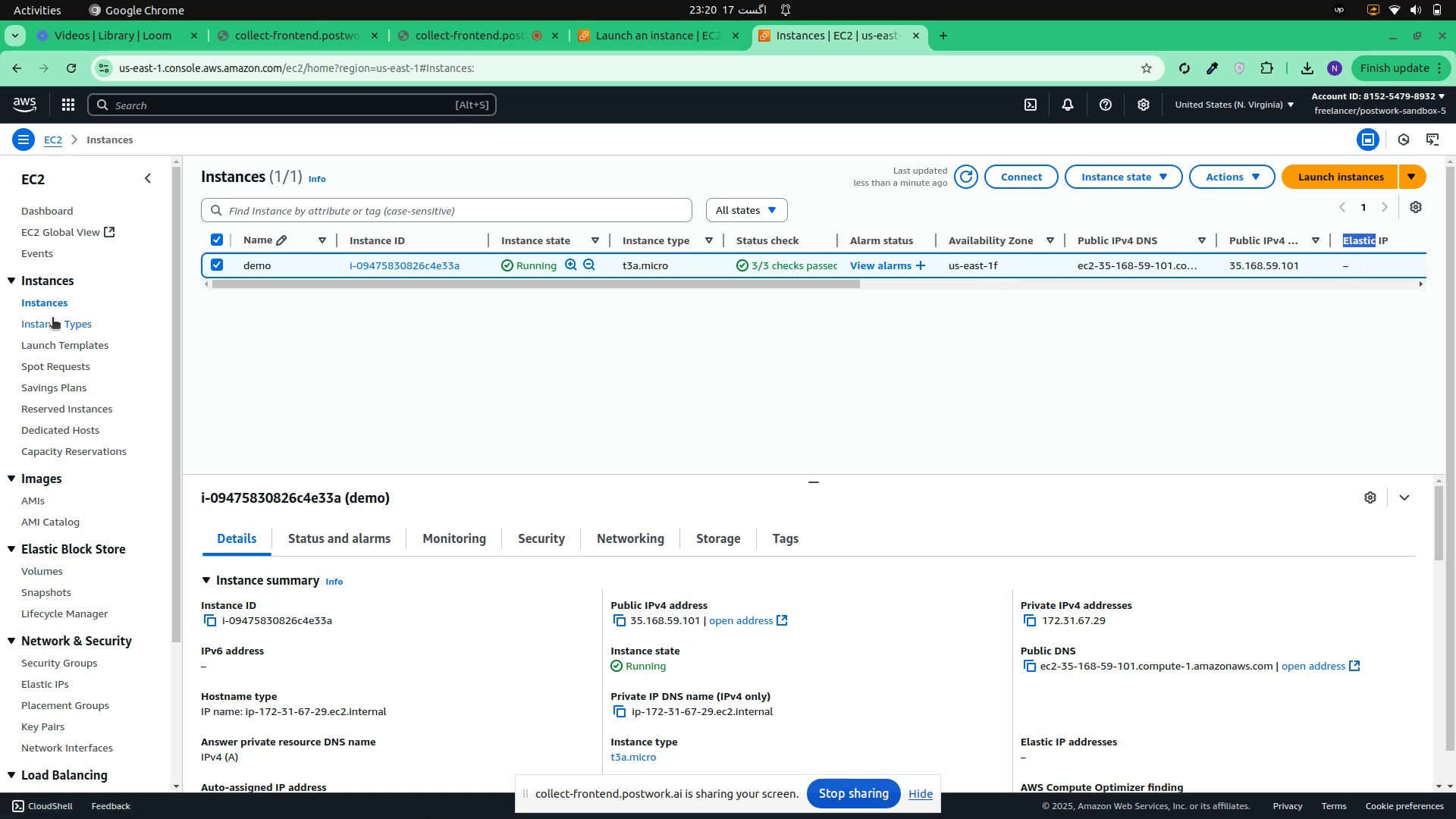 
wait(6.35)
 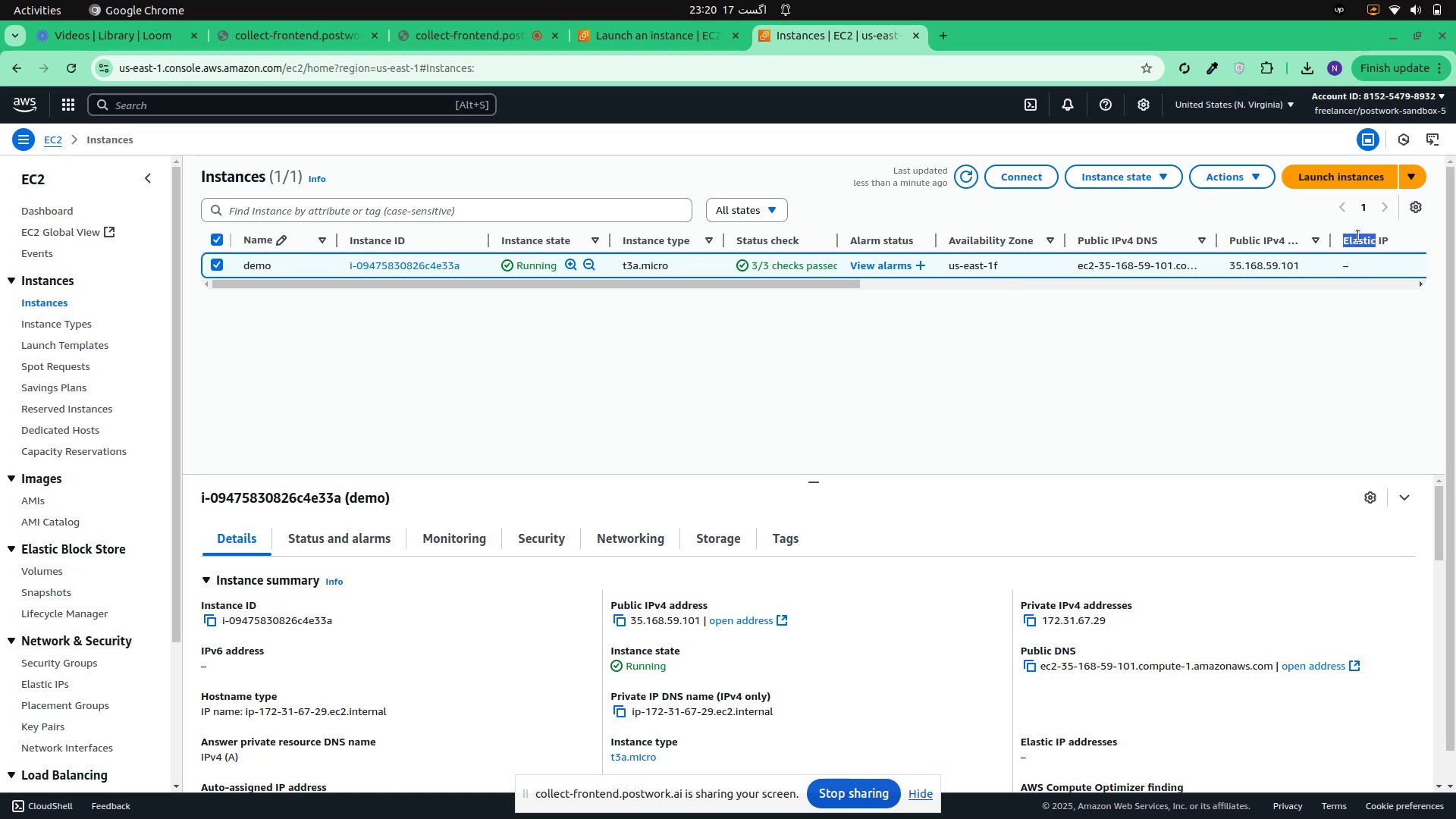 
left_click([41, 689])
 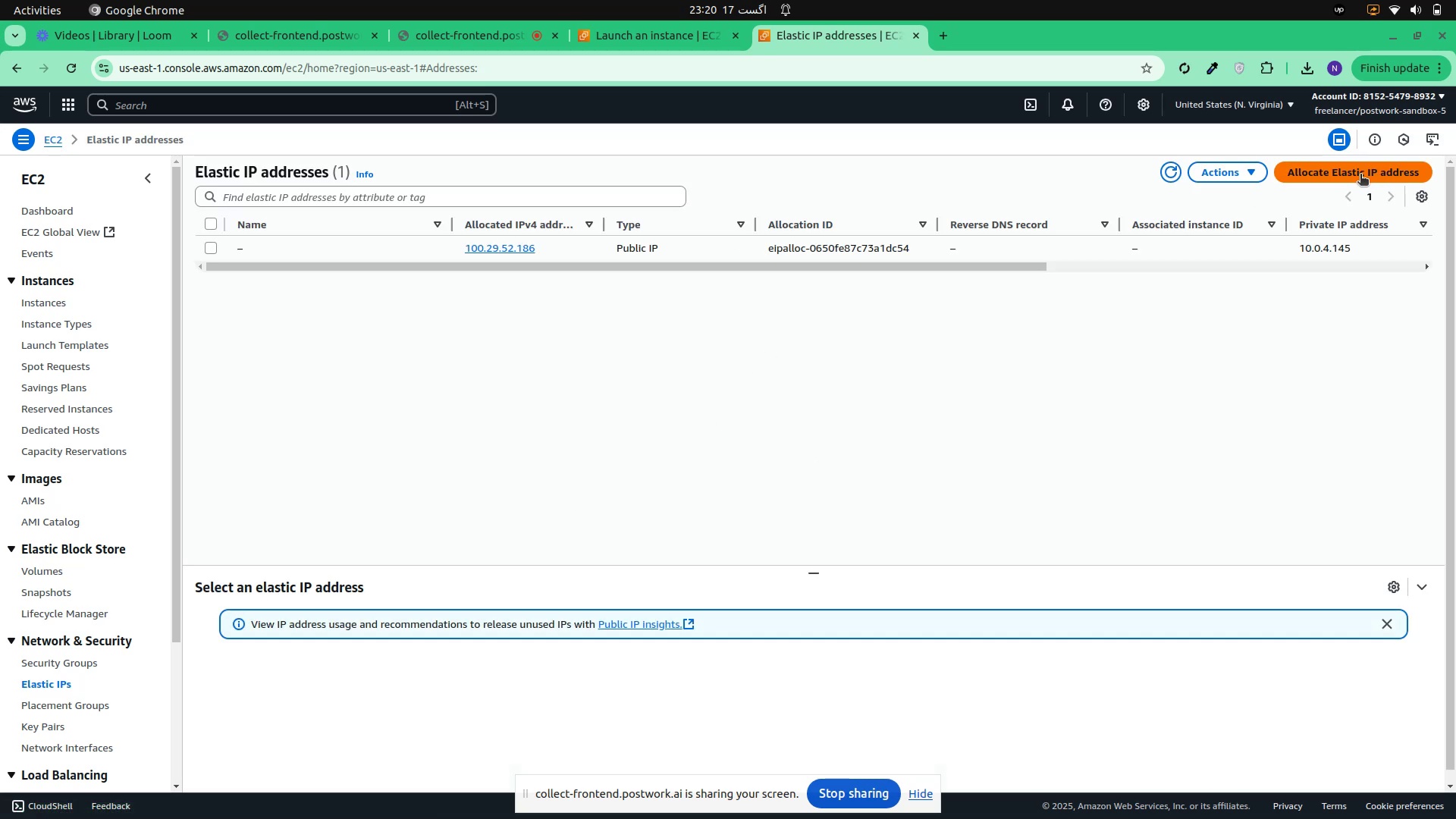 
wait(5.24)
 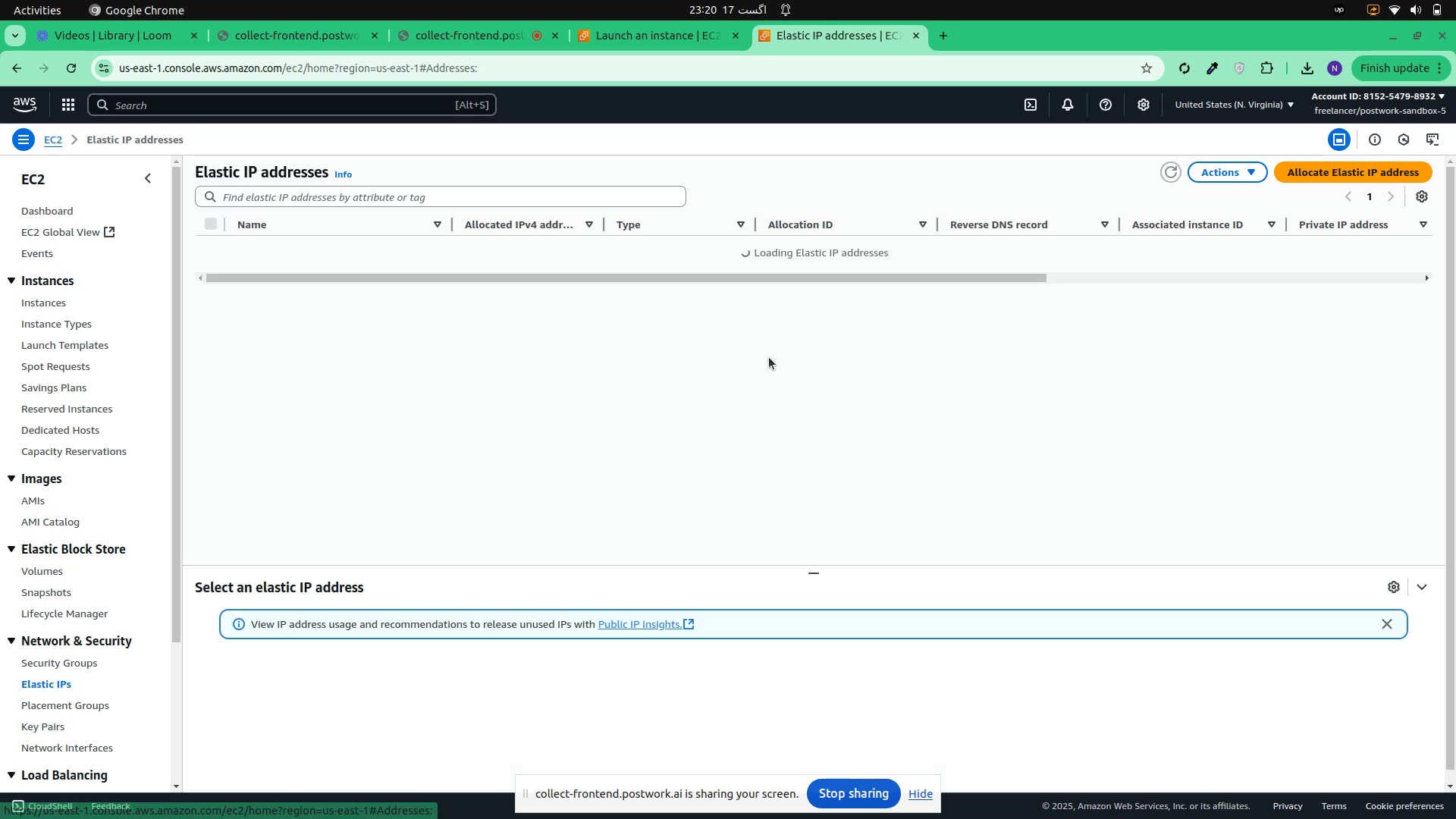 
left_click([1360, 176])
 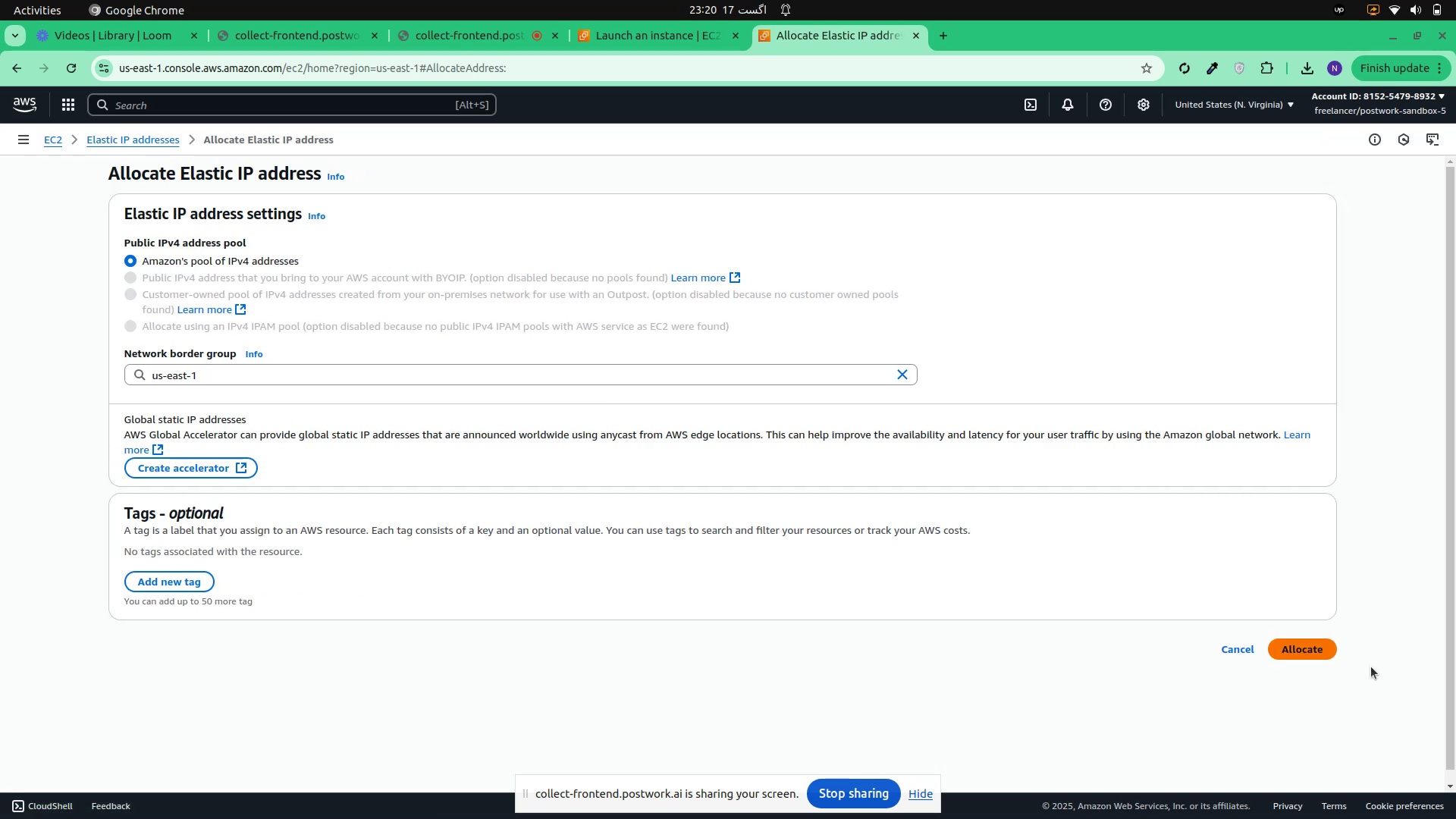 
left_click([1293, 656])
 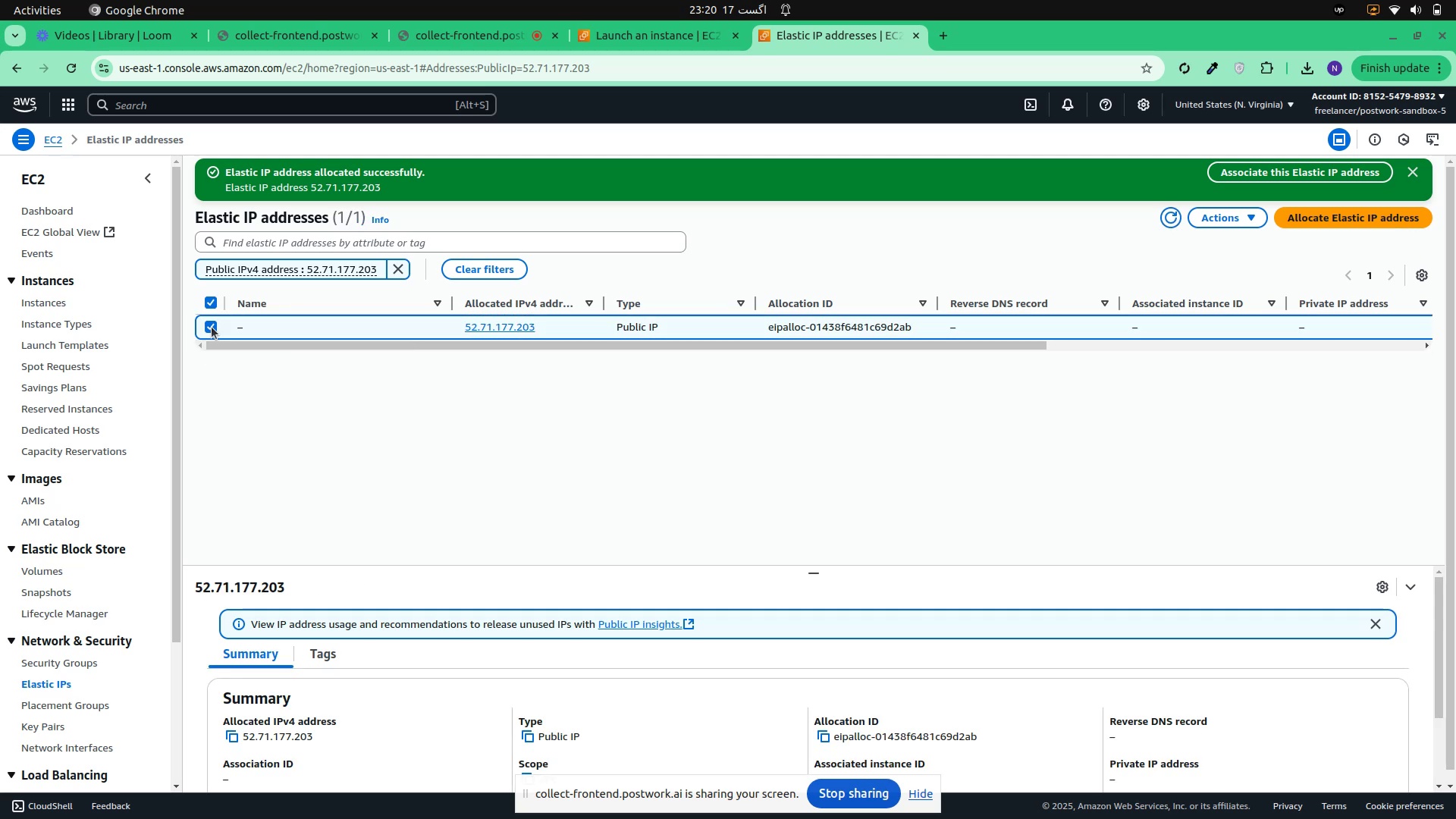 
wait(6.08)
 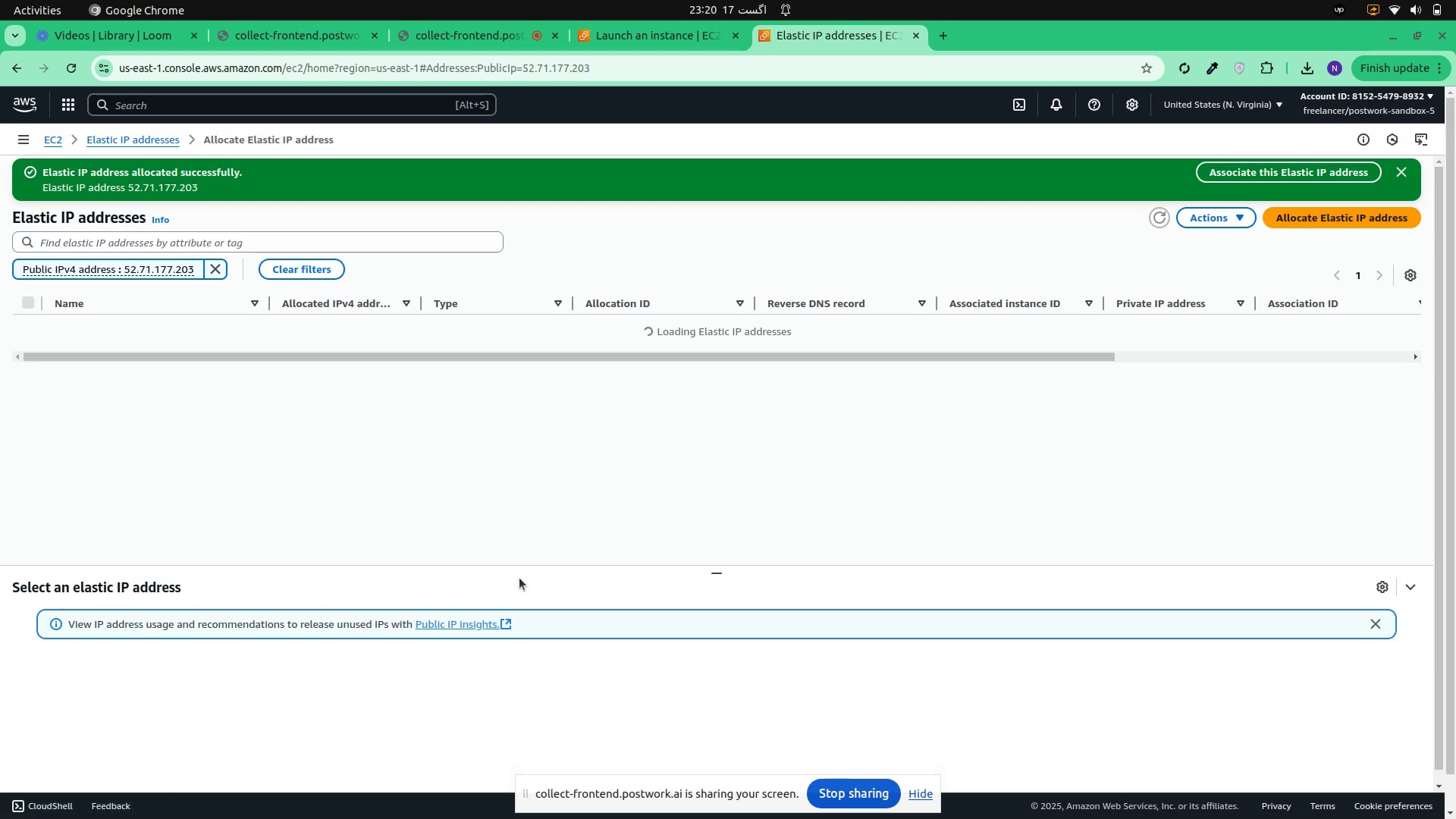 
left_click([1213, 221])
 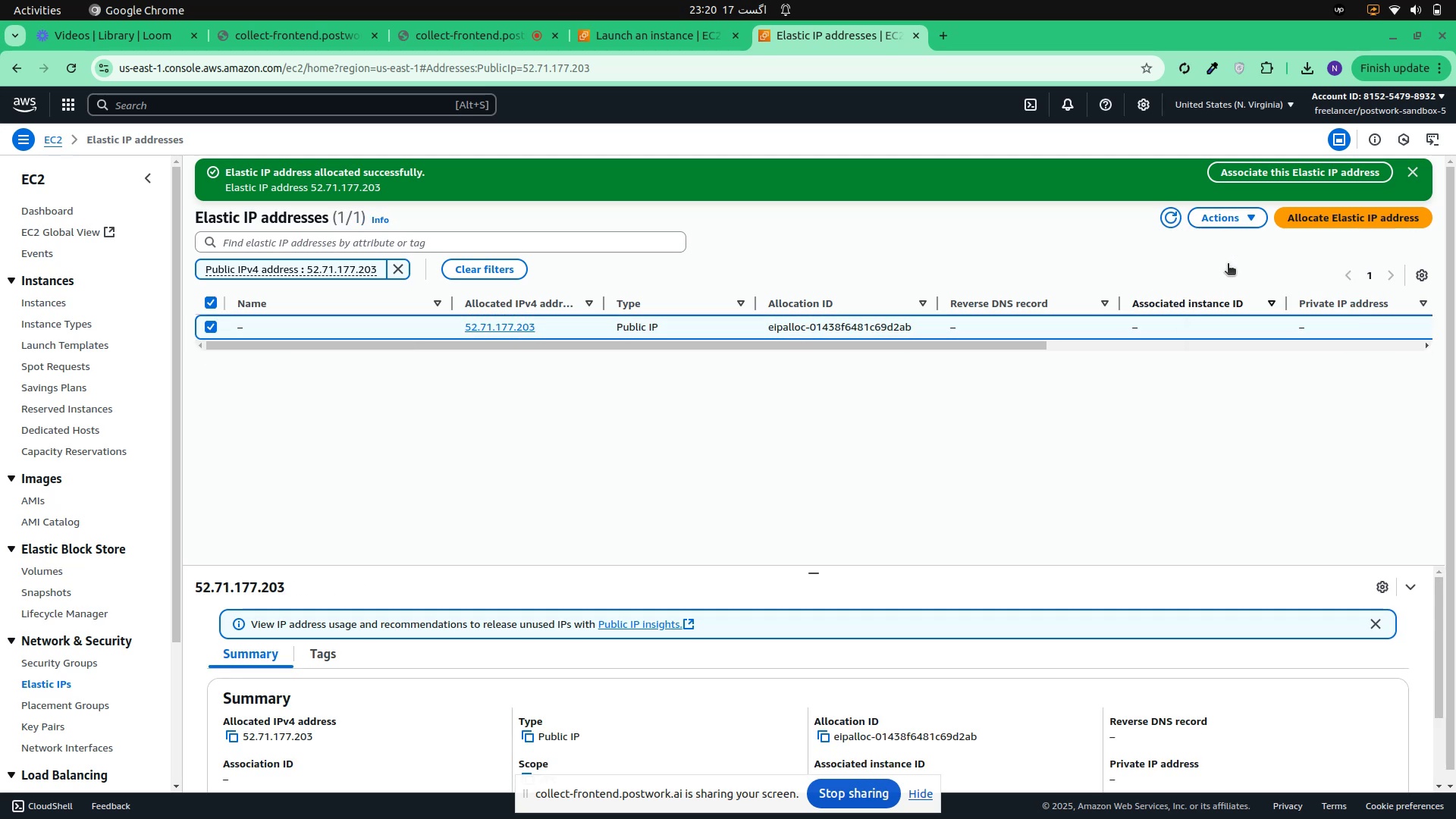 
left_click([1237, 282])
 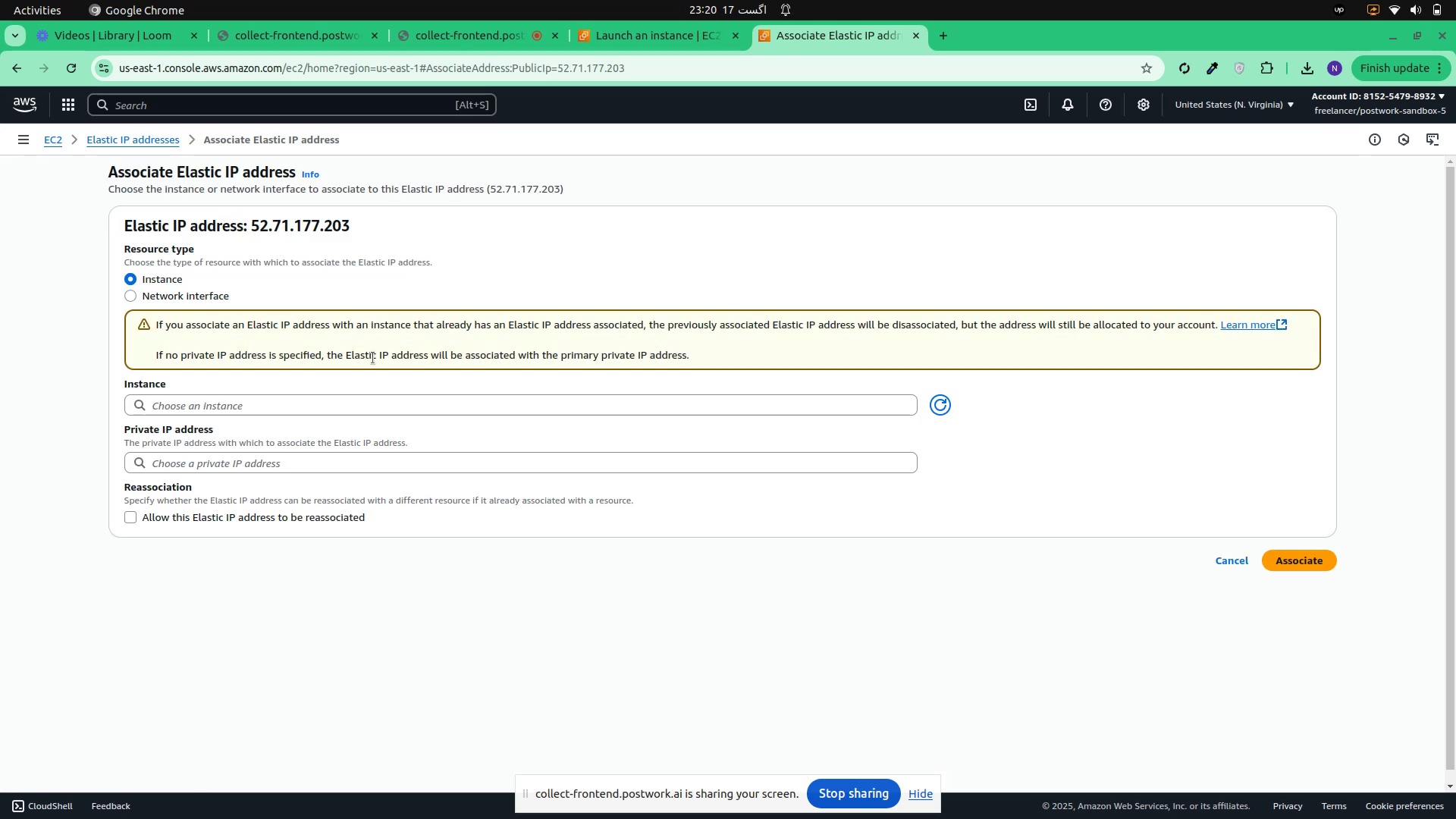 
mouse_move([181, 425])
 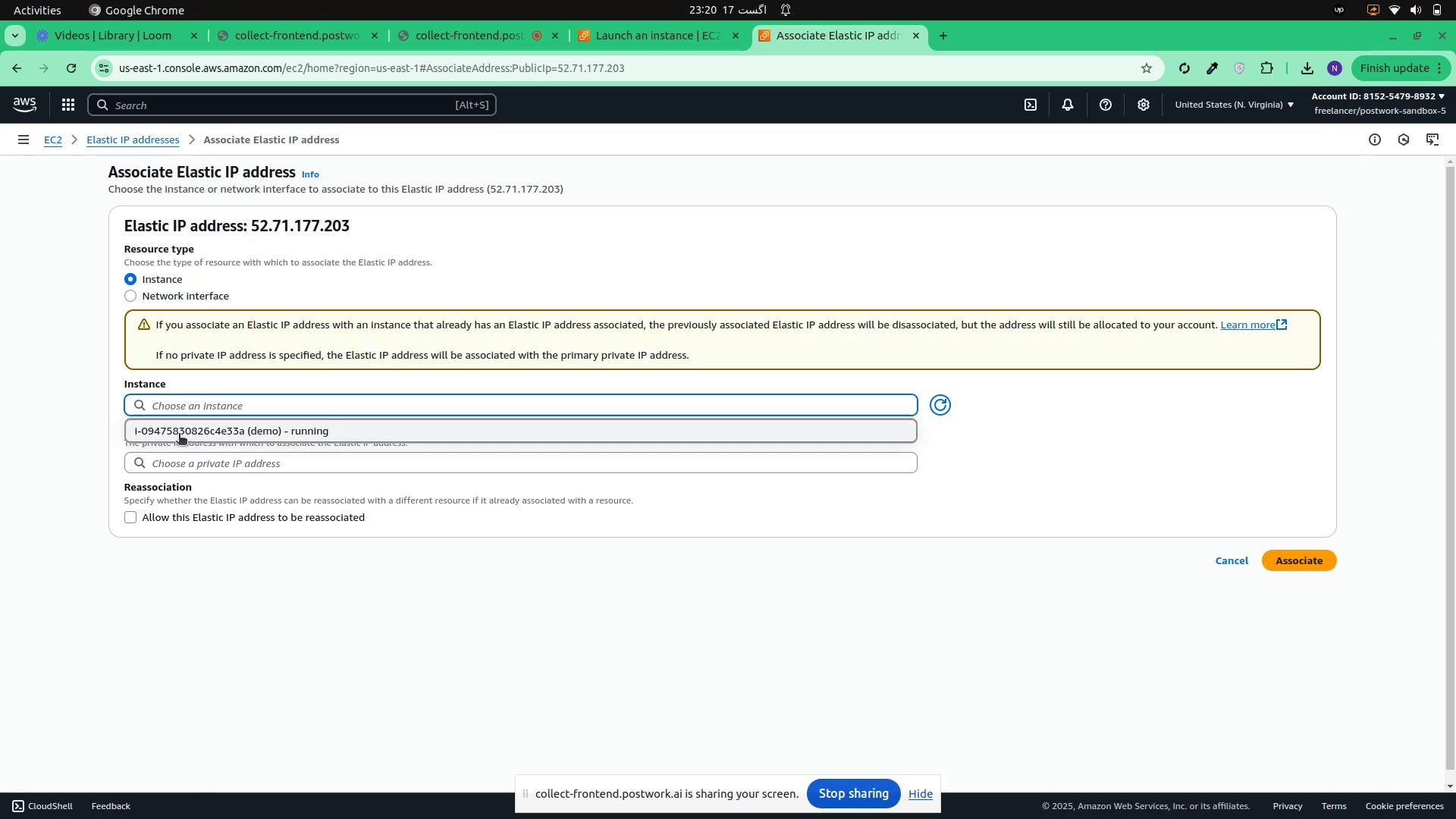 
left_click([179, 435])
 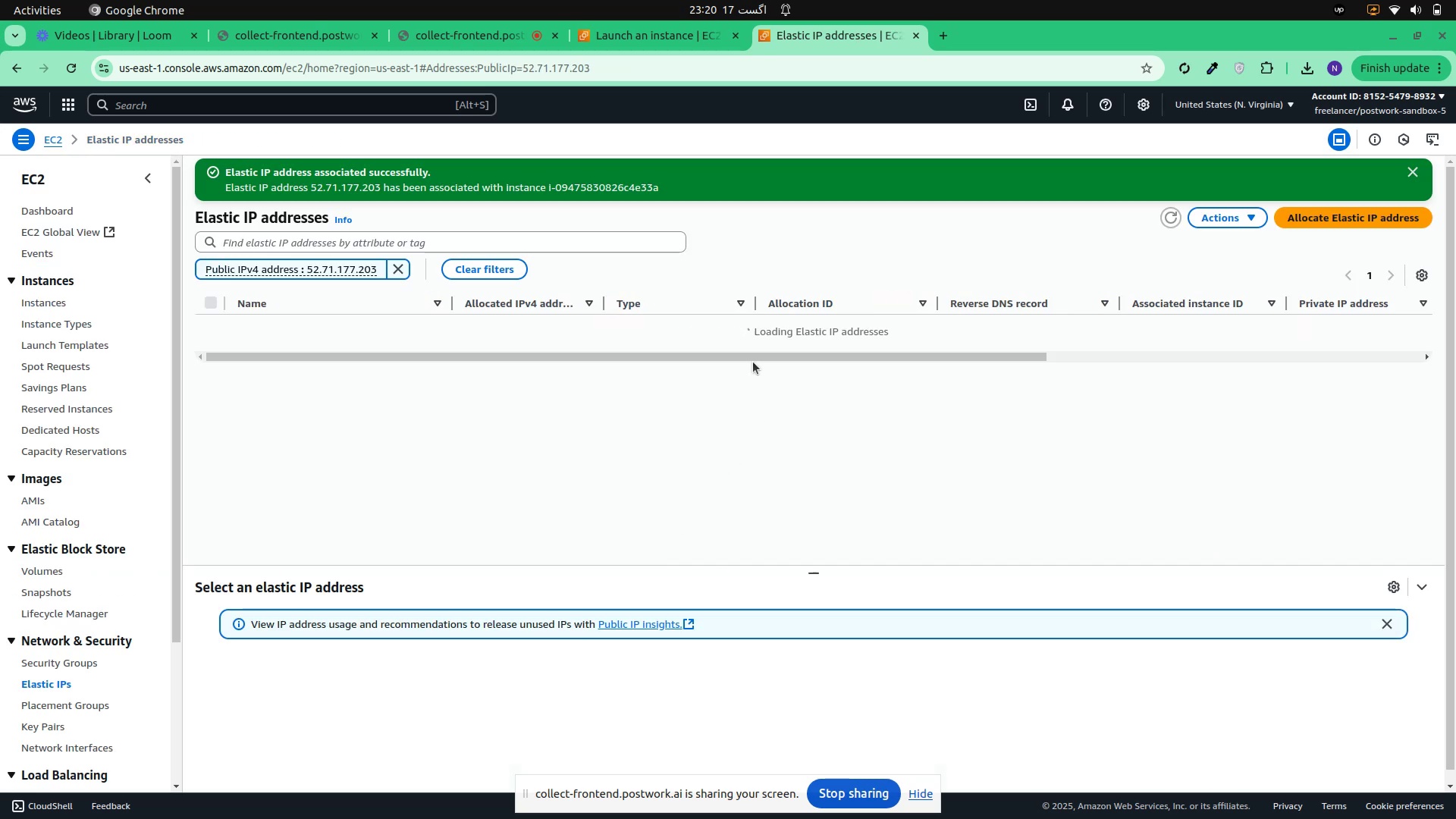 
wait(5.86)
 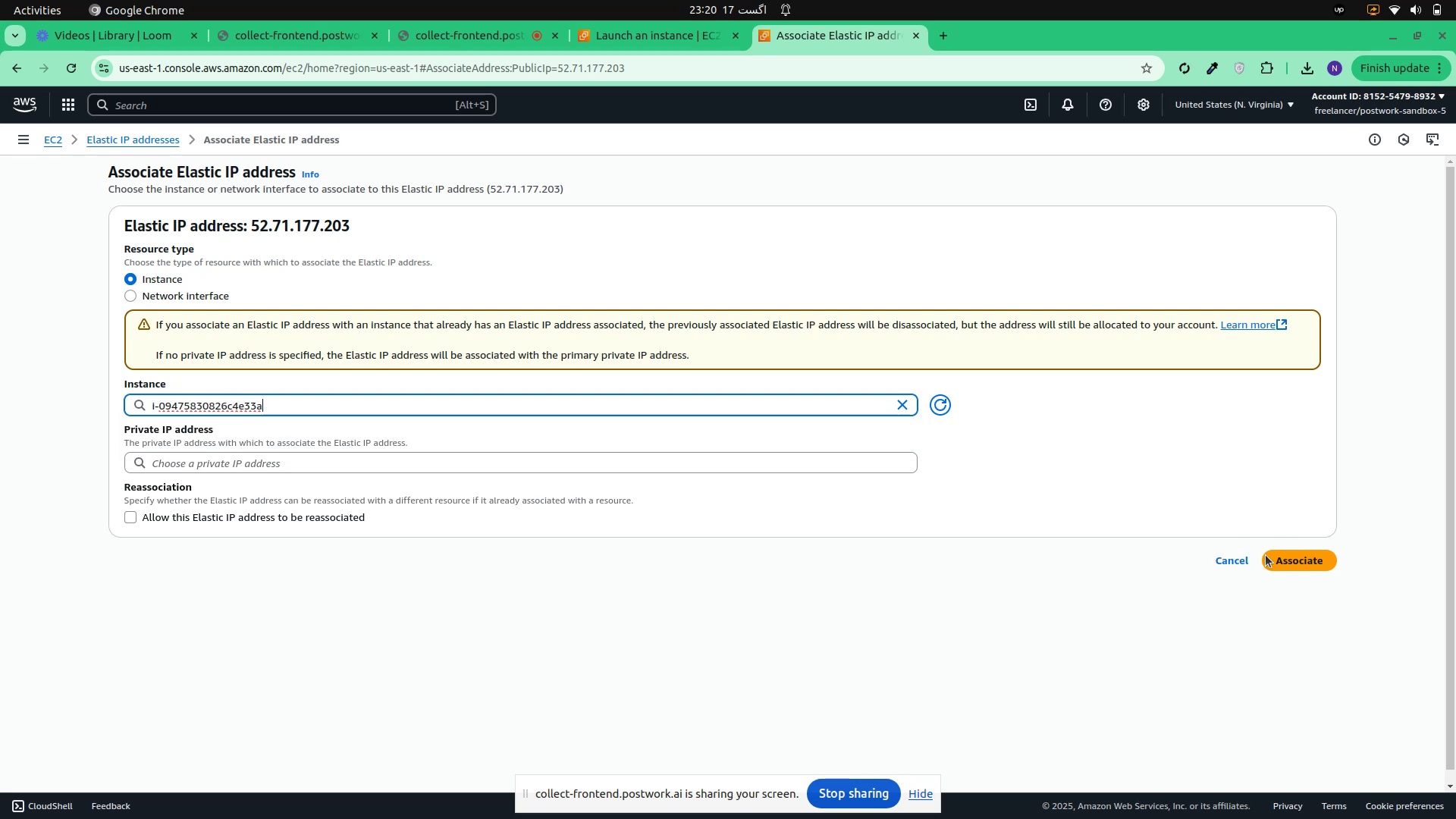 
left_click([53, 301])
 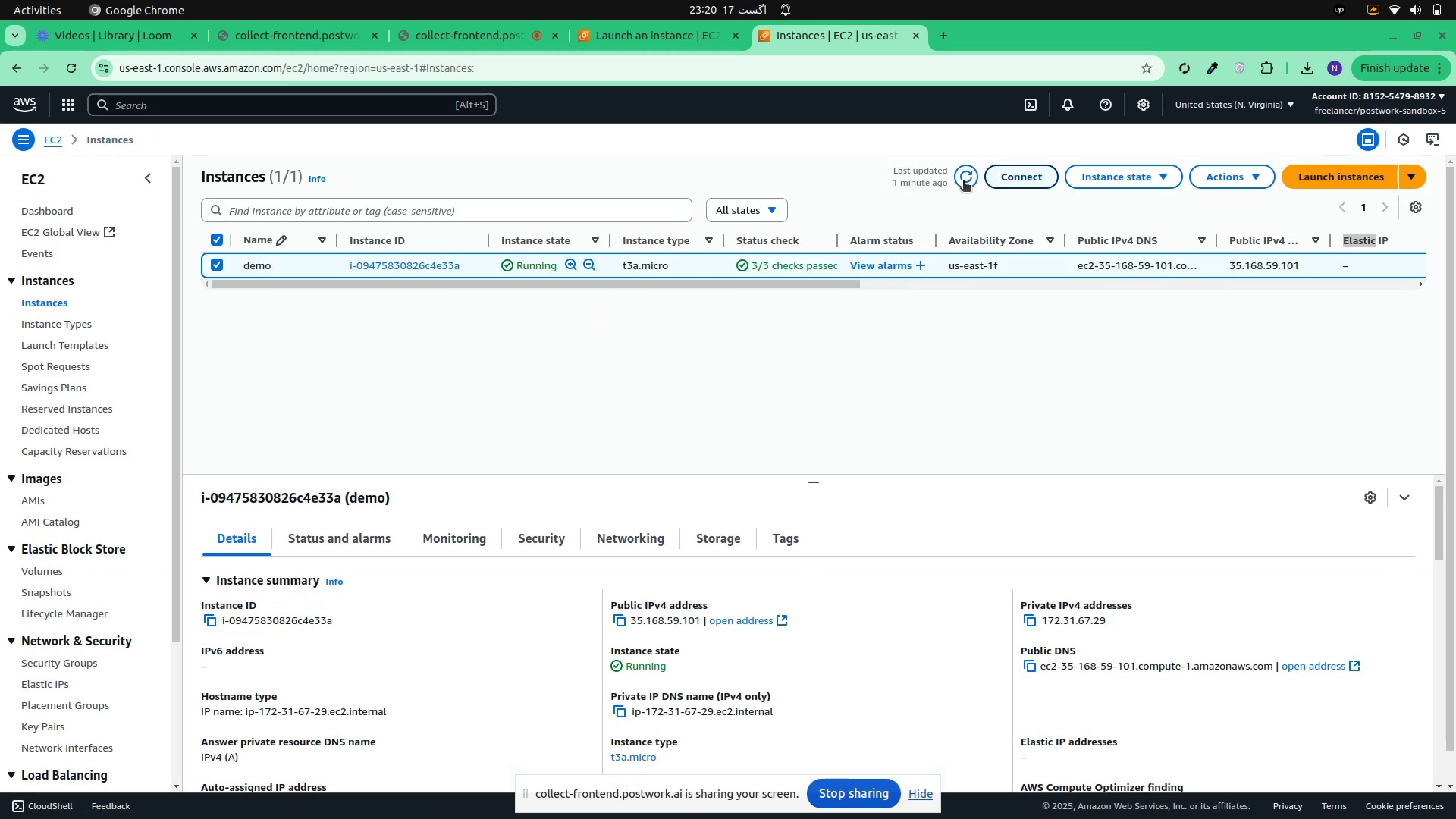 
left_click([962, 182])
 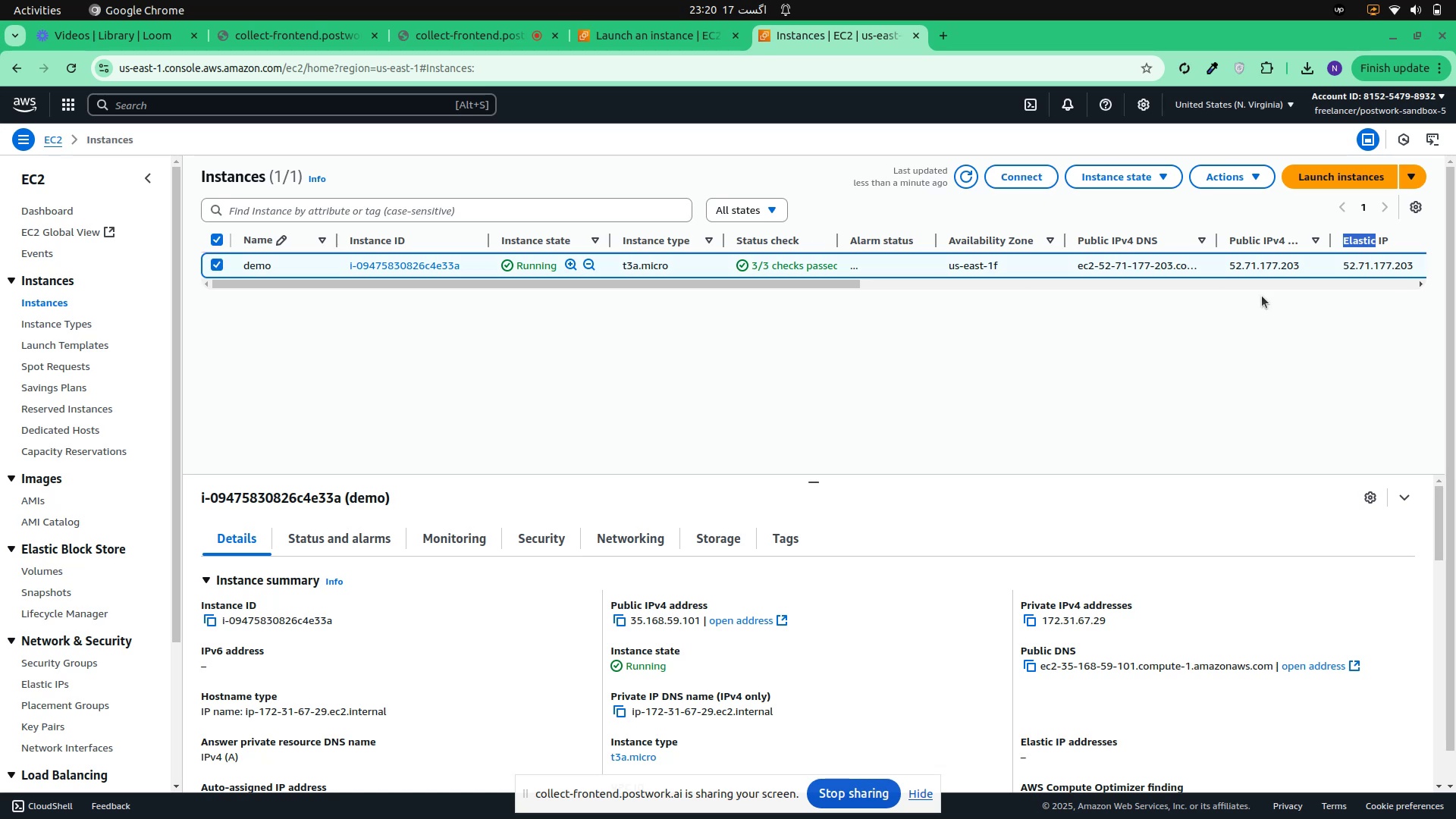 
double_click([1394, 270])
 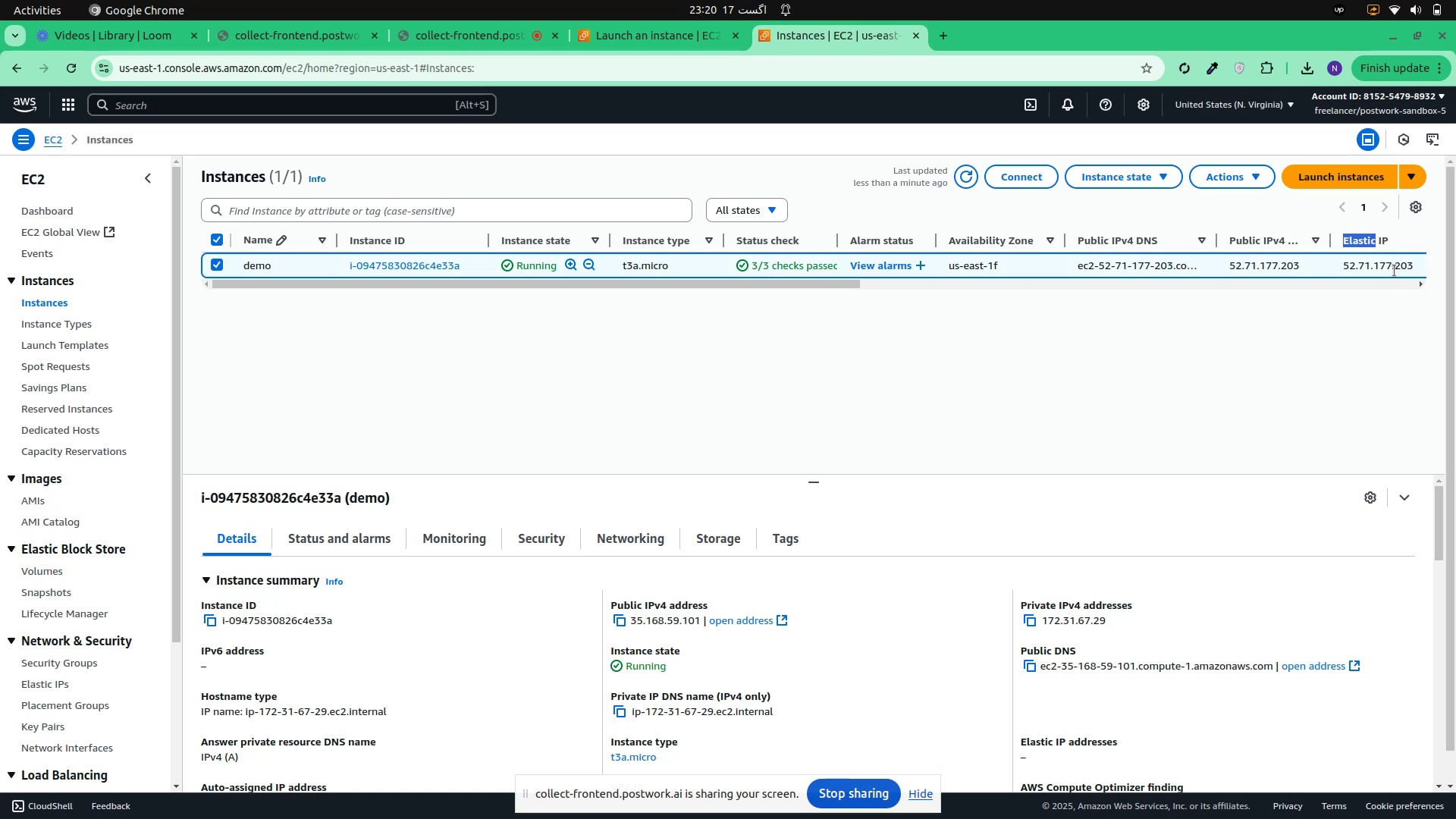 
triple_click([1394, 270])
 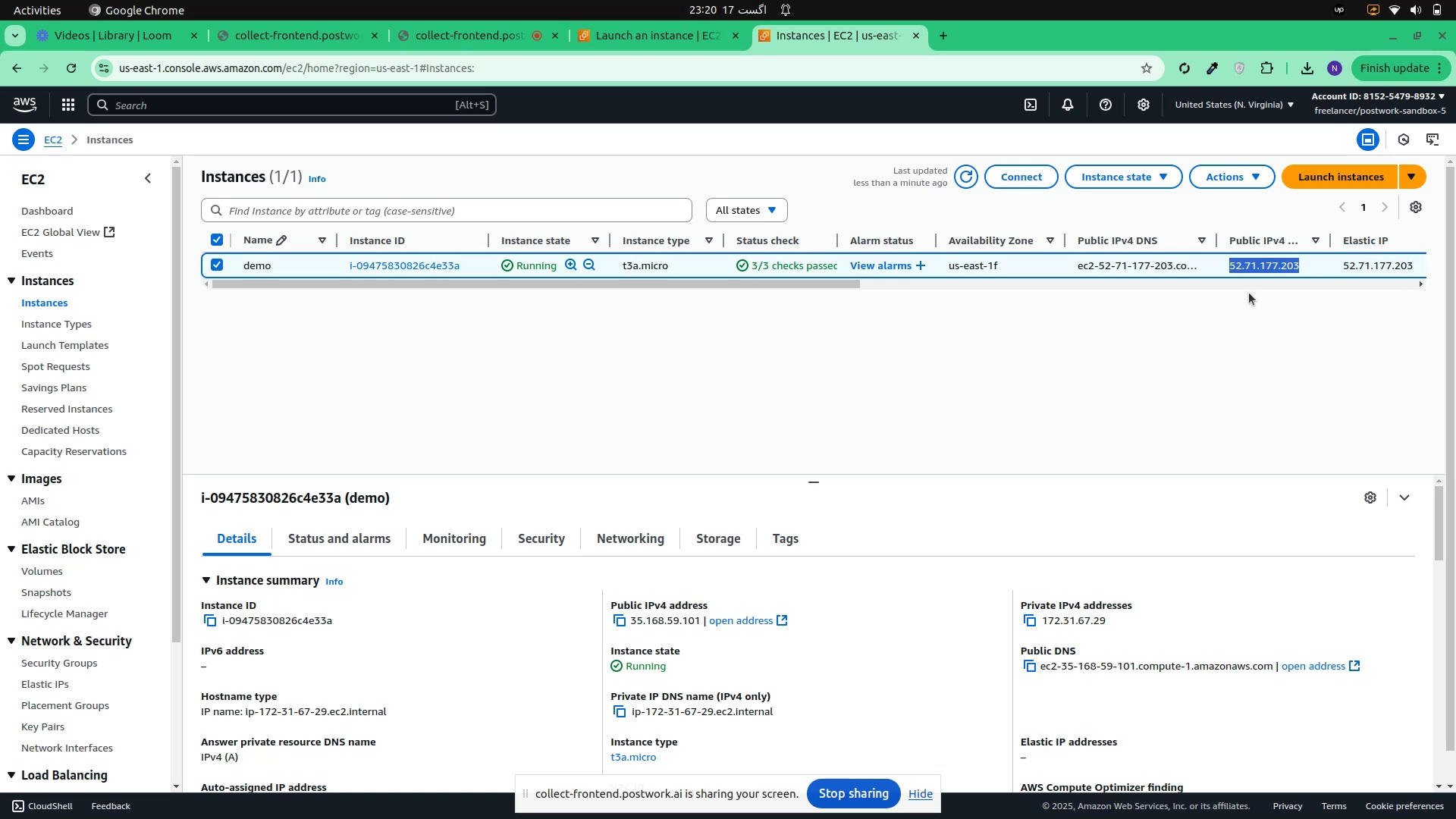 
wait(5.22)
 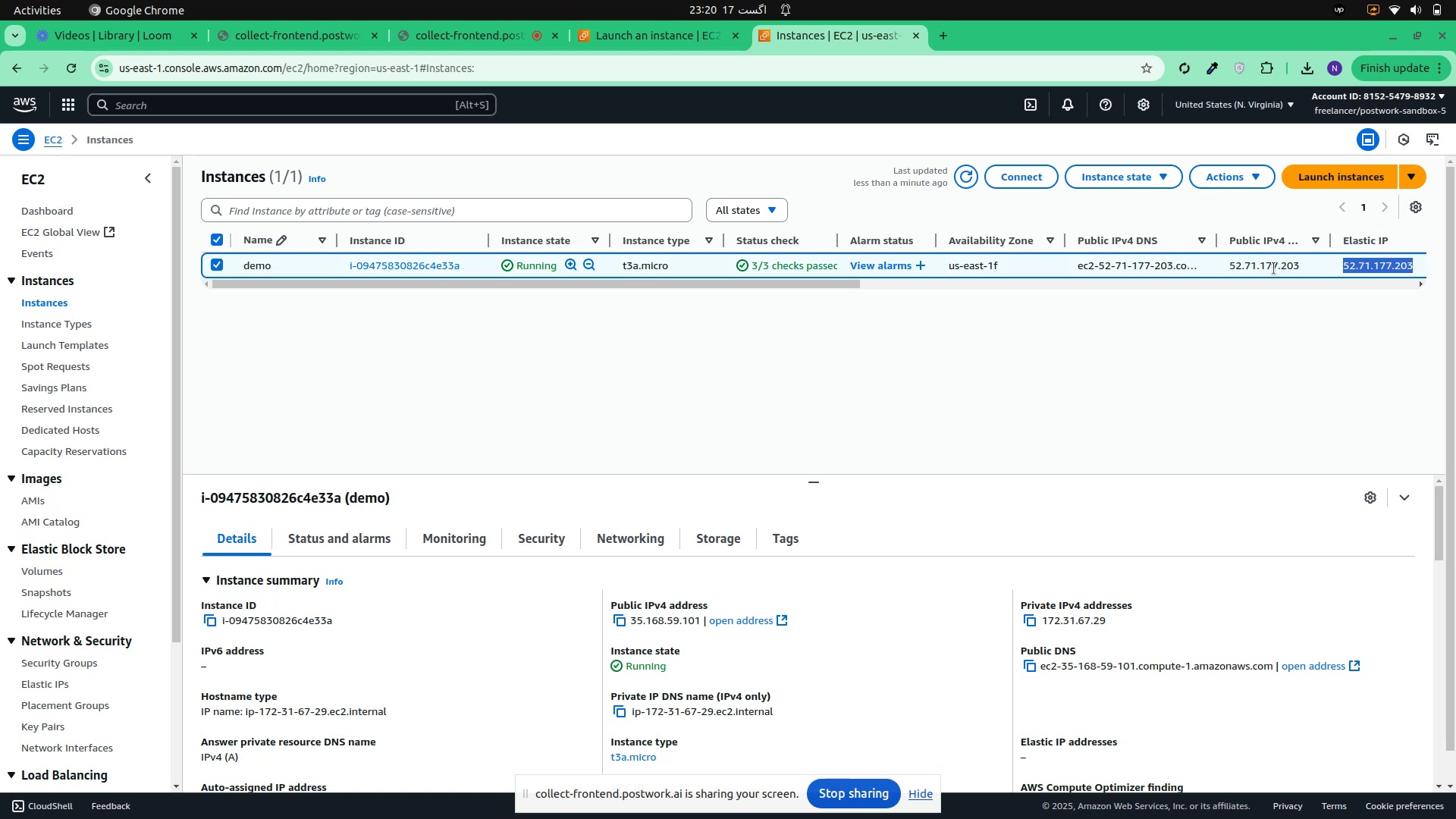 
left_click([1147, 343])
 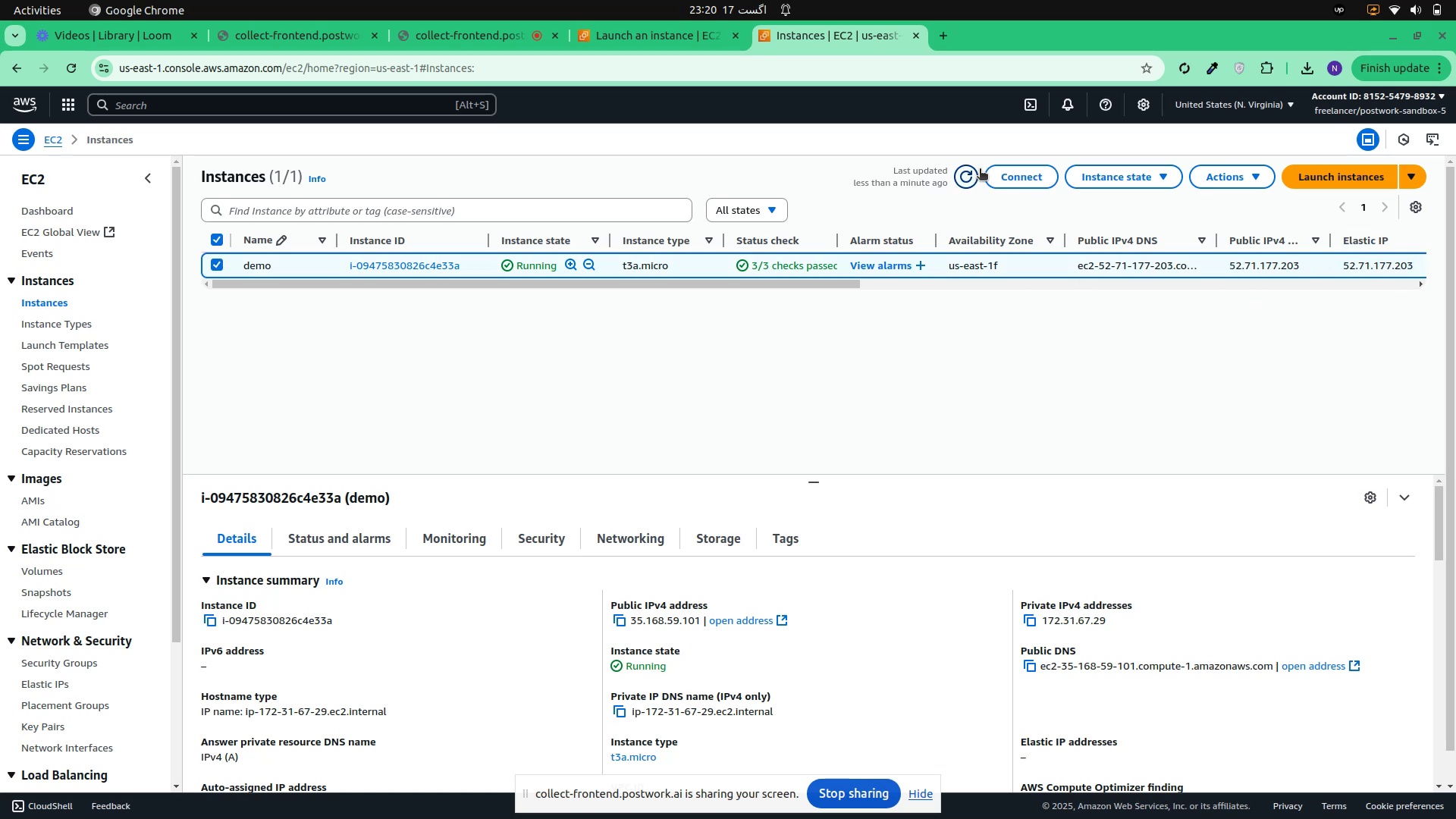 
left_click([991, 170])
 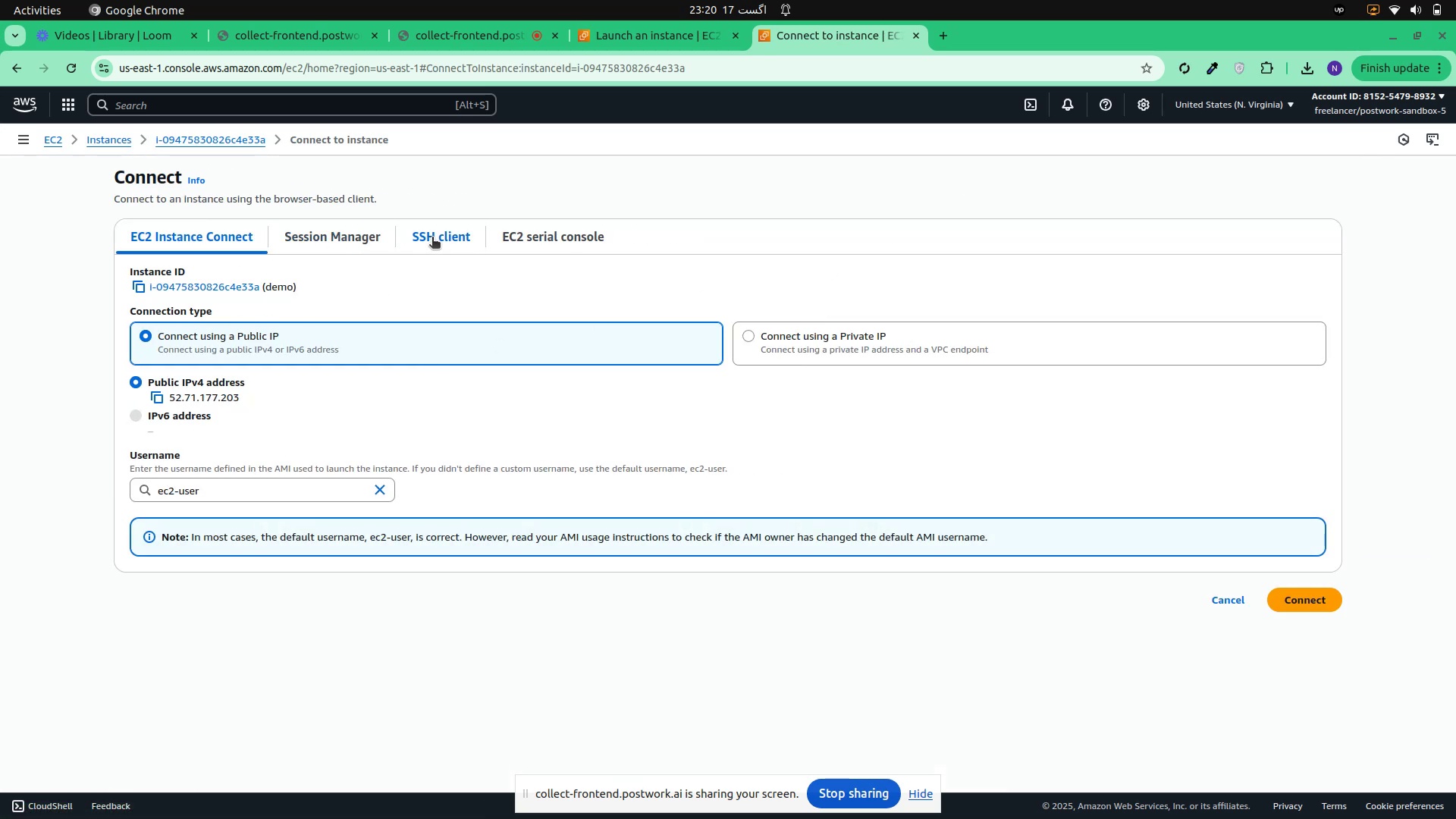 
left_click([433, 239])
 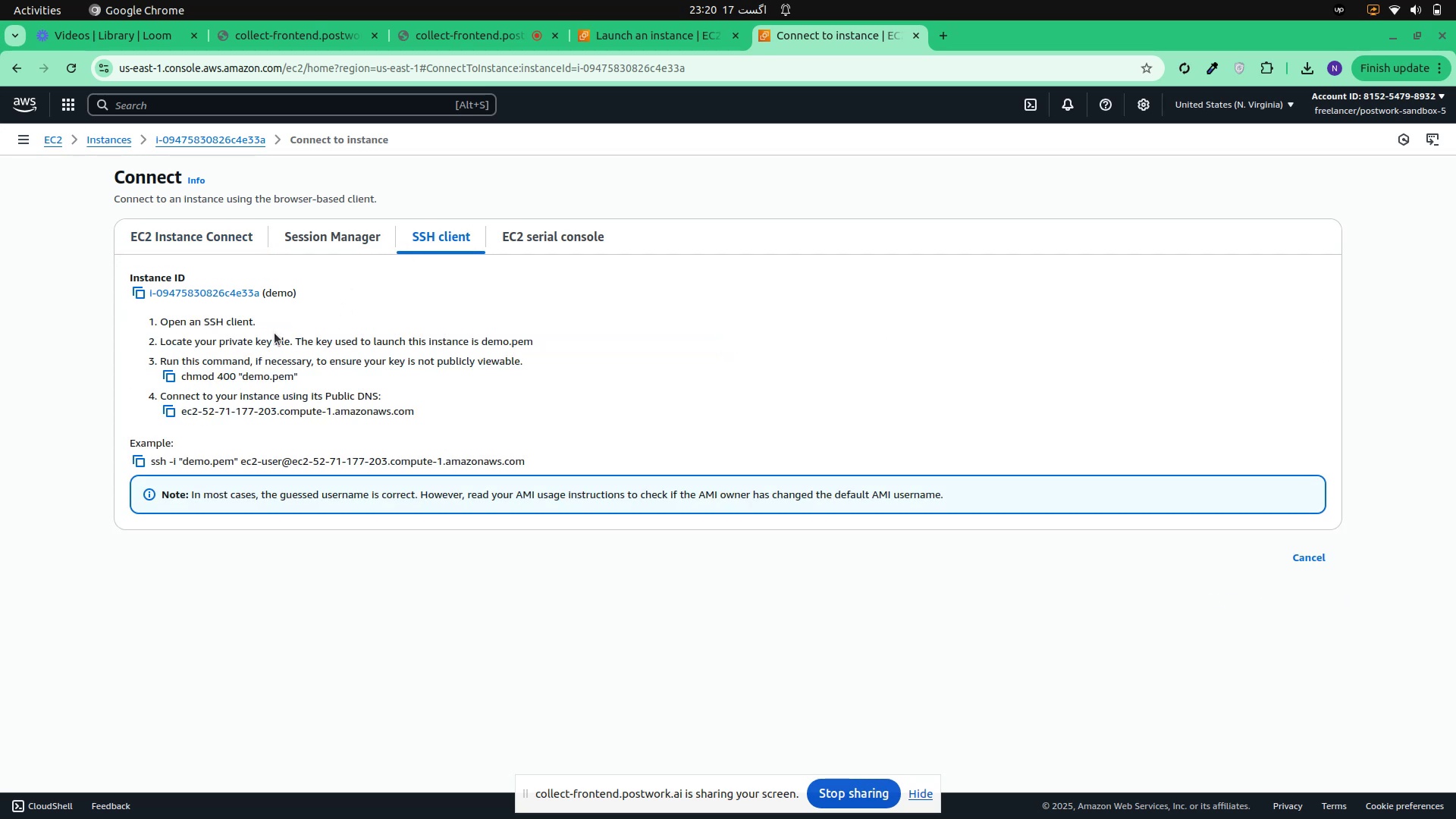 
left_click([176, 379])
 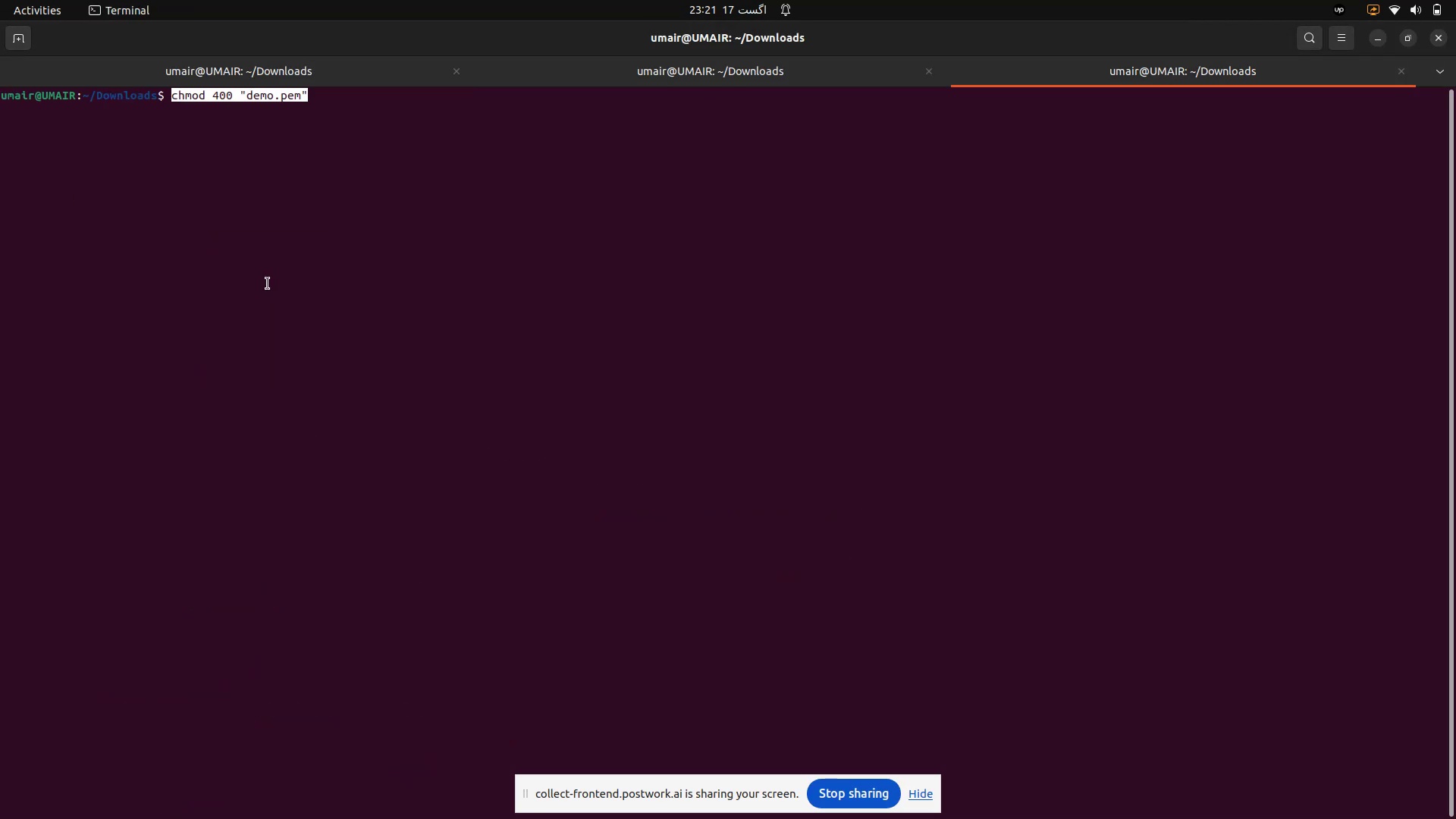 
wait(17.29)
 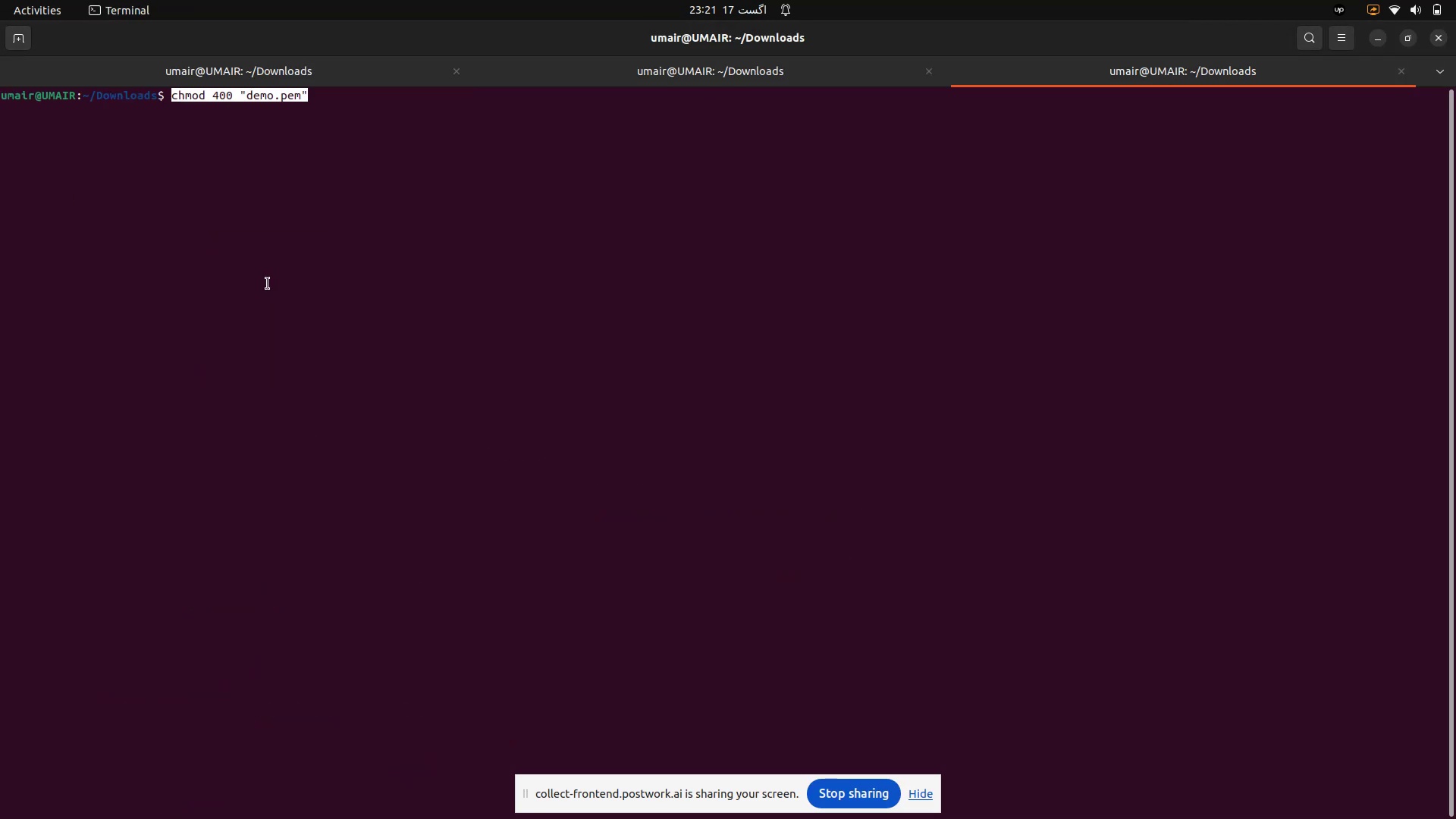 
key(Alt+AltLeft)
 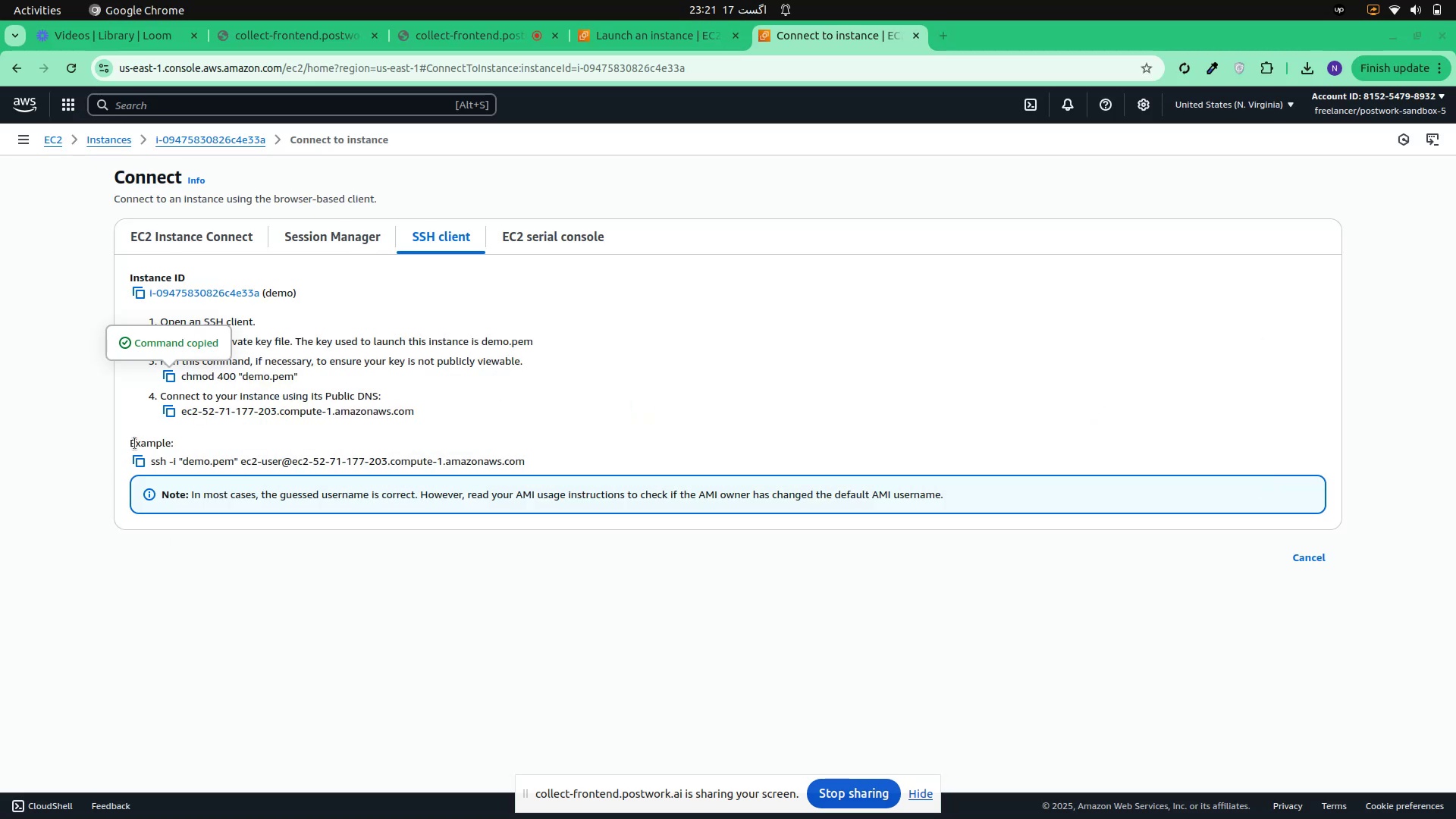 
left_click([141, 466])
 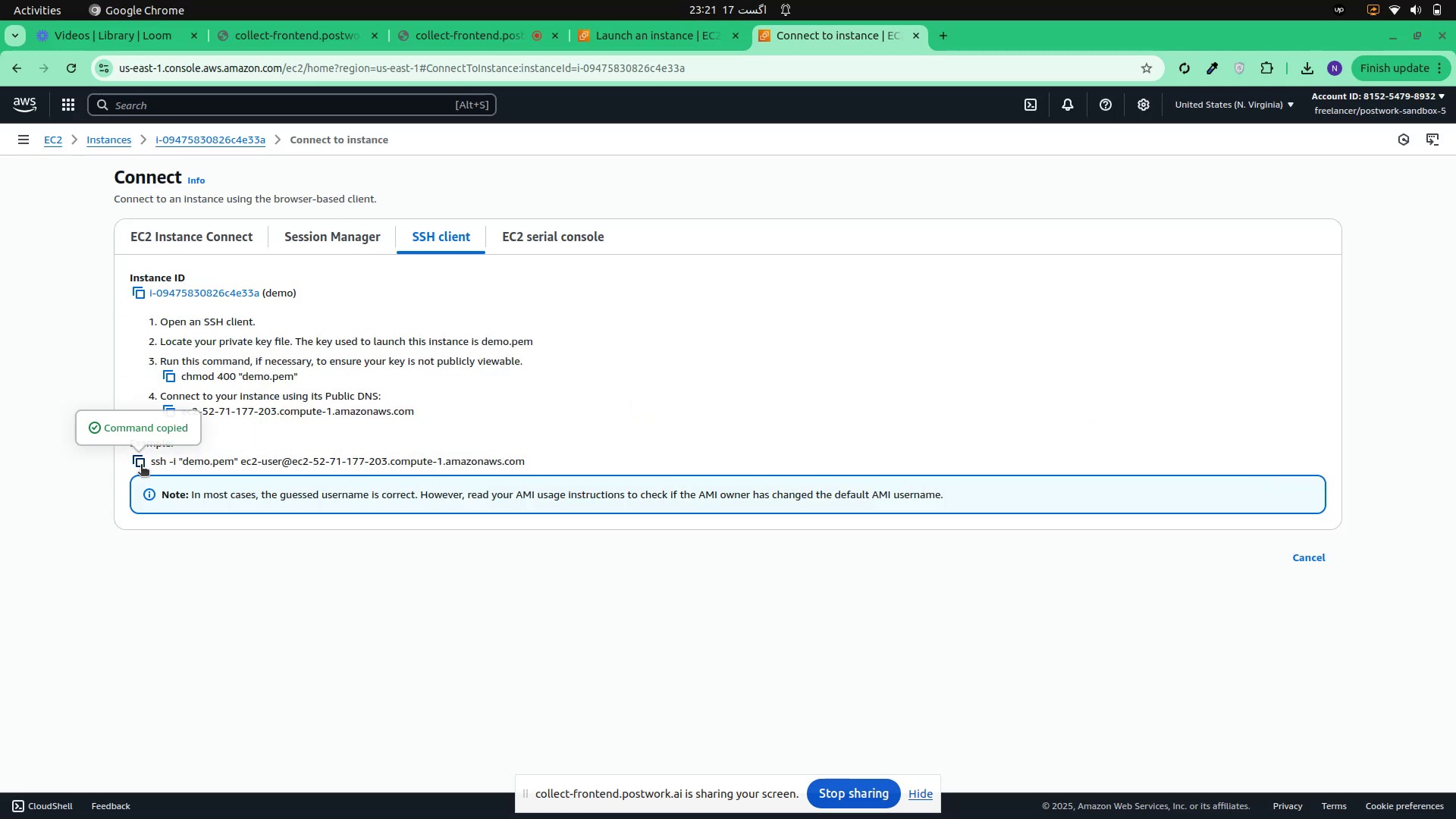 
key(Alt+AltLeft)
 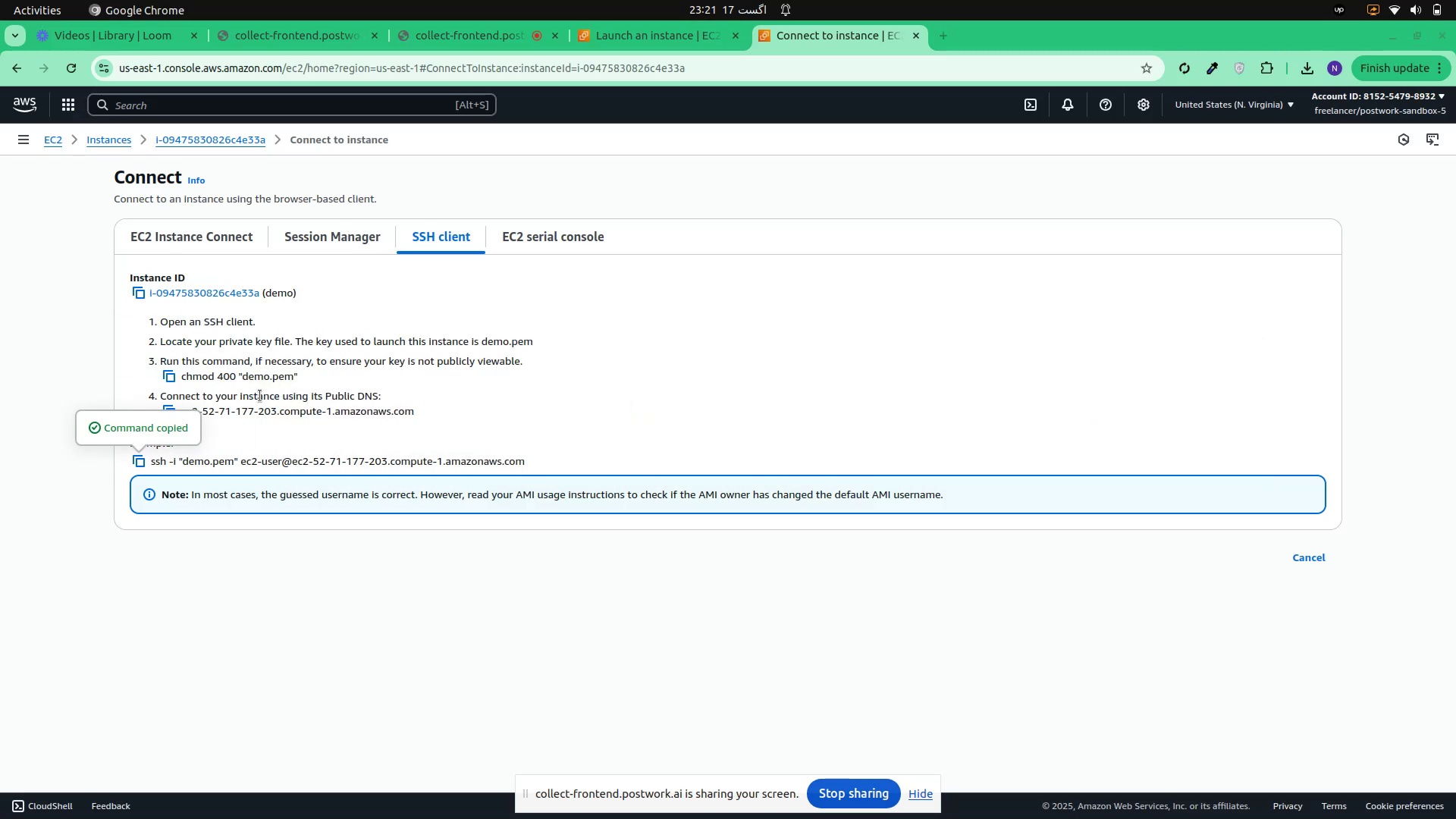 
key(Alt+AltLeft)
 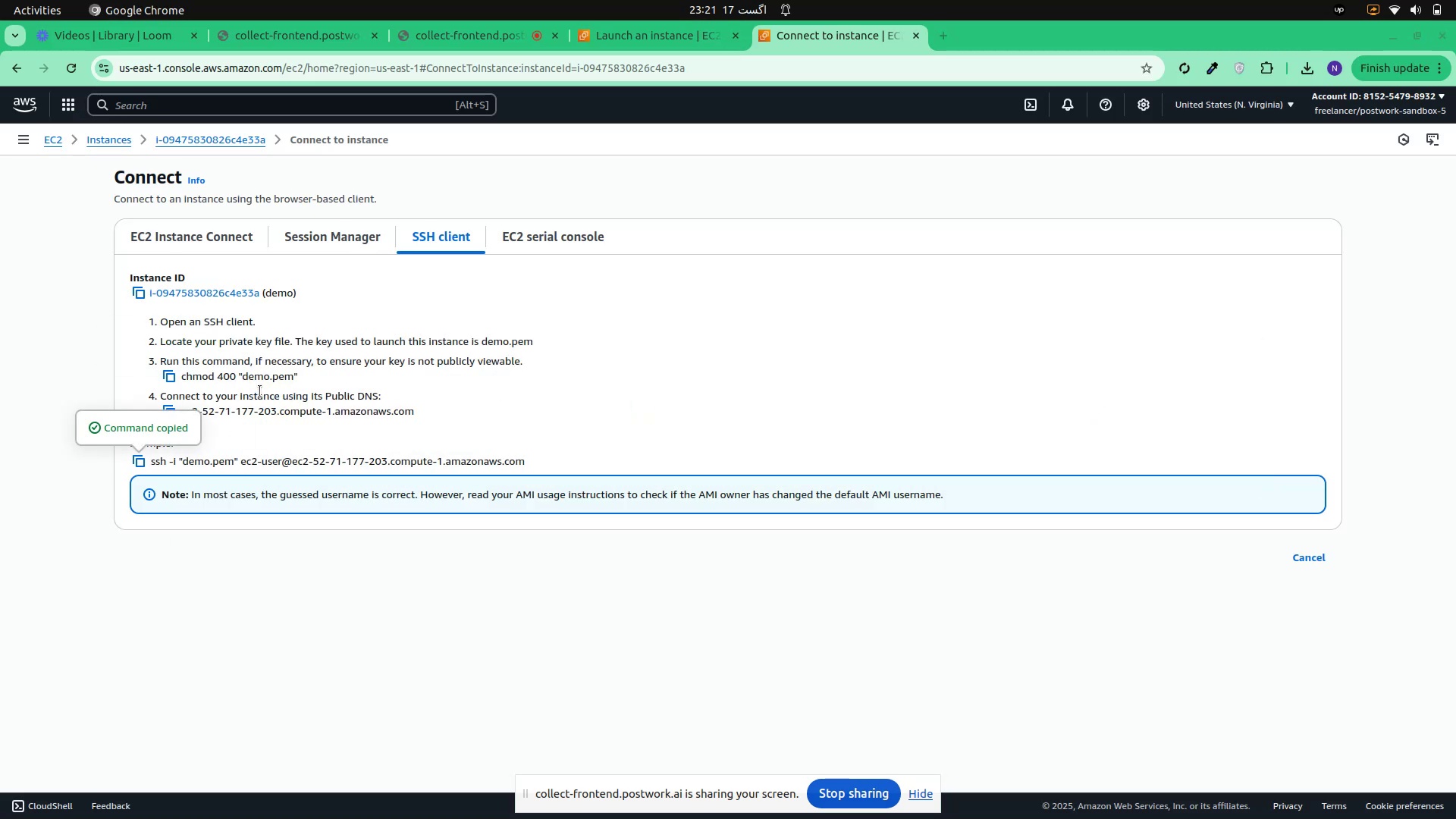 
key(Alt+AltLeft)
 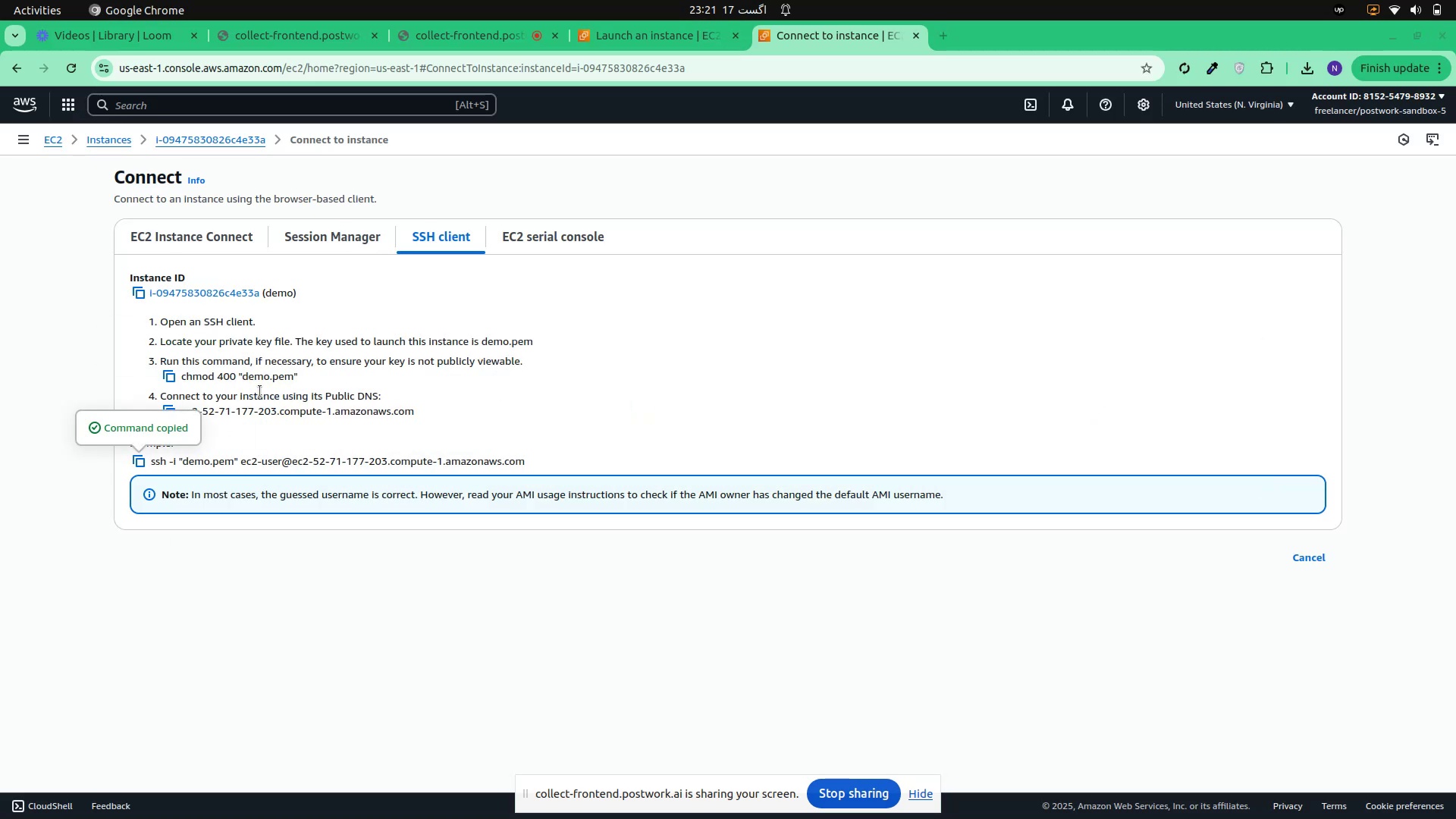 
key(Alt+AltLeft)
 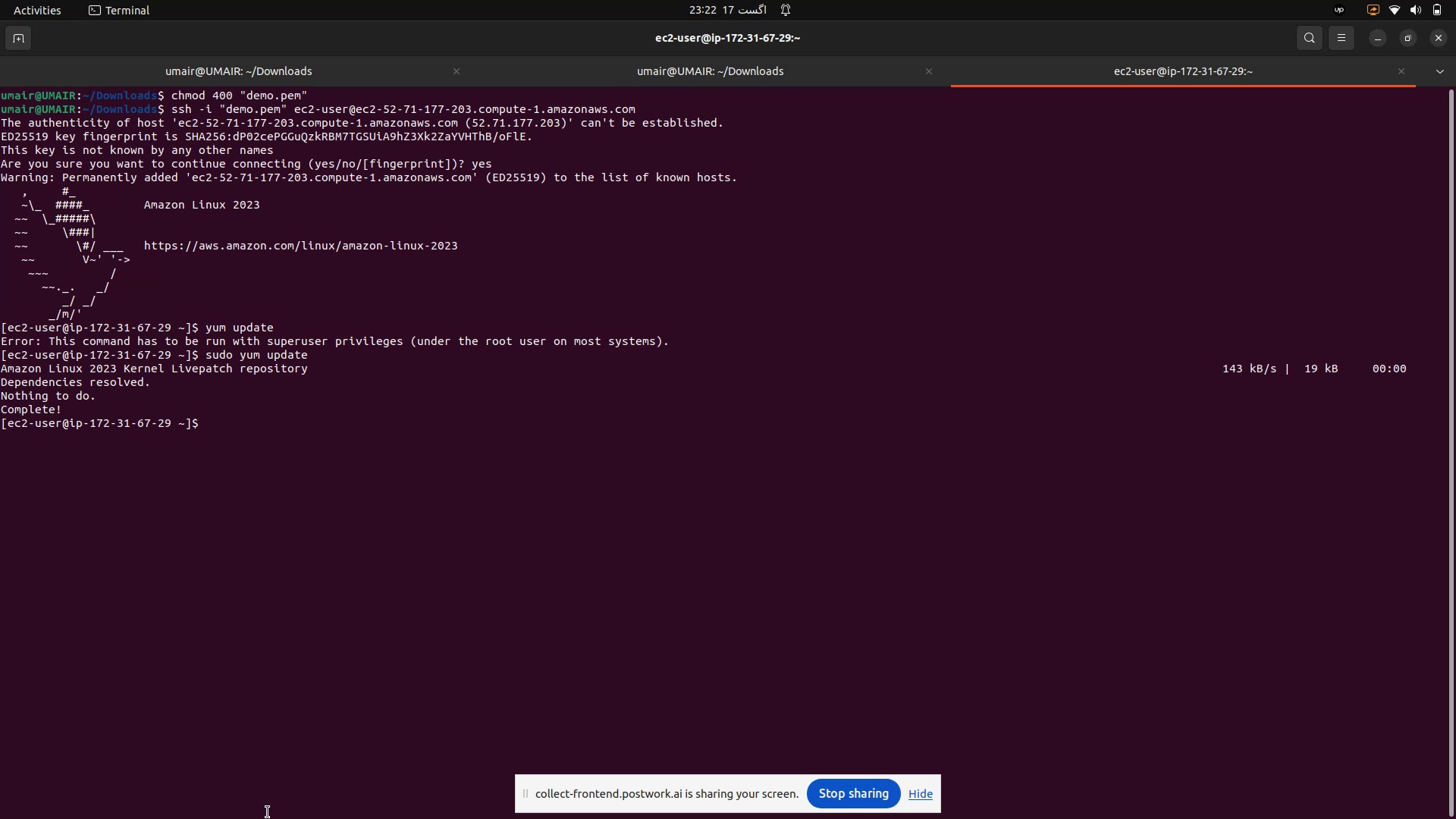 
wait(69.42)
 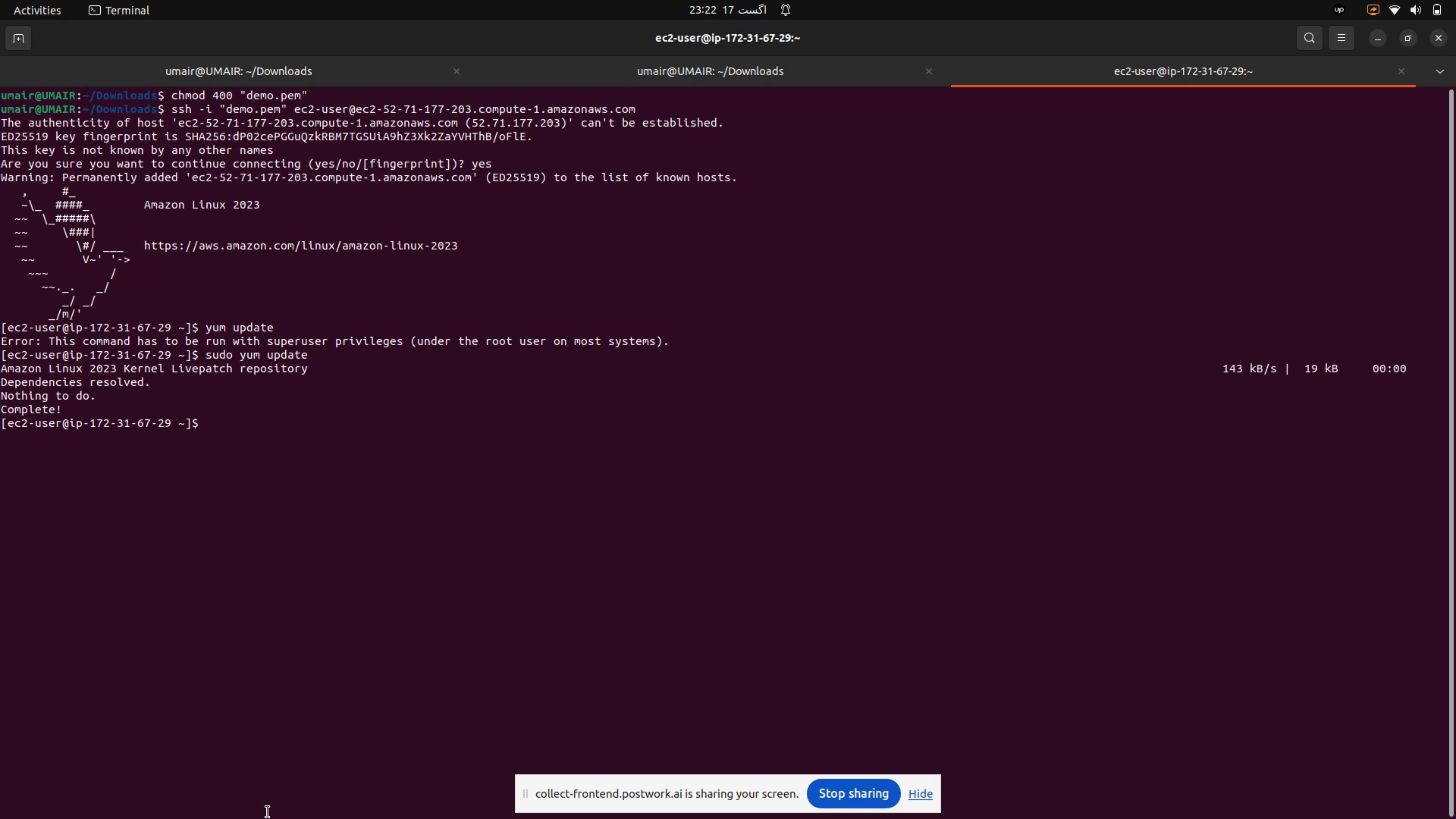 
left_click([117, 144])
 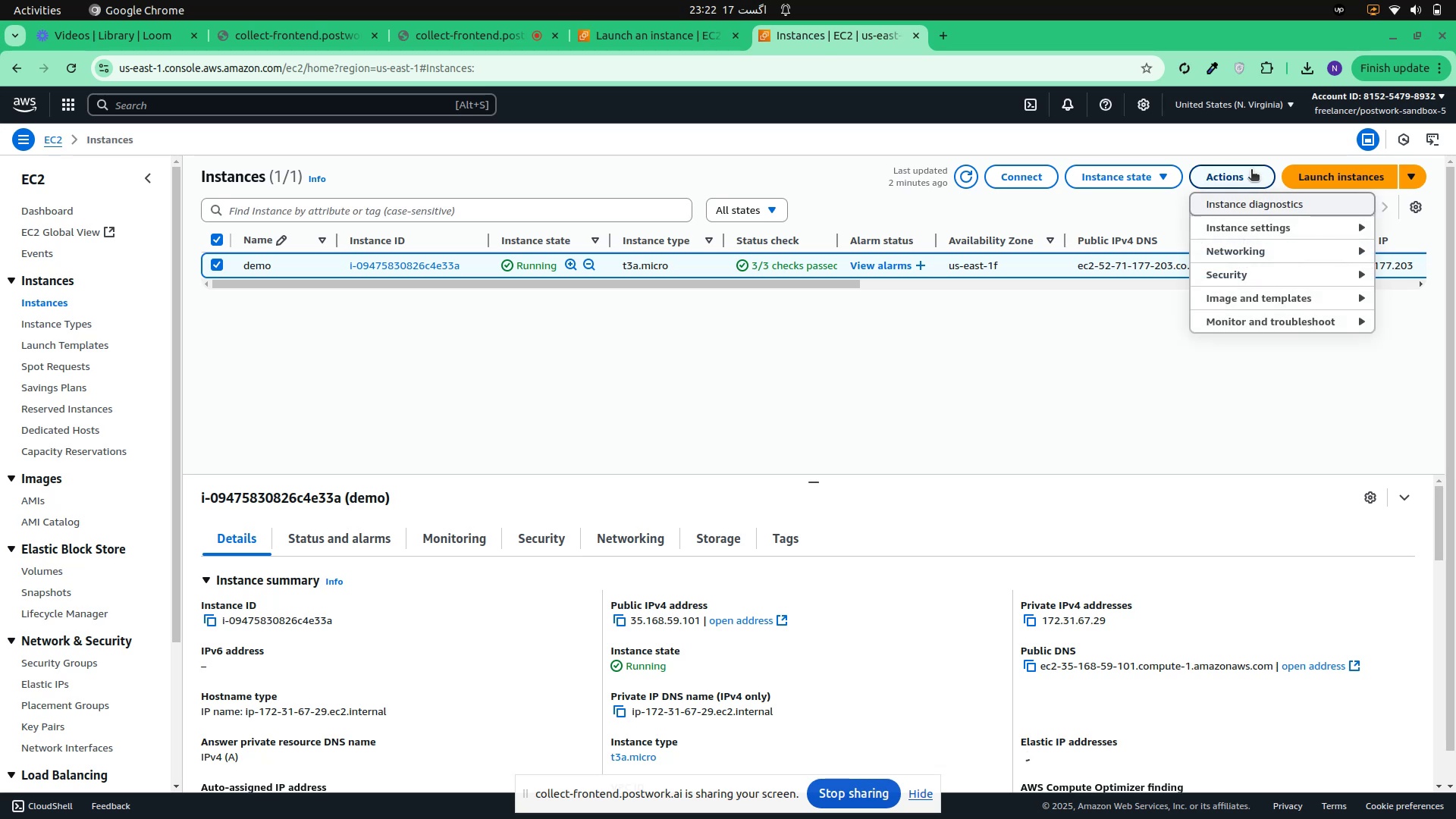 
left_click([1119, 174])
 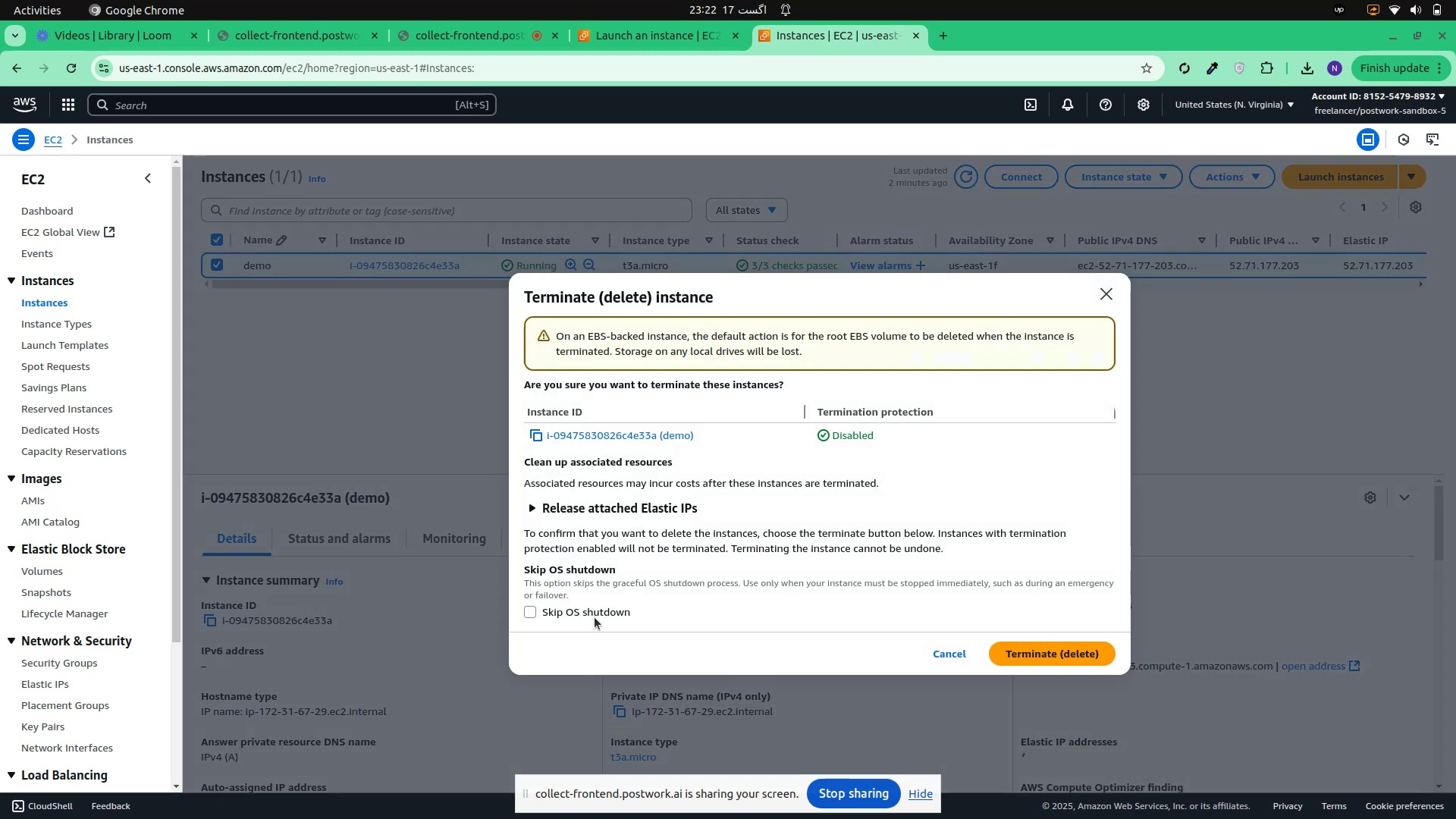 
wait(7.78)
 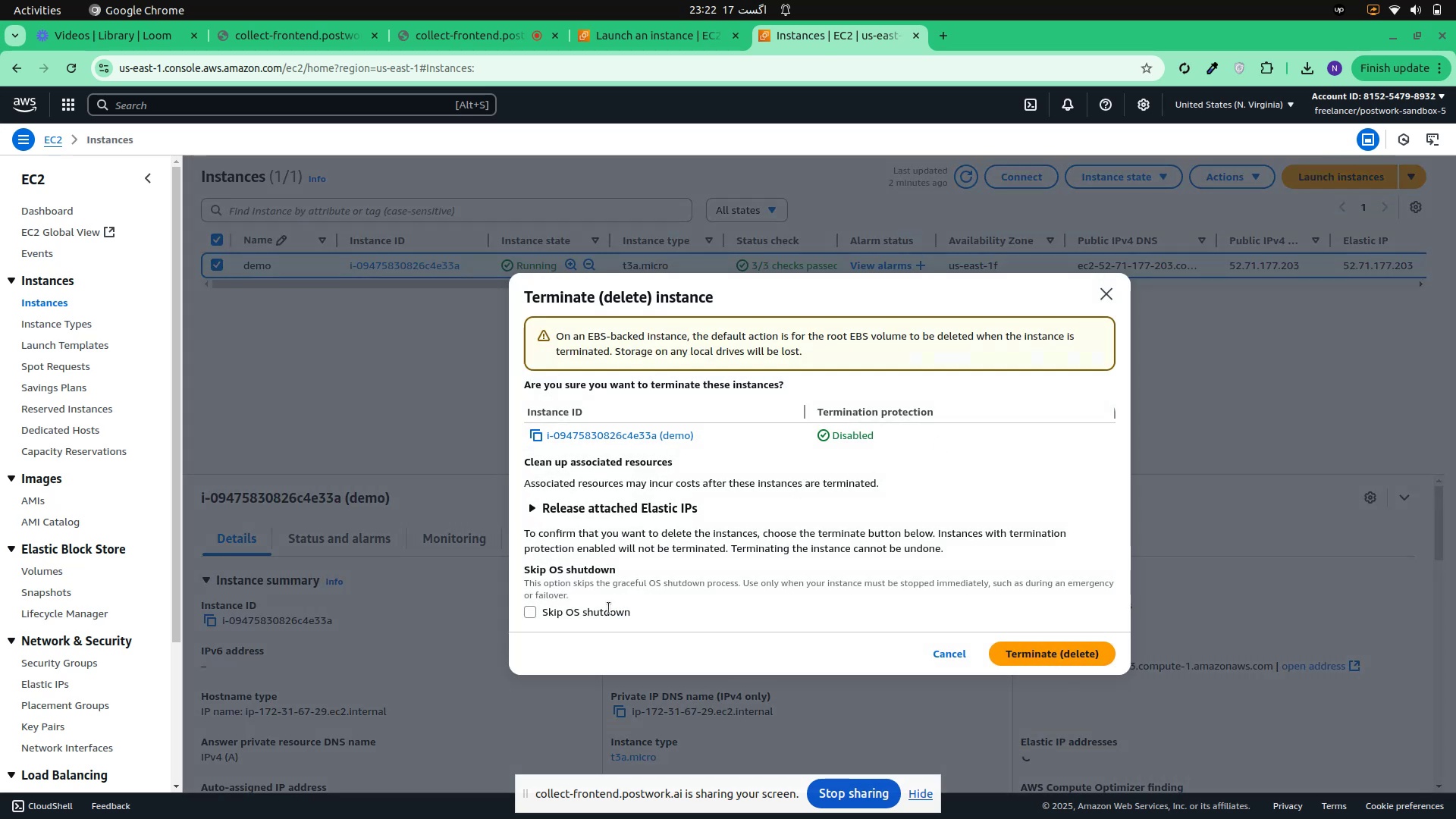 
left_click([1018, 661])
 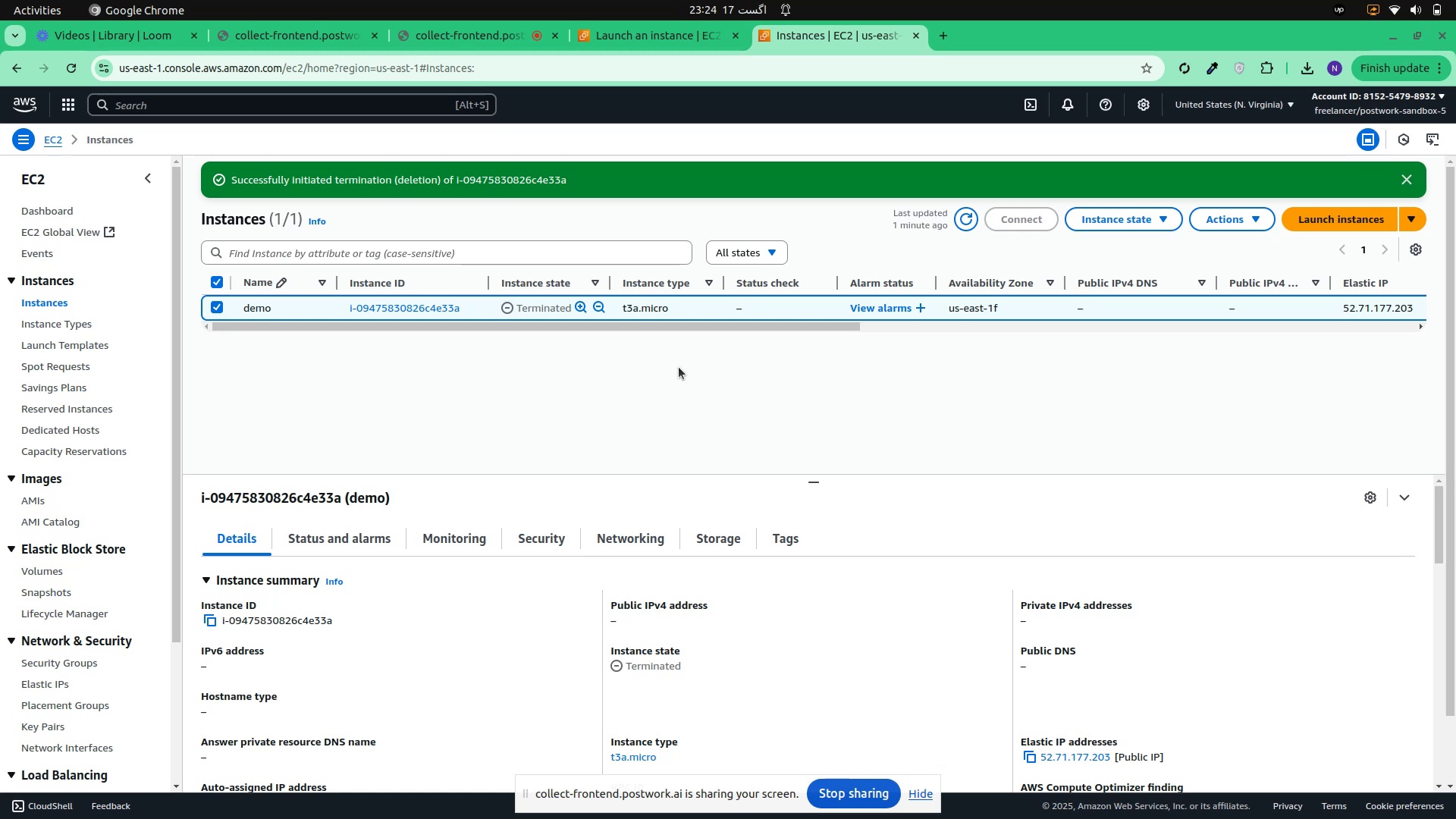 
wait(109.8)
 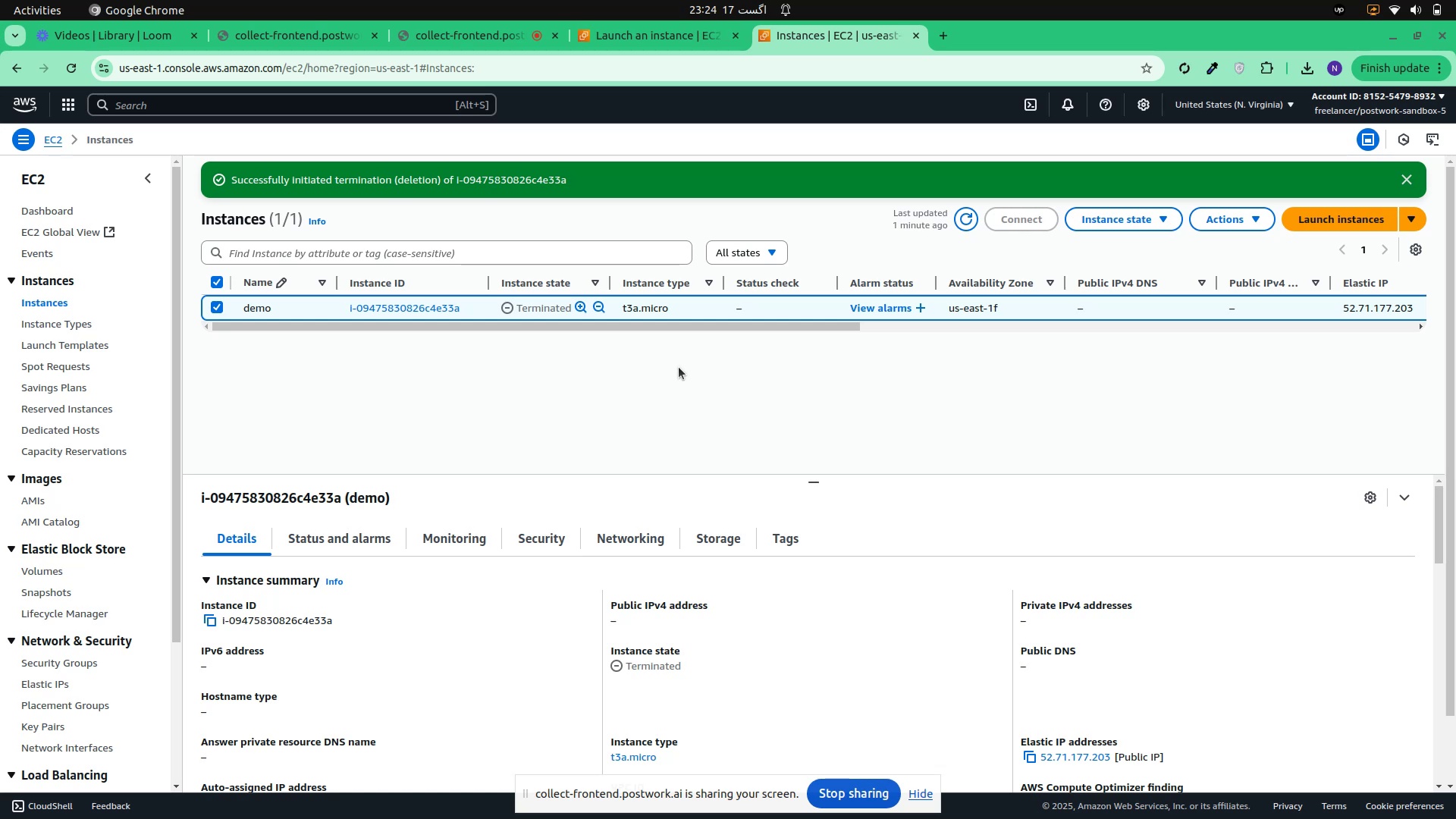 
left_click([971, 226])
 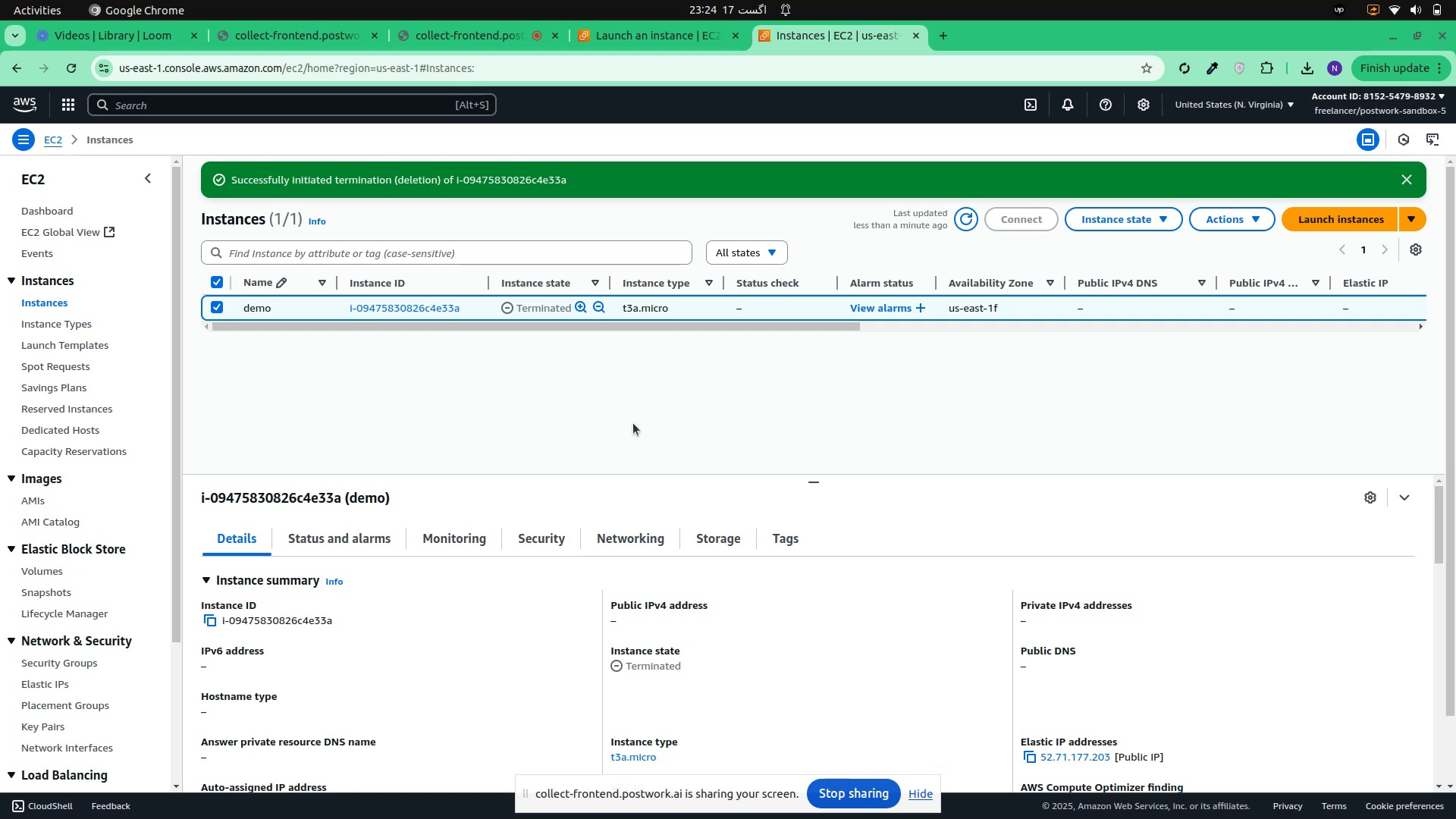 
left_click([1123, 222])
 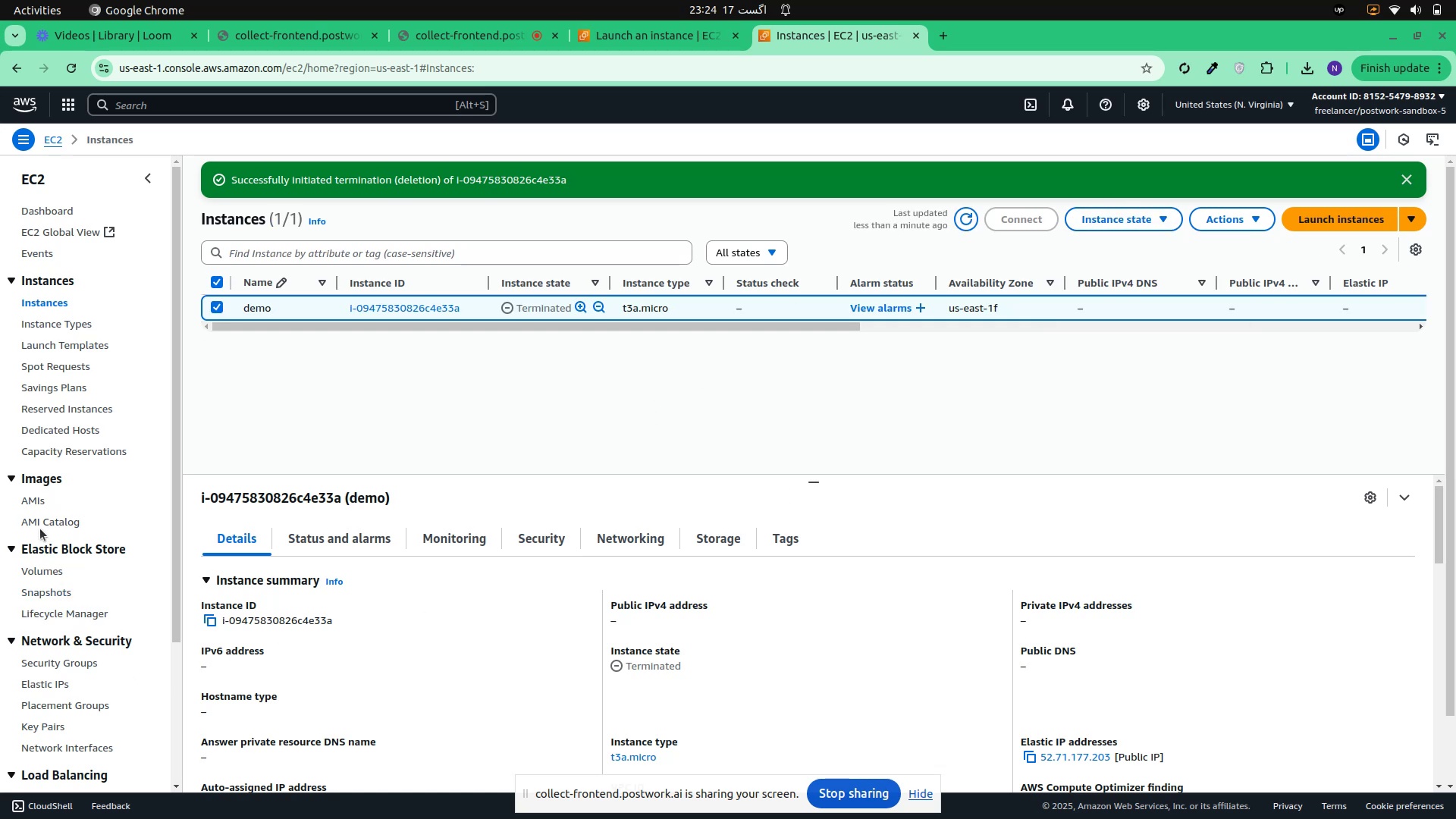 
wait(5.53)
 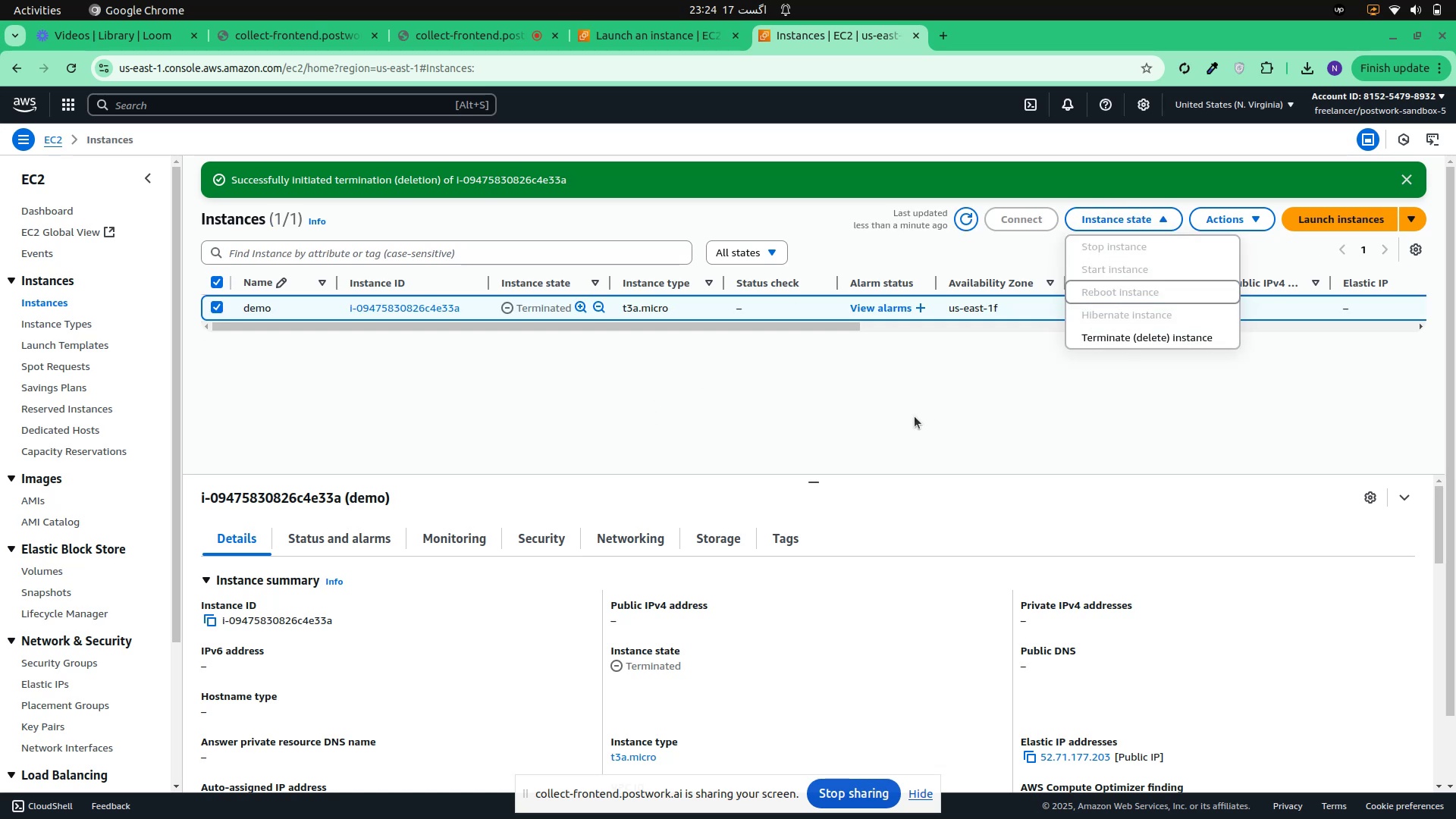 
left_click([45, 689])
 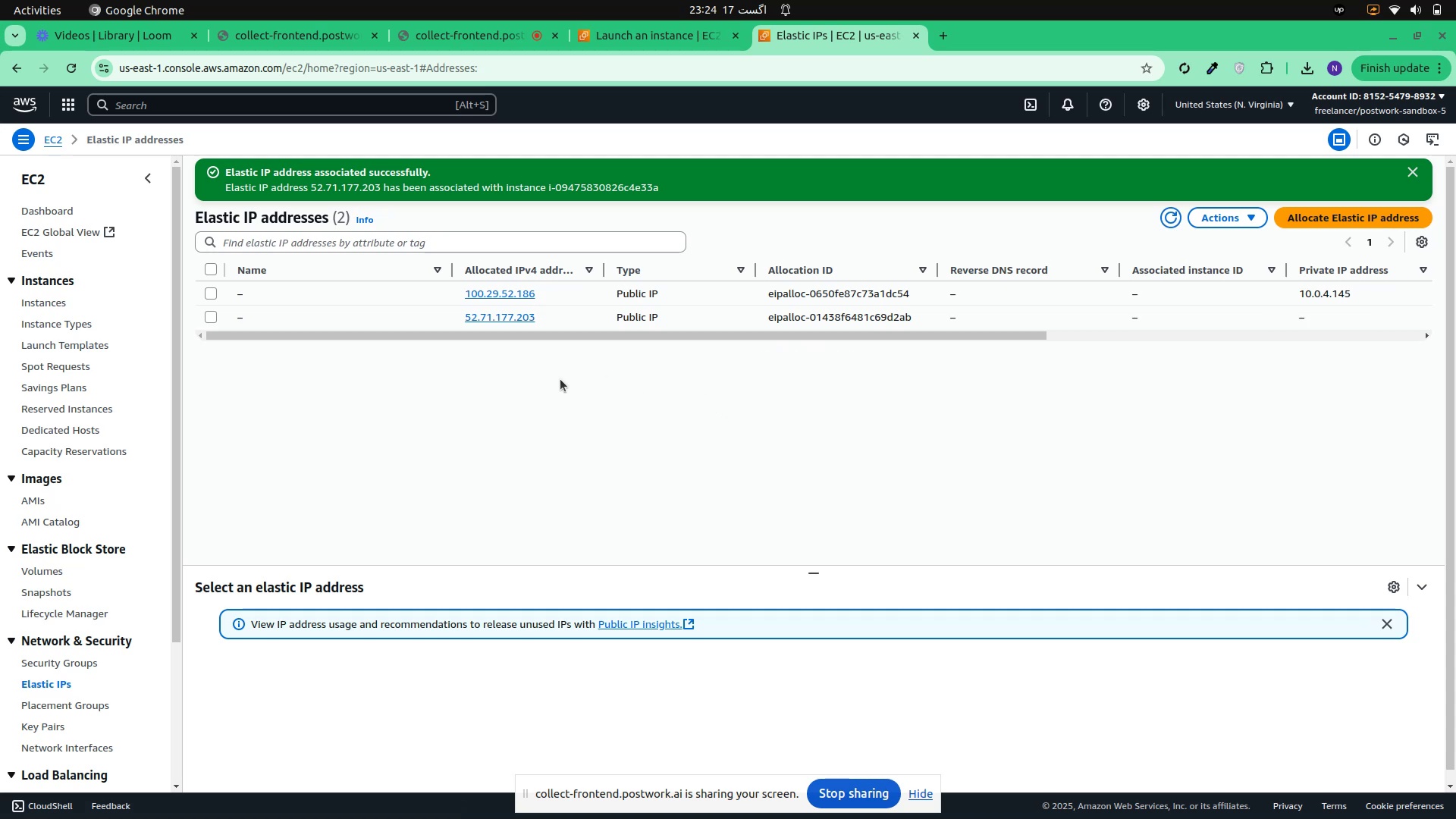 
left_click_drag(start_coordinate=[557, 334], to_coordinate=[535, 362])
 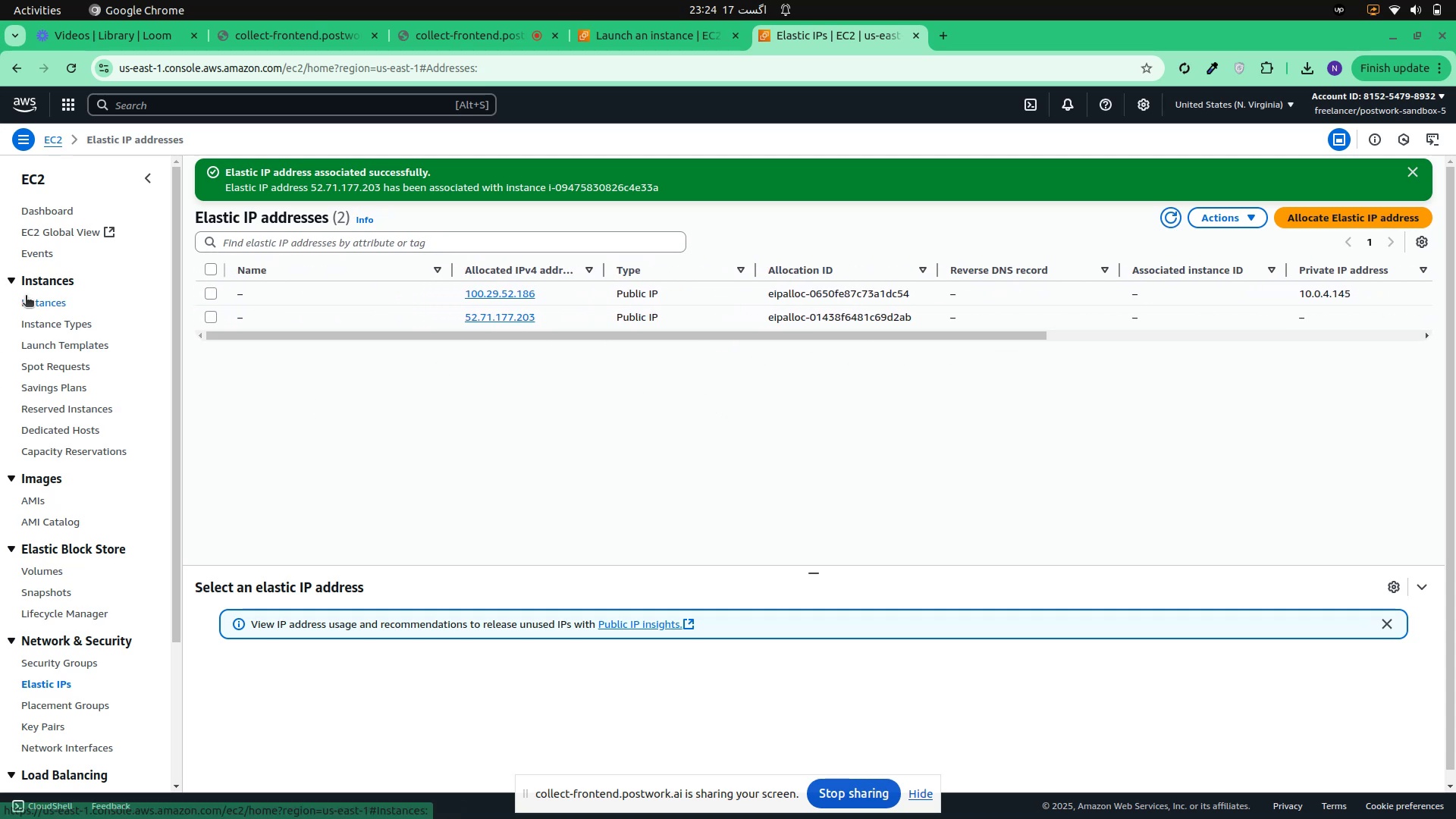 
left_click([27, 297])
 